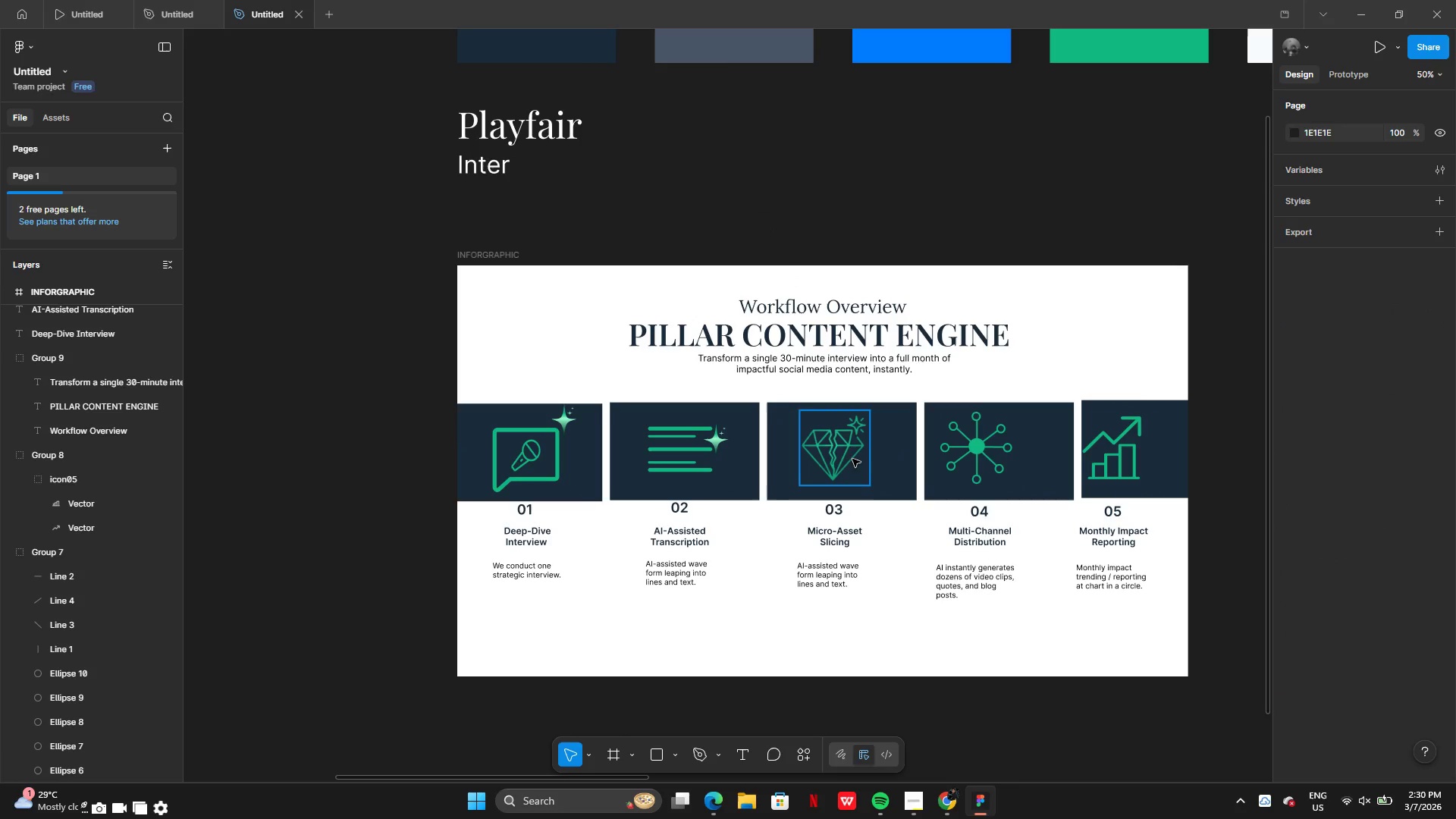 
left_click_drag(start_coordinate=[844, 458], to_coordinate=[856, 459])
 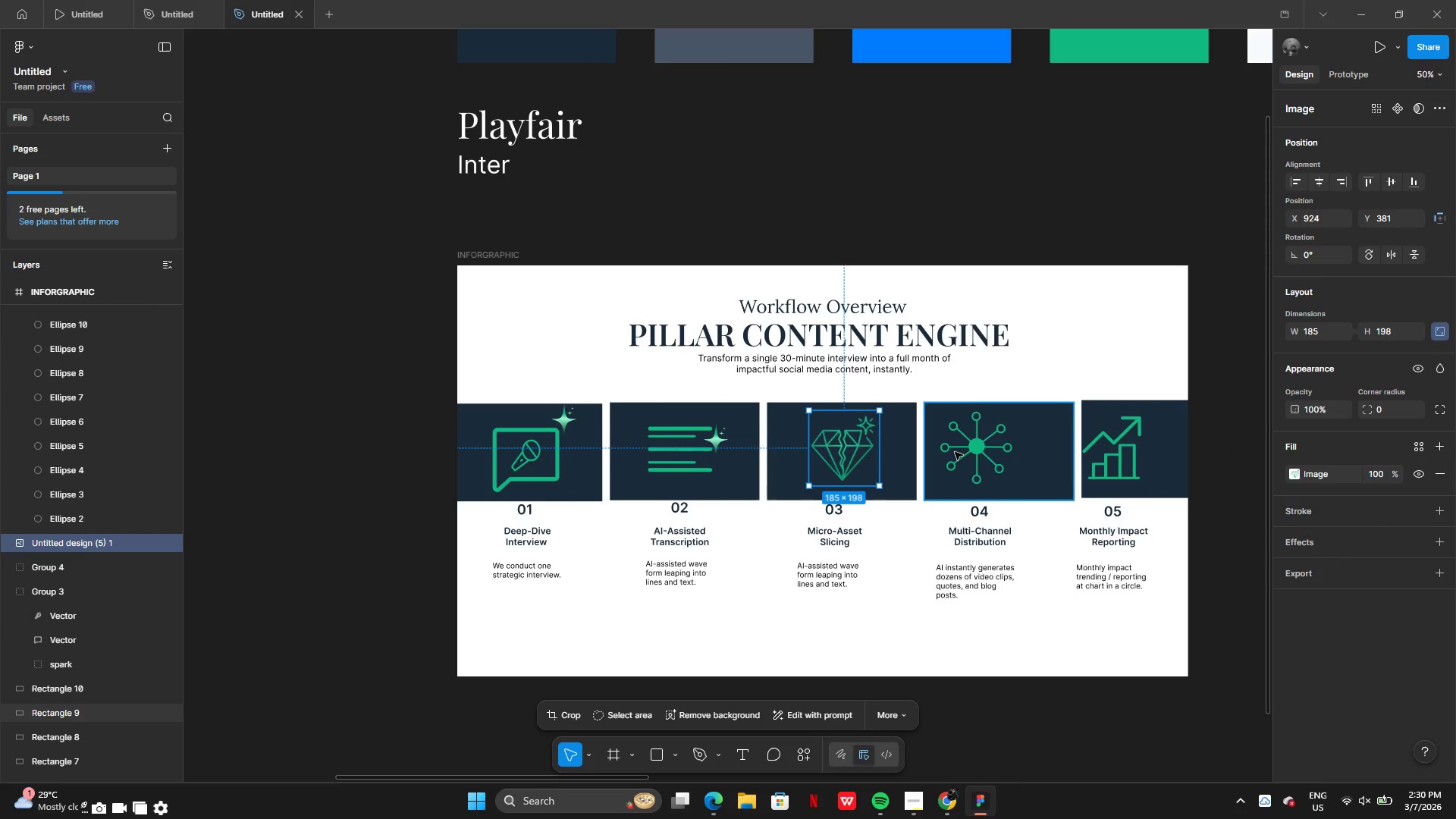 
left_click([971, 452])
 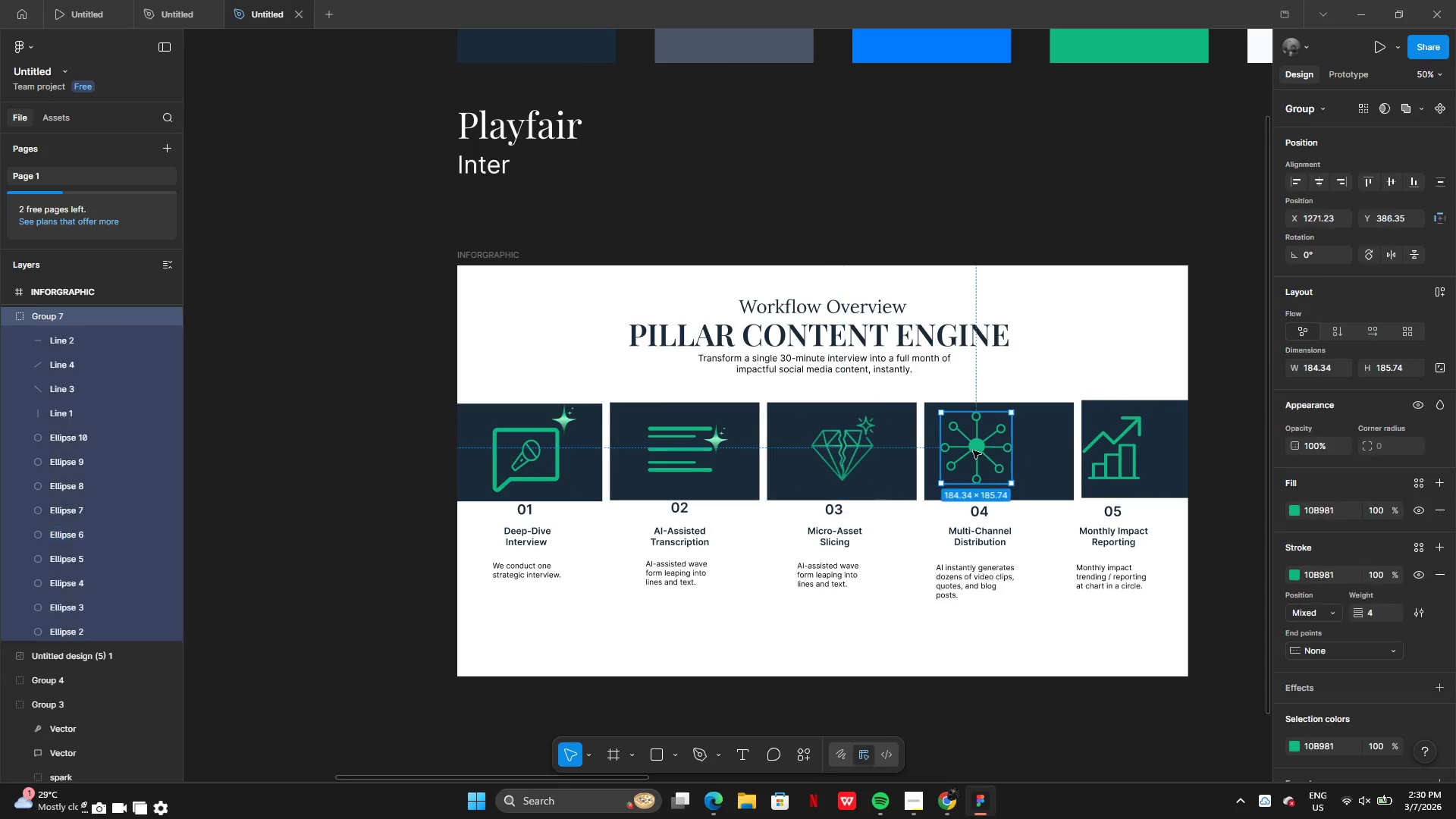 
left_click_drag(start_coordinate=[974, 450], to_coordinate=[995, 454])
 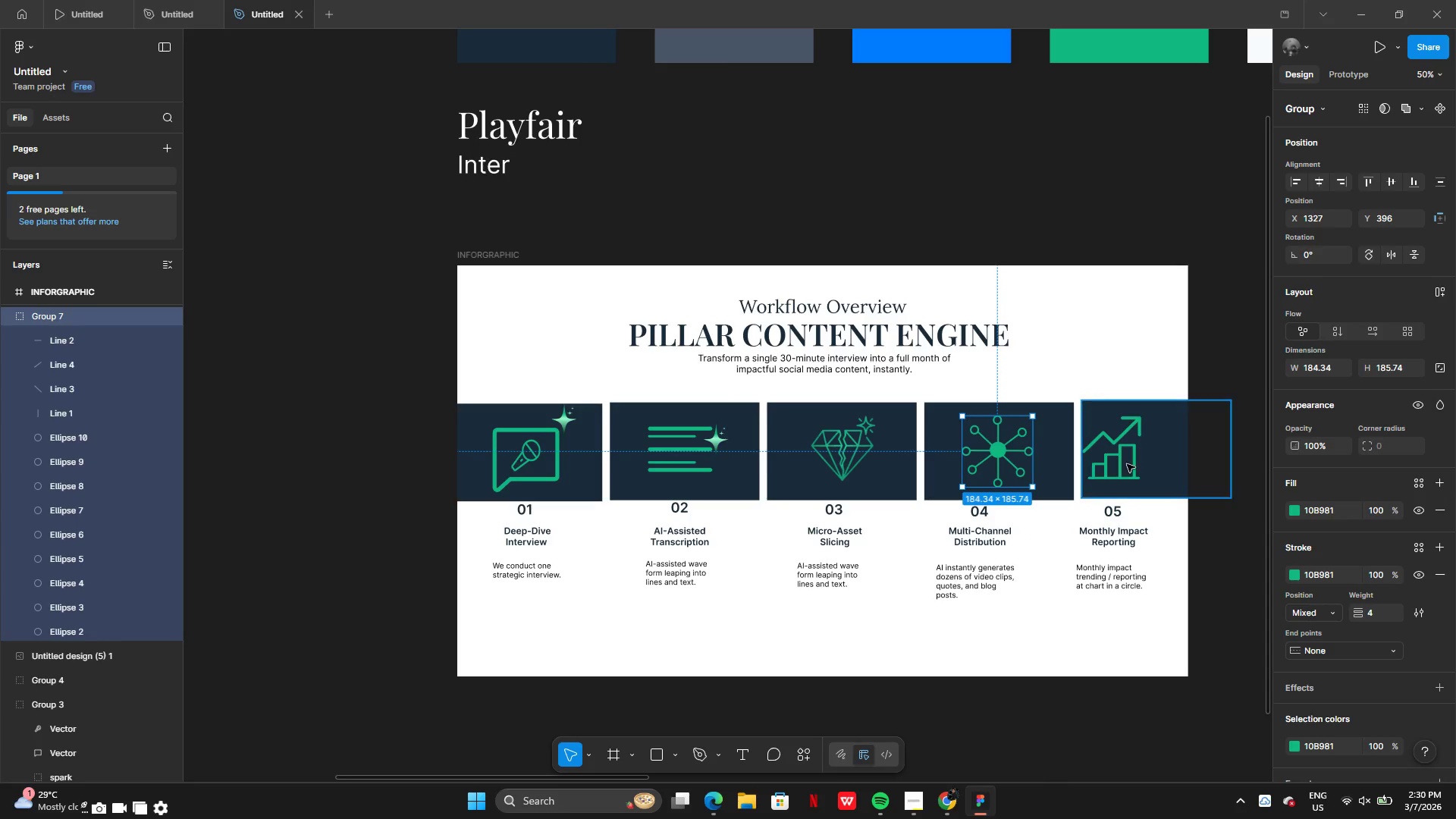 
left_click([1127, 464])
 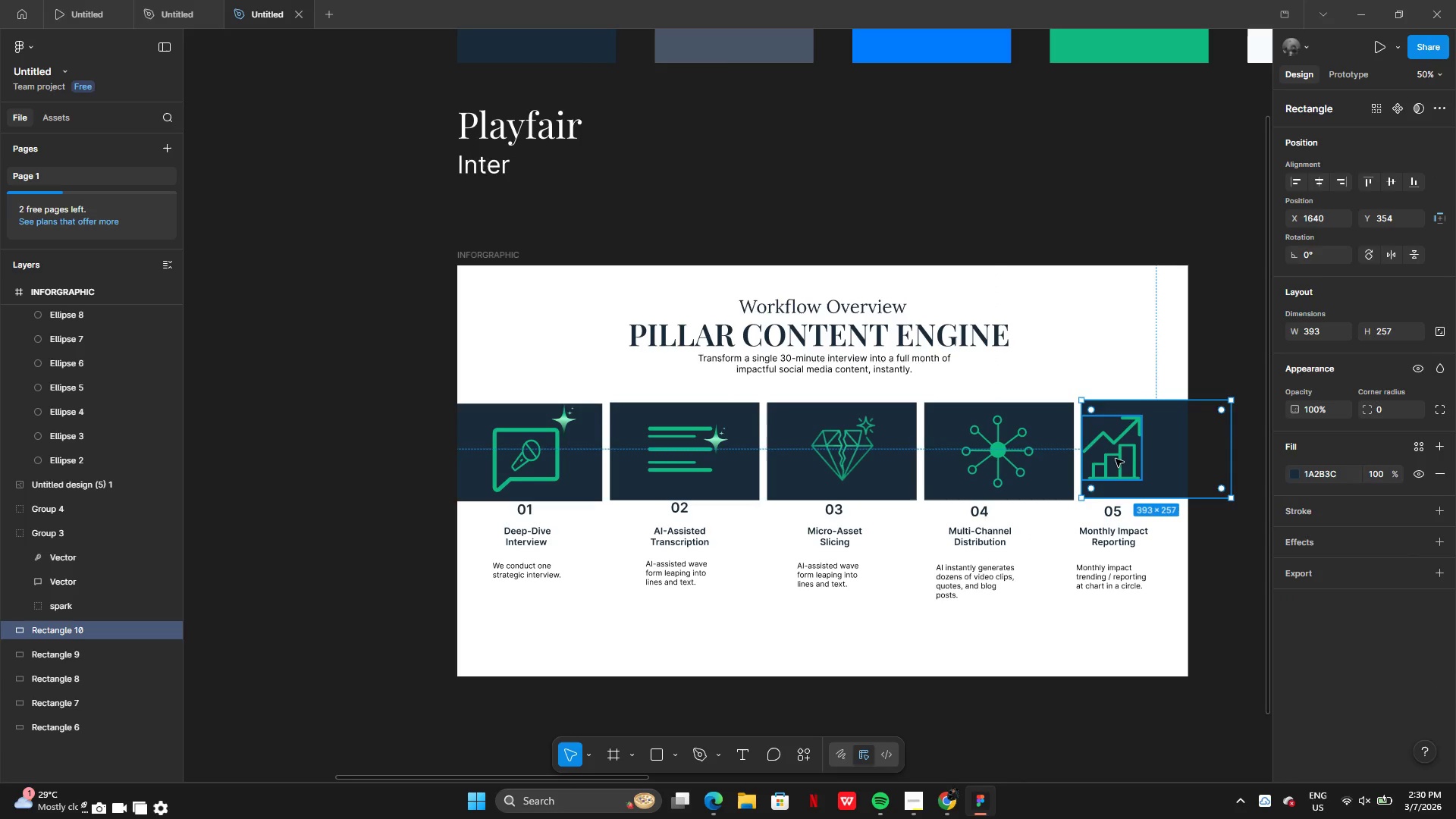 
left_click_drag(start_coordinate=[1116, 459], to_coordinate=[1138, 461])
 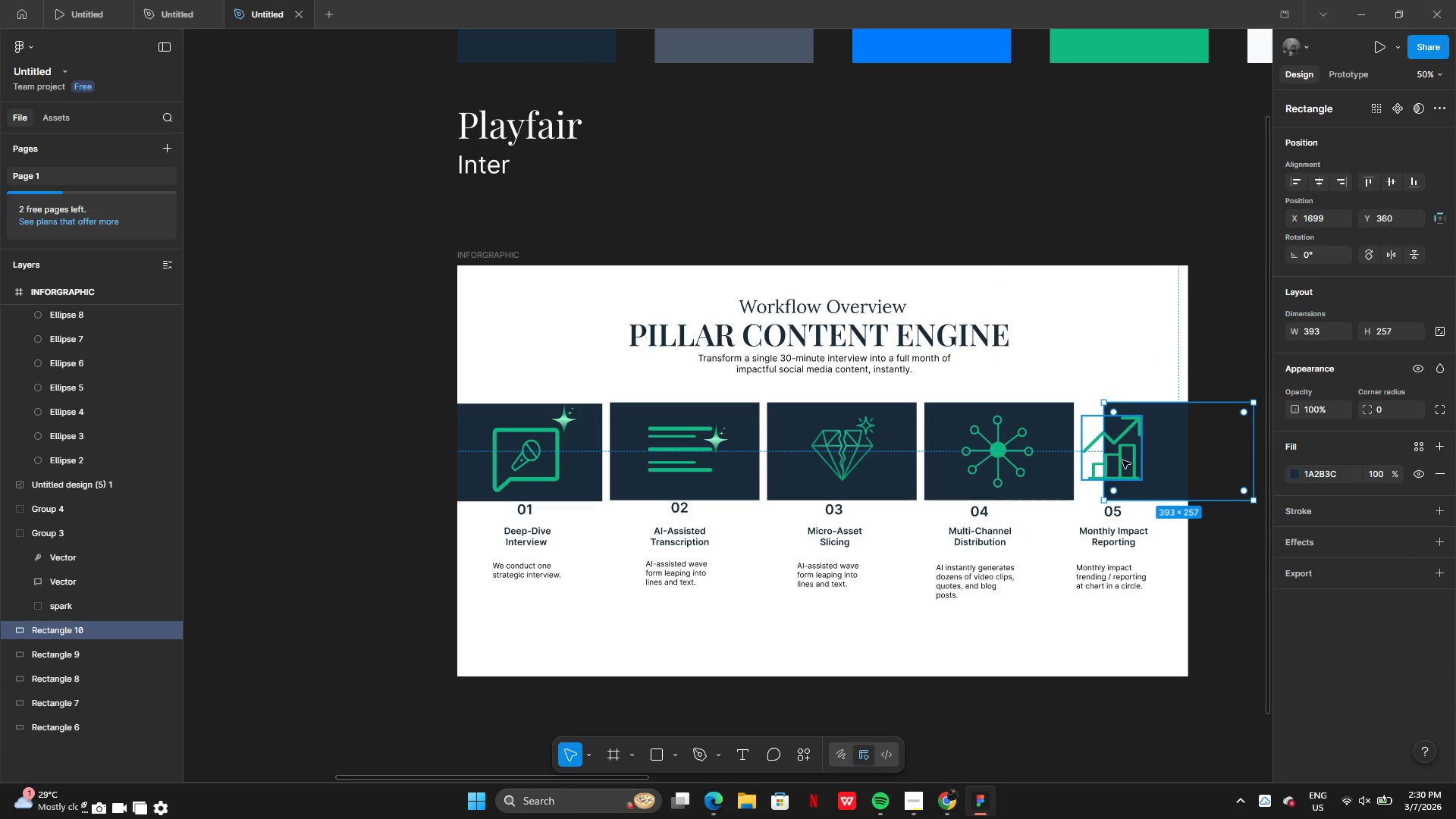 
key(Control+ControlLeft)
 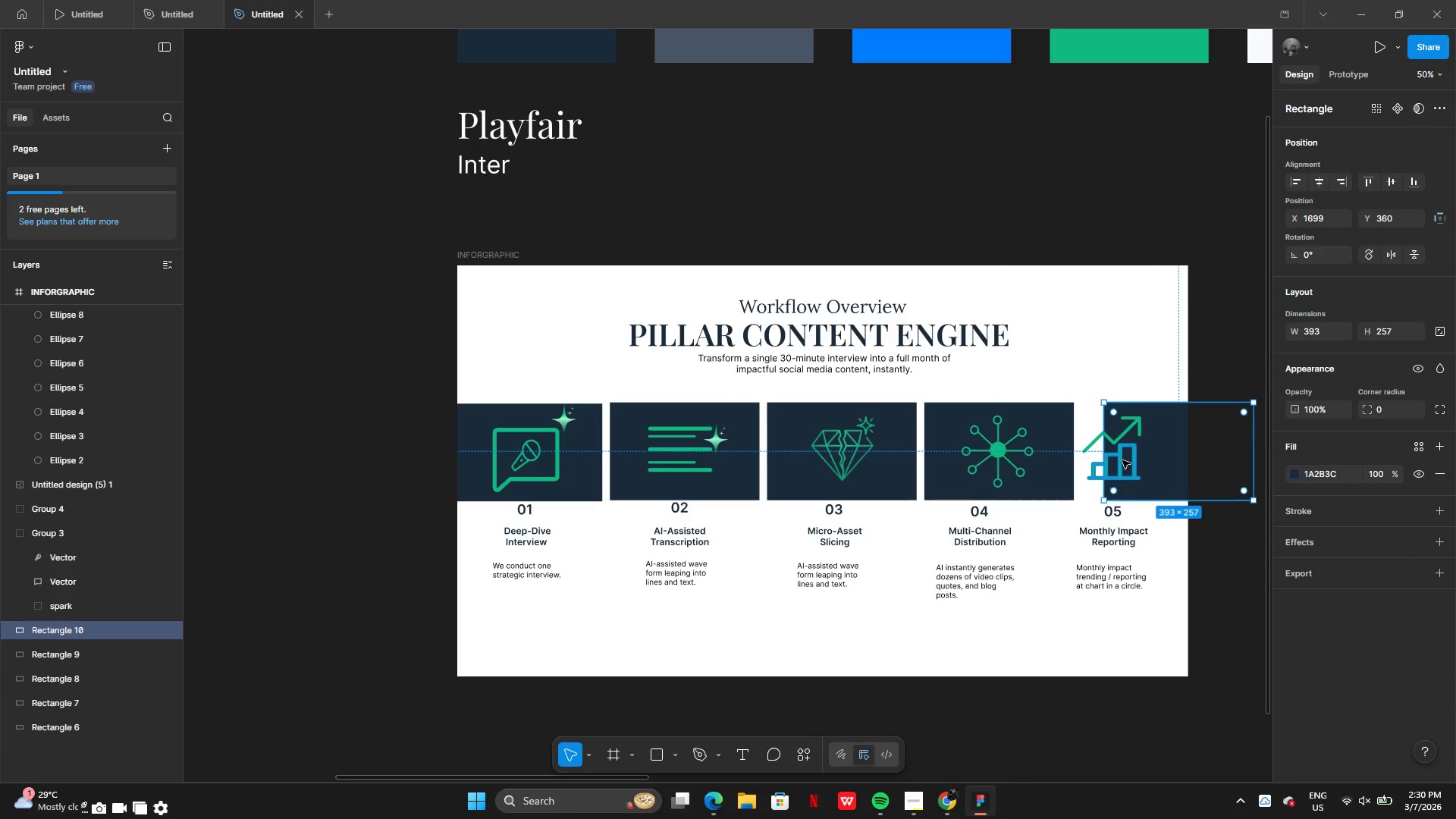 
key(Control+ControlLeft)
 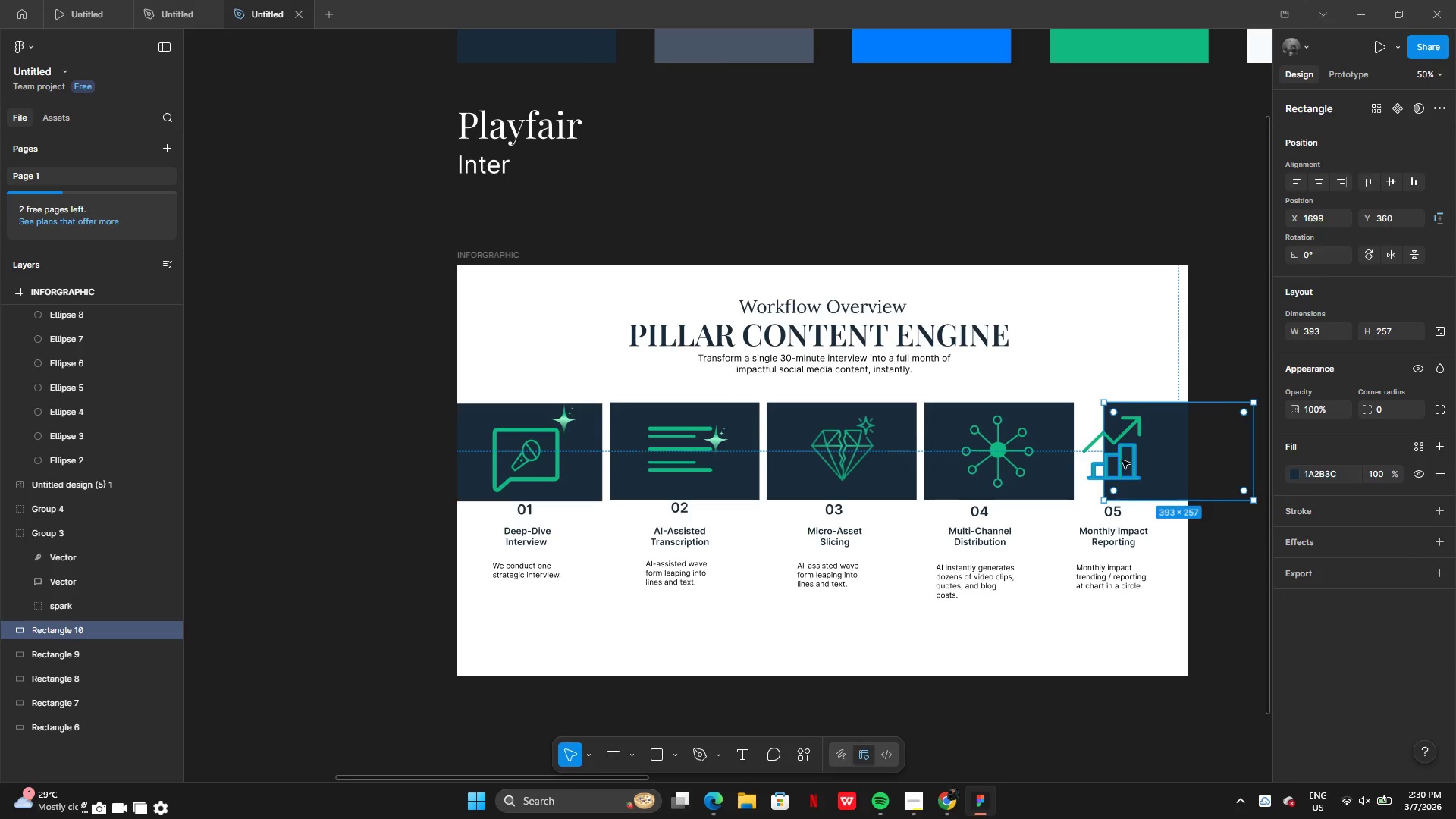 
key(Control+Z)
 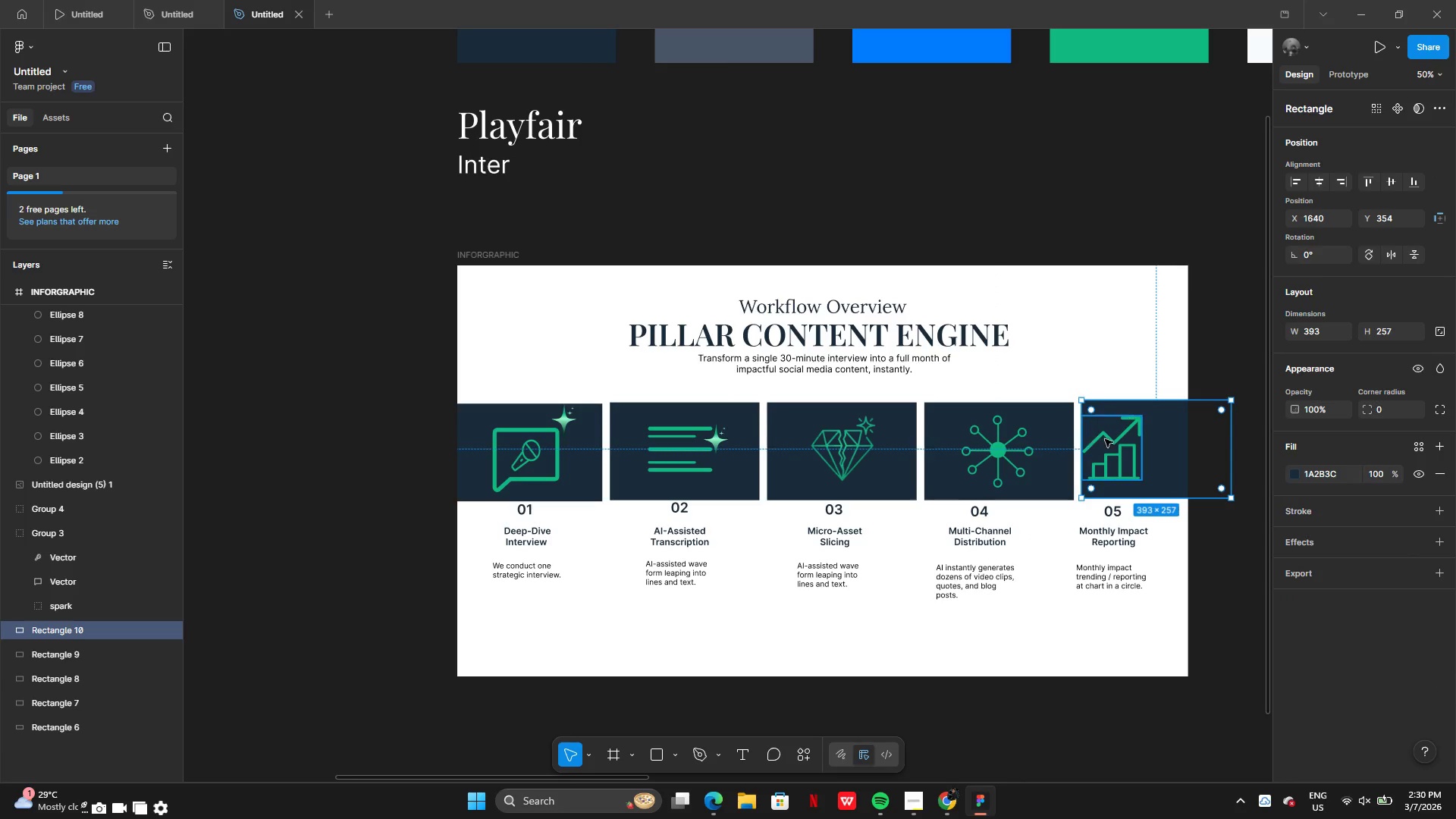 
left_click([1113, 445])
 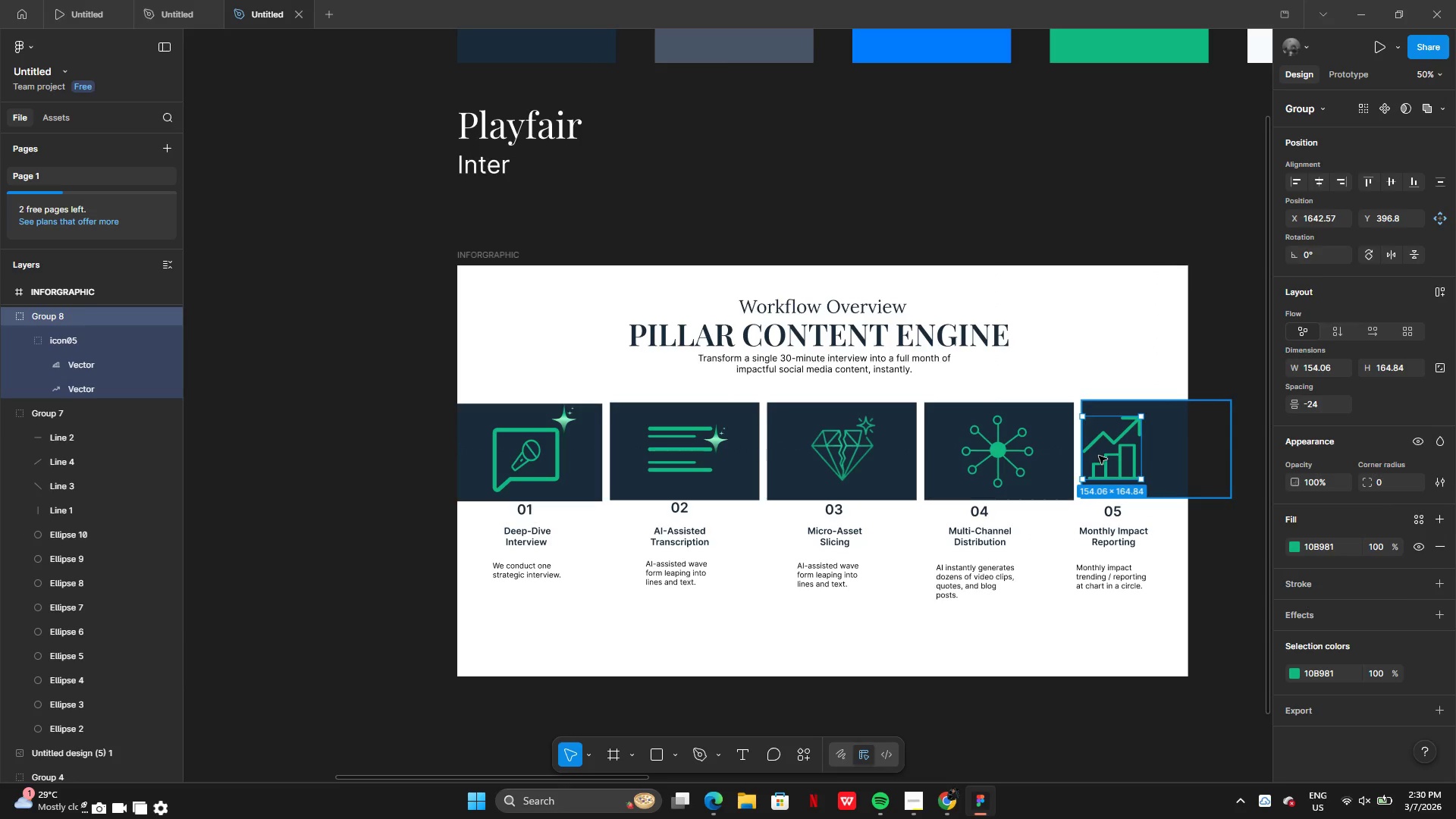 
left_click_drag(start_coordinate=[1100, 456], to_coordinate=[1124, 452])
 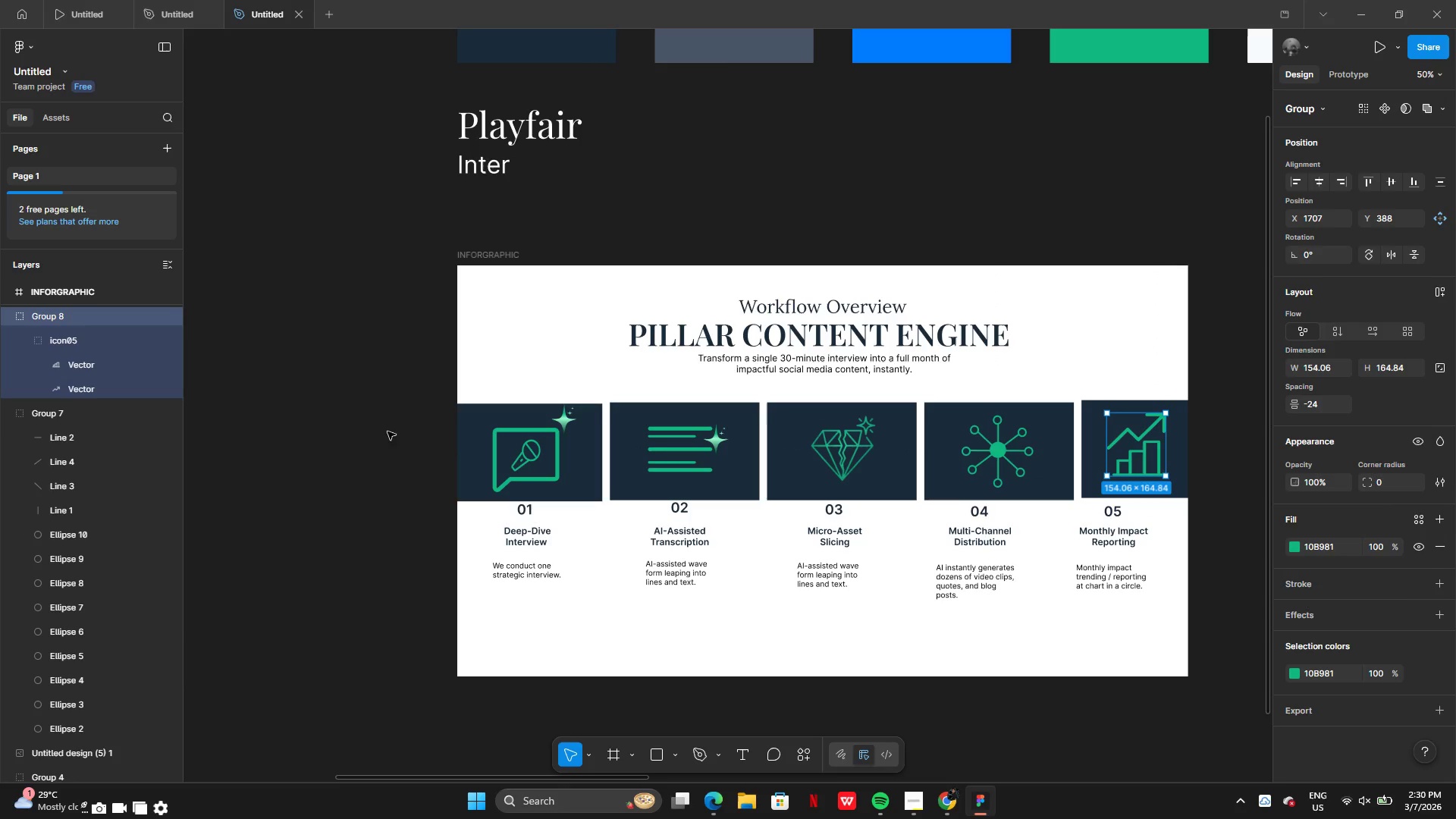 
left_click_drag(start_coordinate=[383, 428], to_coordinate=[1138, 462])
 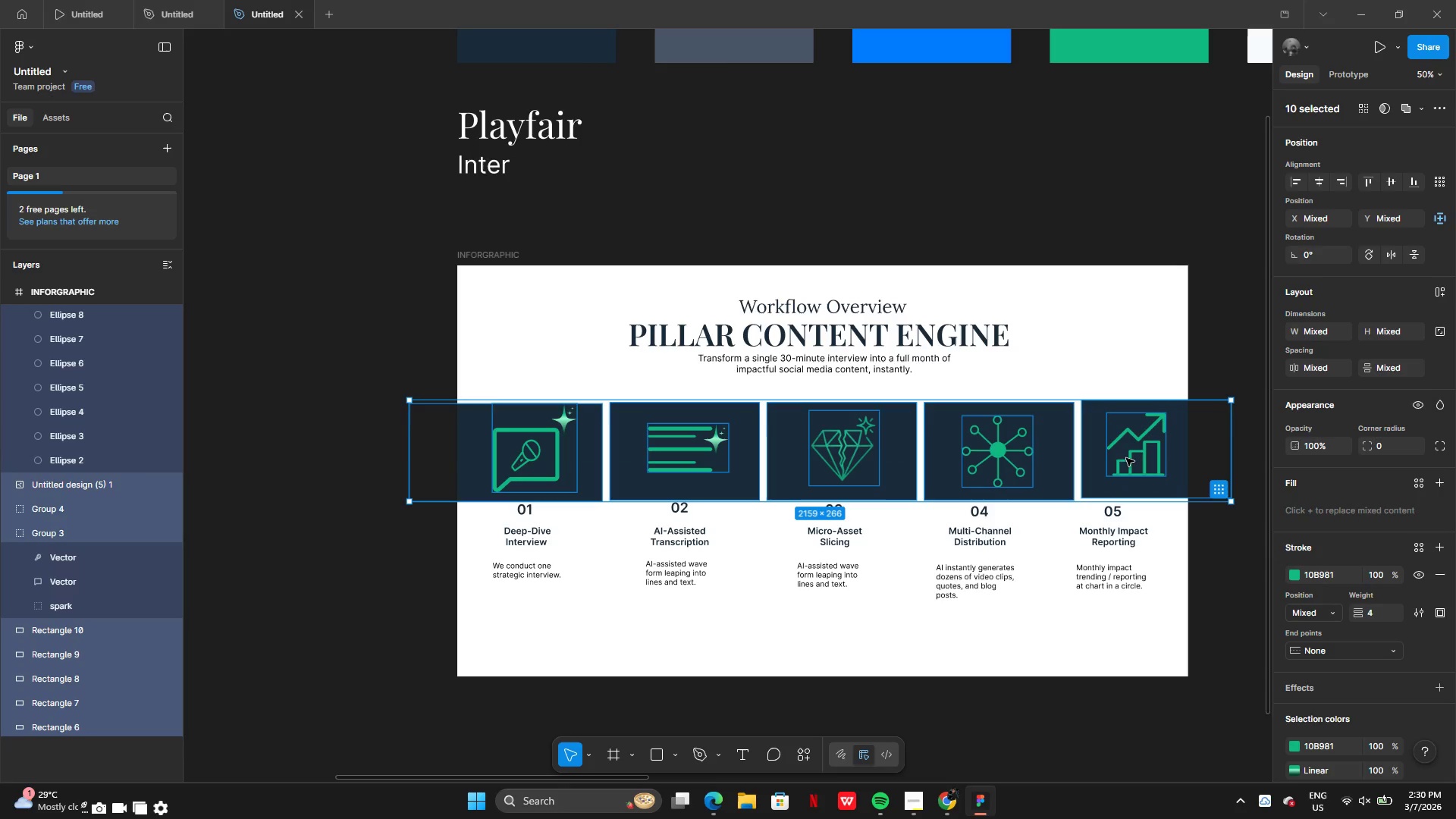 
left_click_drag(start_coordinate=[1126, 458], to_coordinate=[1112, 456])
 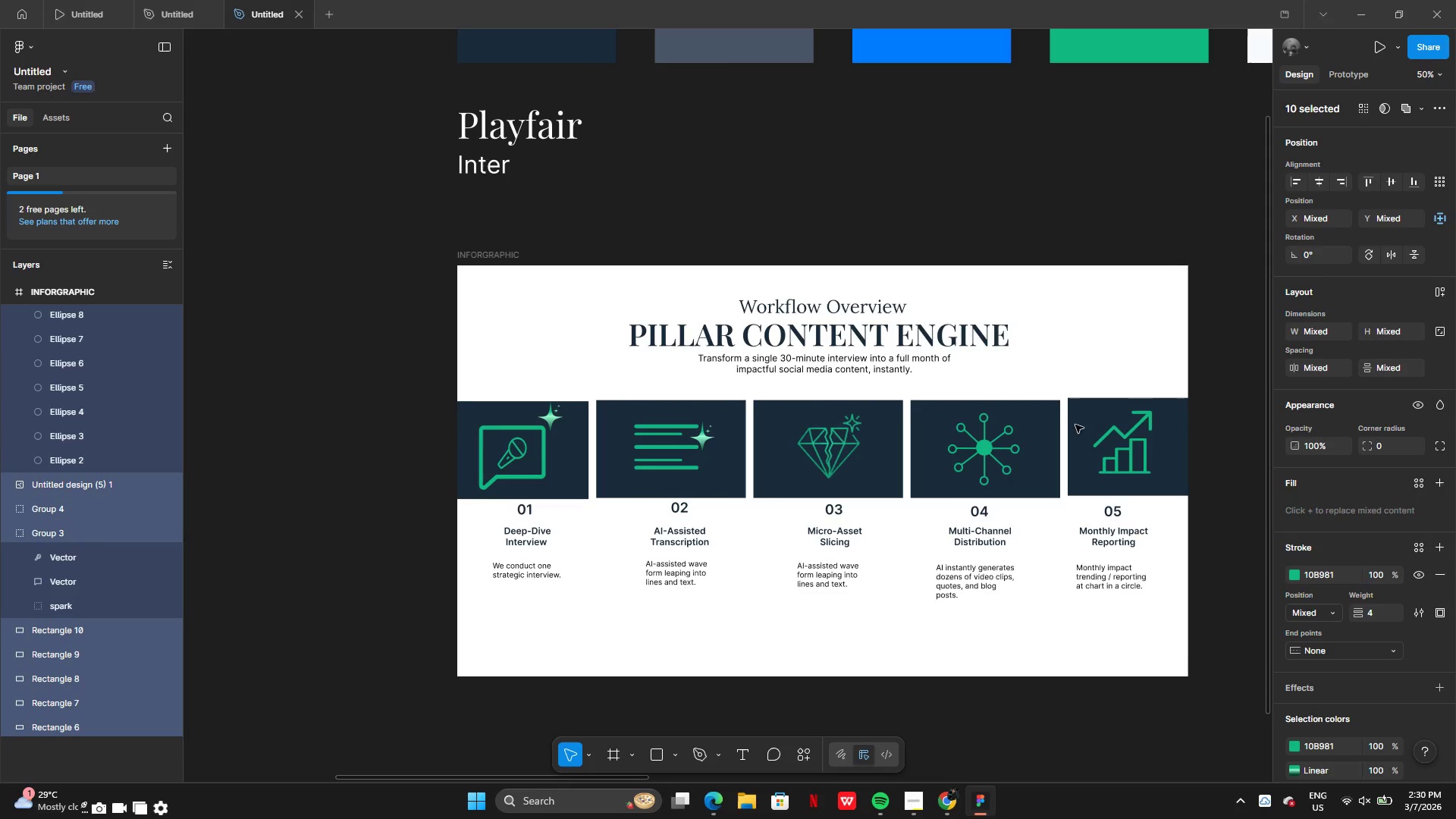 
left_click([1092, 346])
 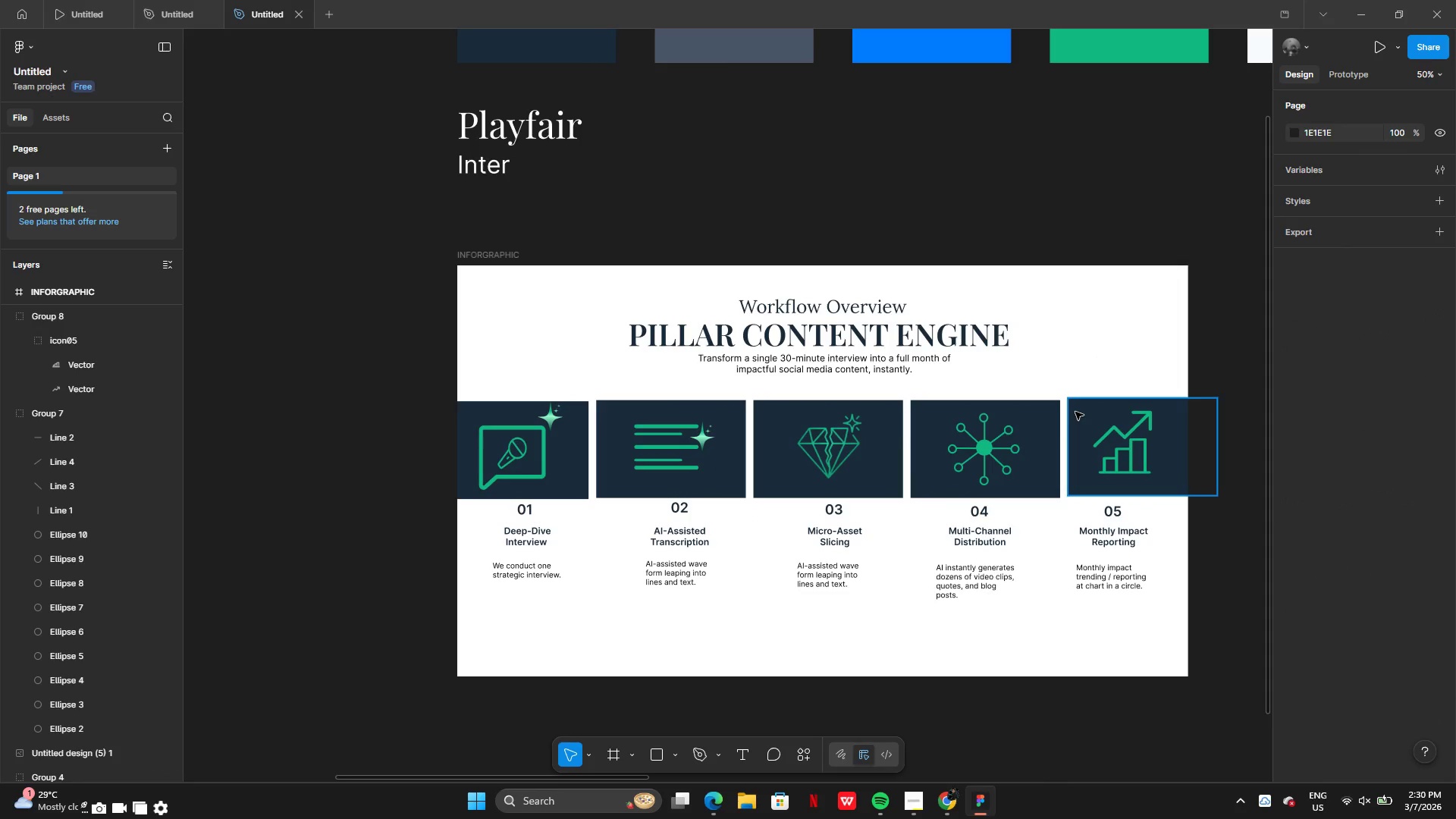 
left_click([1075, 412])
 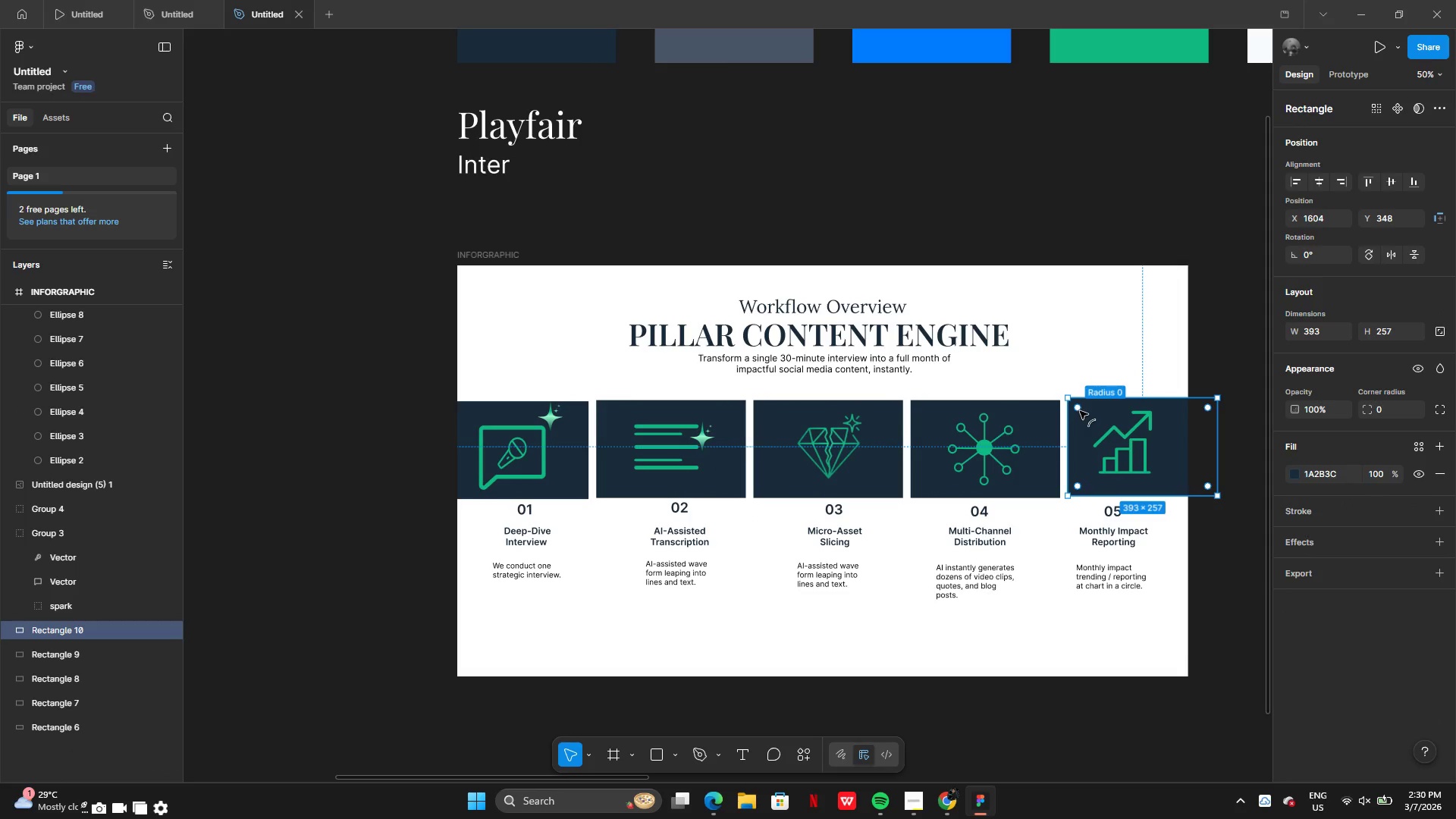 
left_click_drag(start_coordinate=[1080, 411], to_coordinate=[1080, 416])
 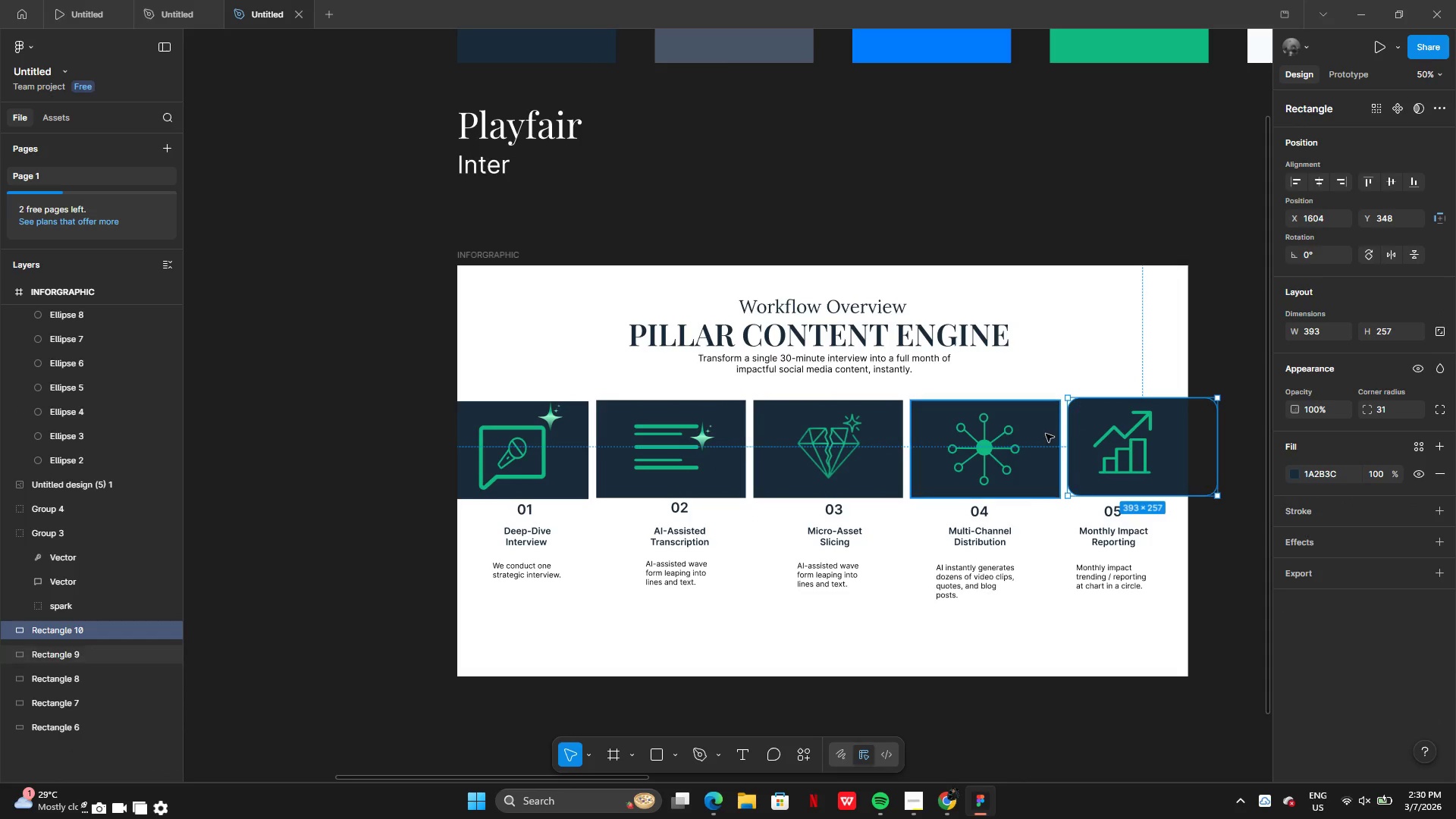 
key(Control+Z)
 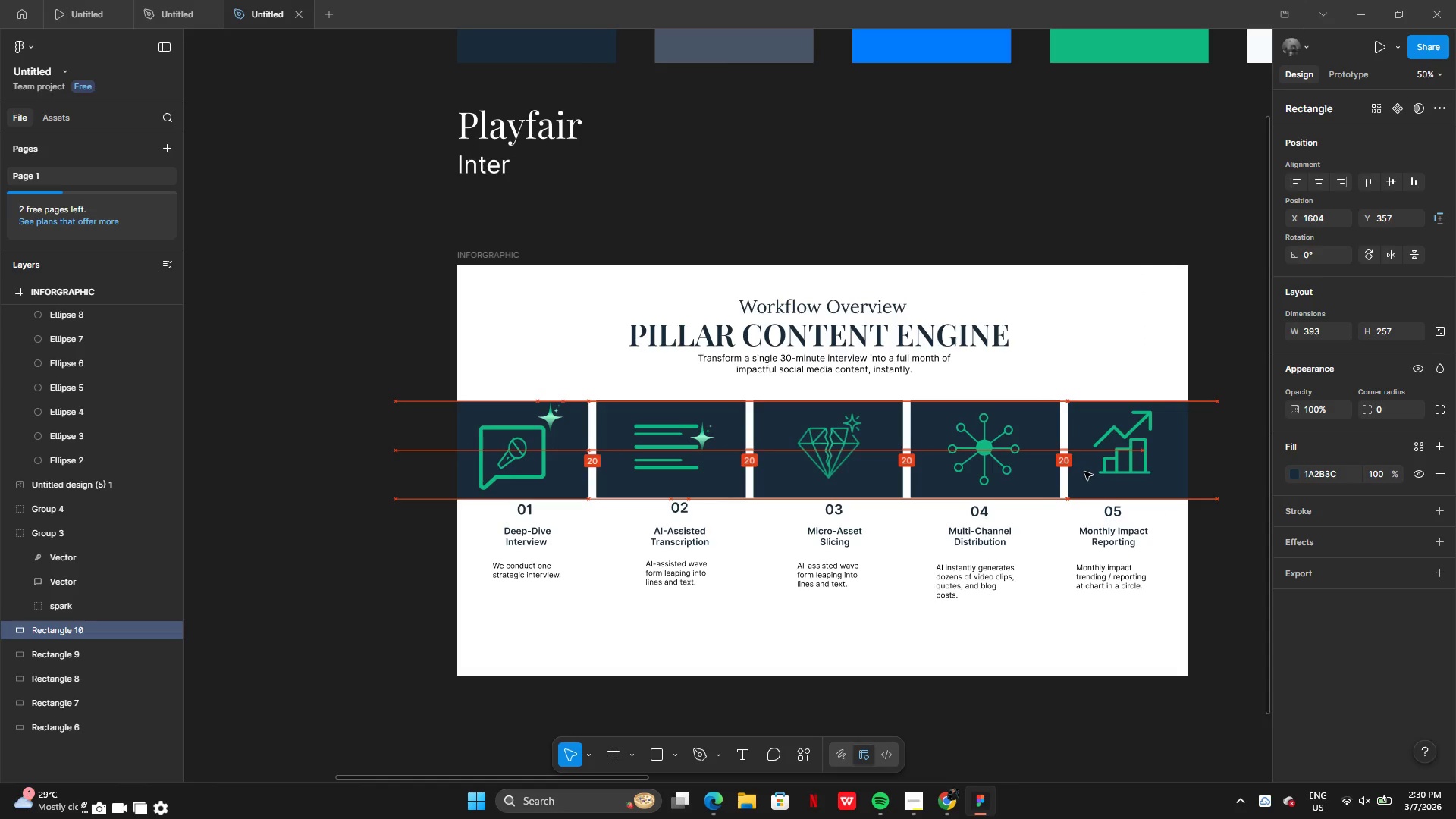 
left_click([1136, 456])
 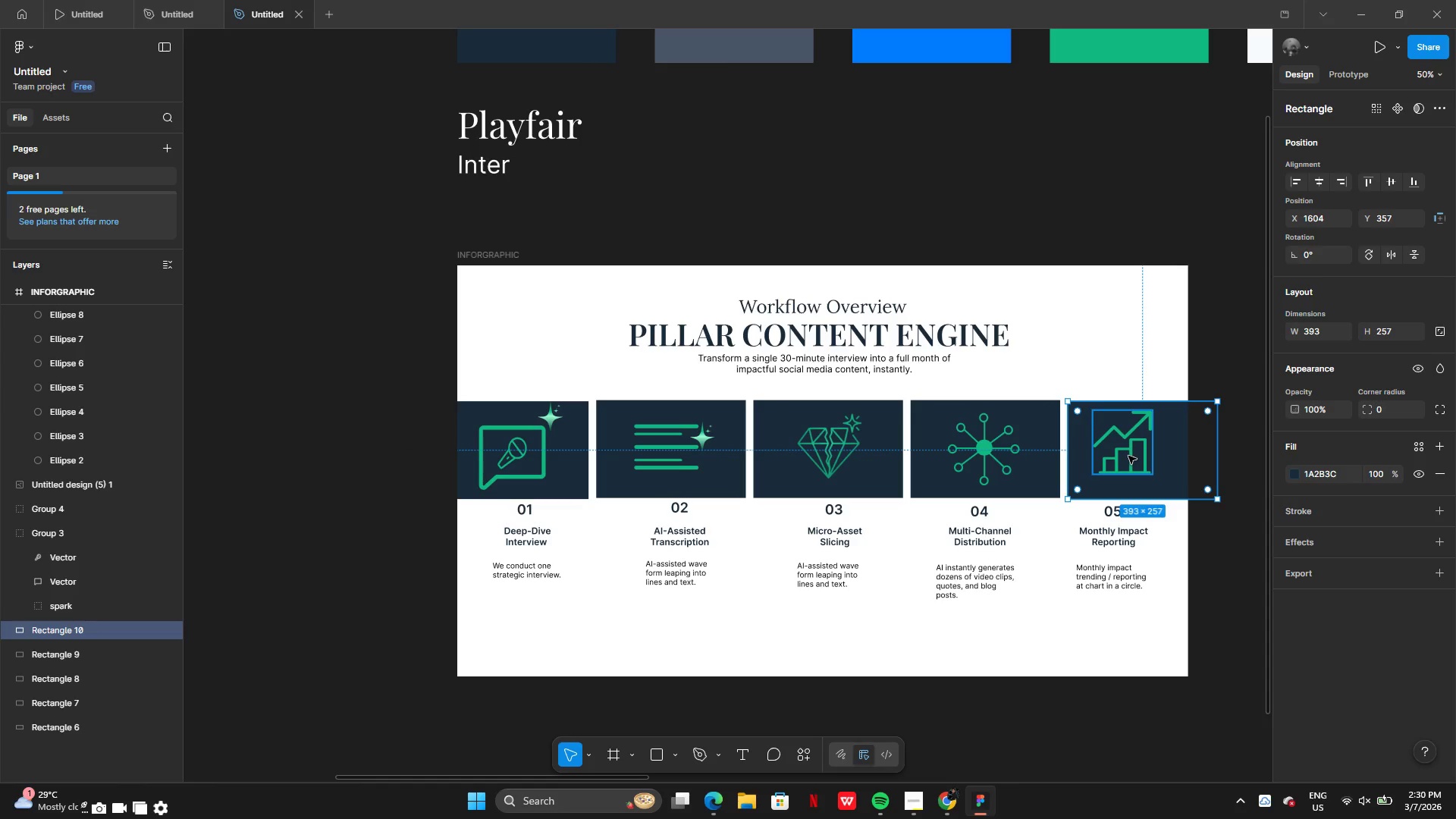 
left_click_drag(start_coordinate=[1128, 456], to_coordinate=[1133, 464])
 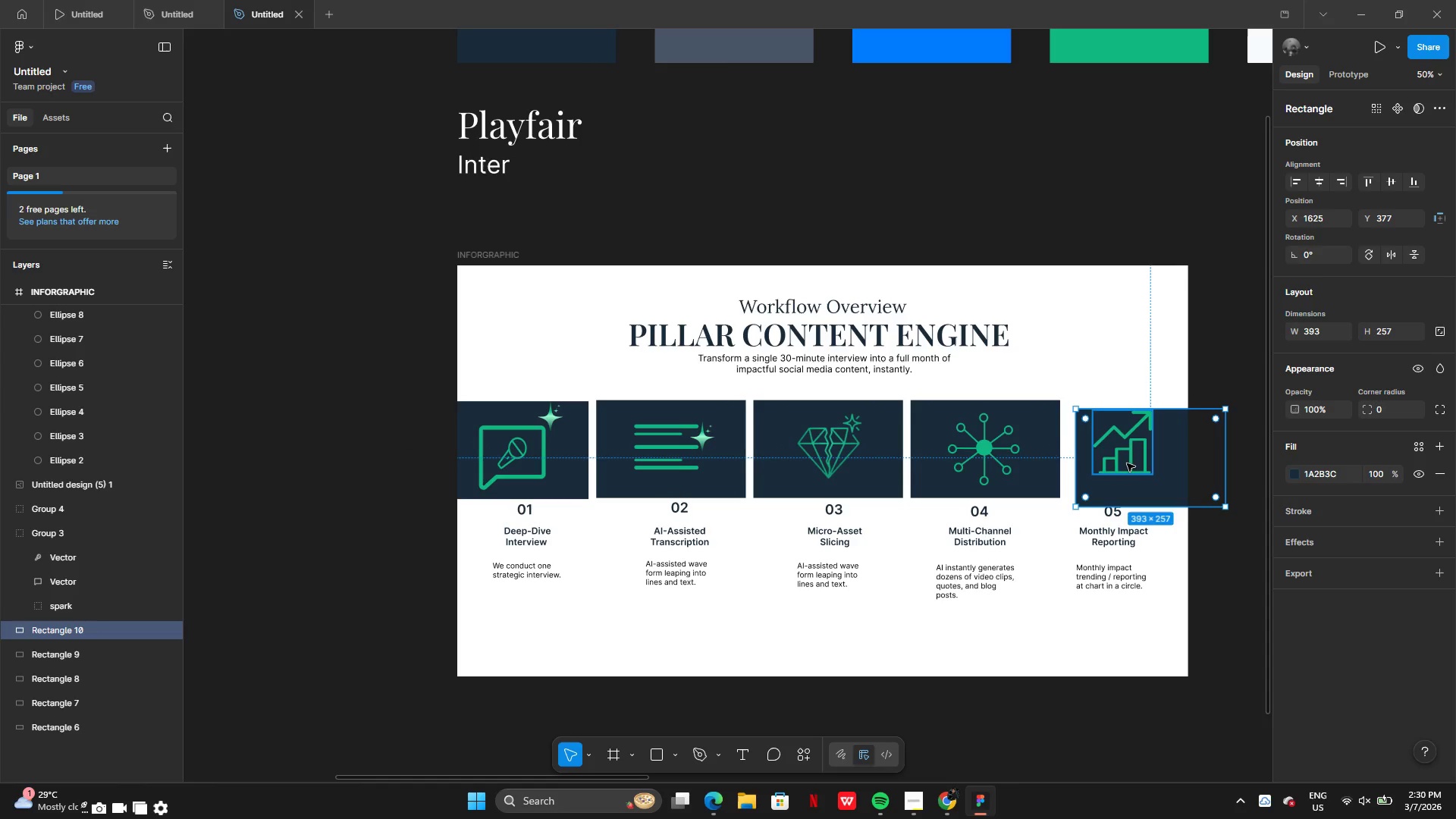 
key(Control+ControlLeft)
 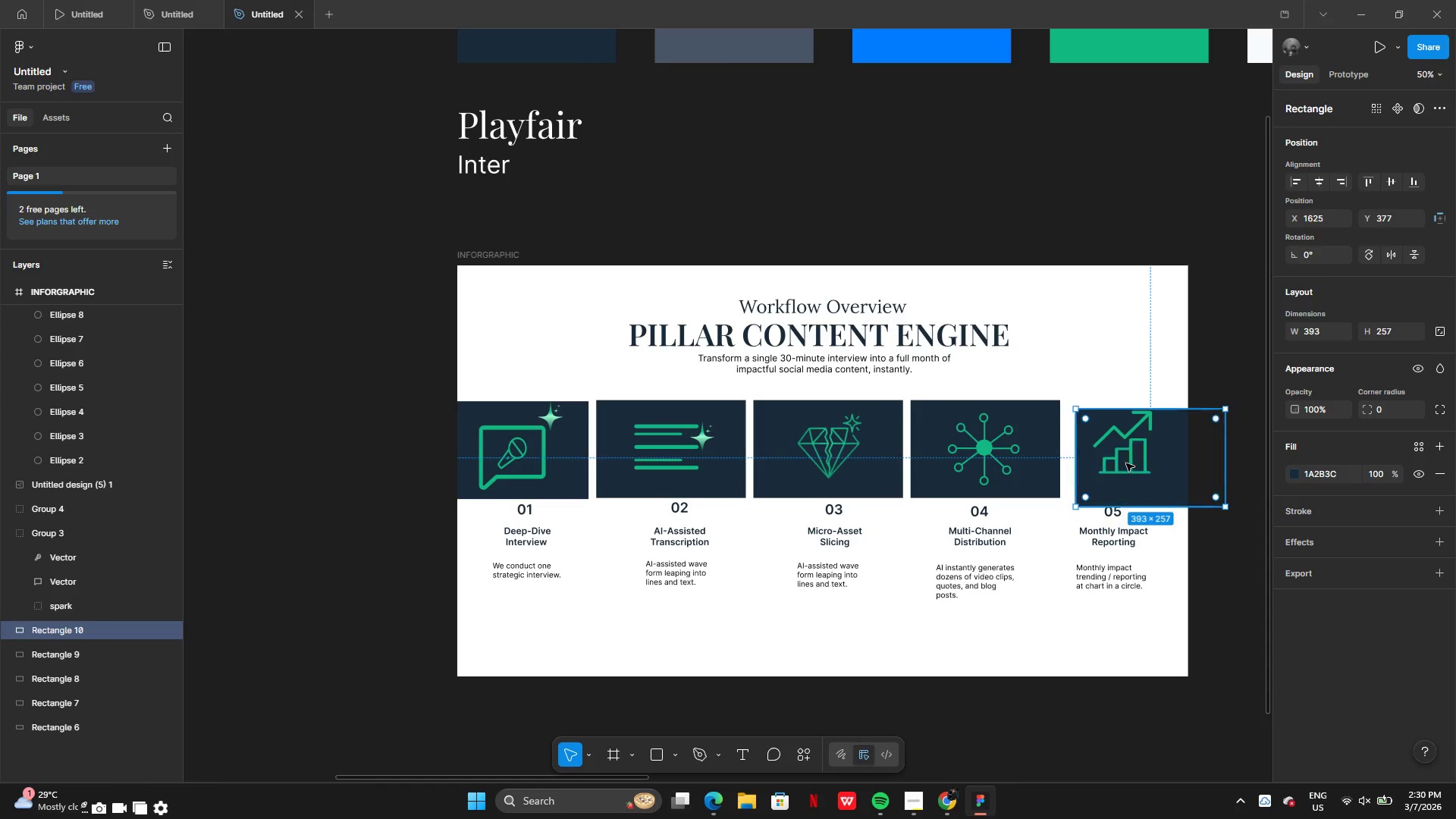 
key(Control+Z)
 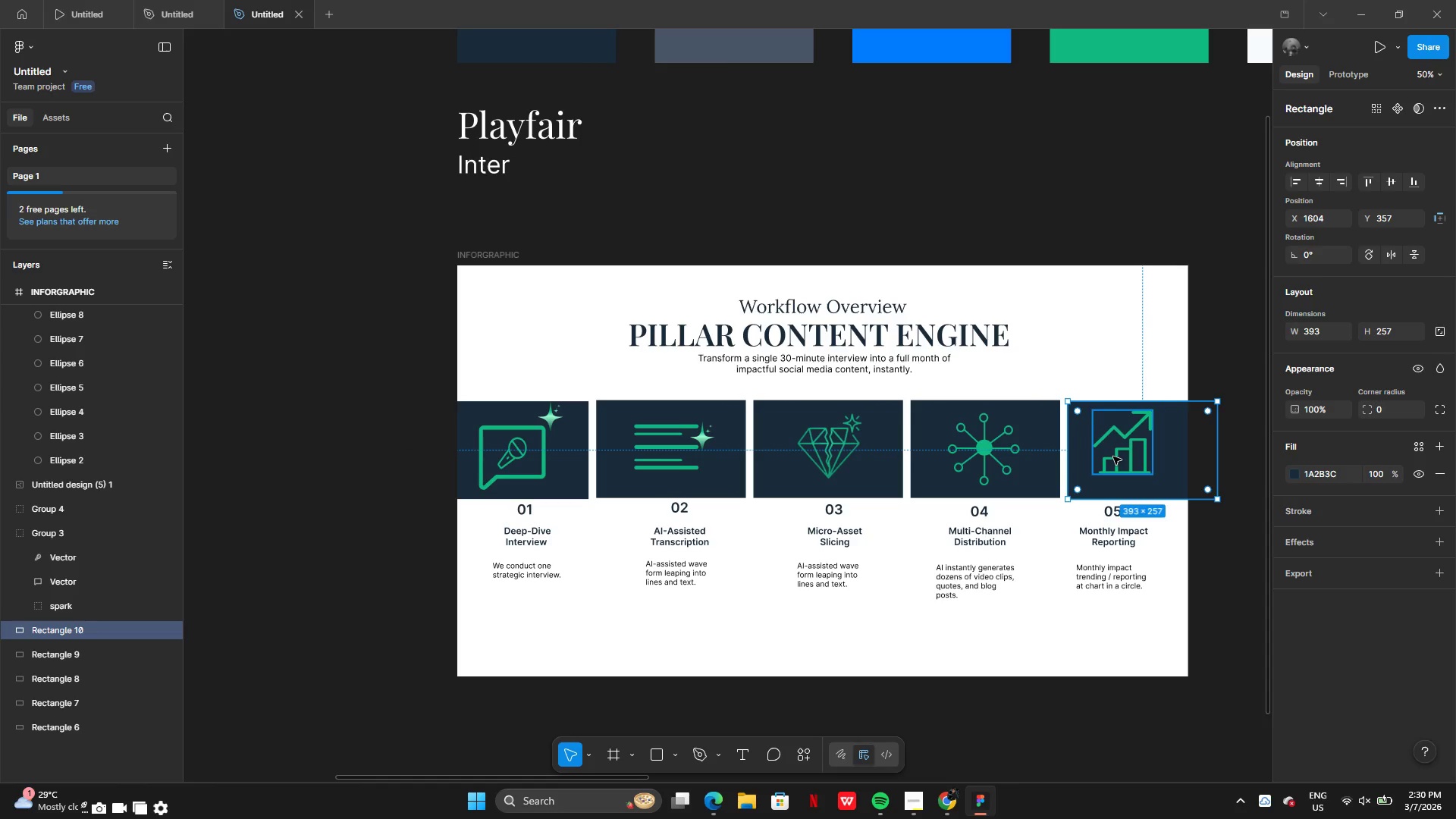 
left_click([1113, 457])
 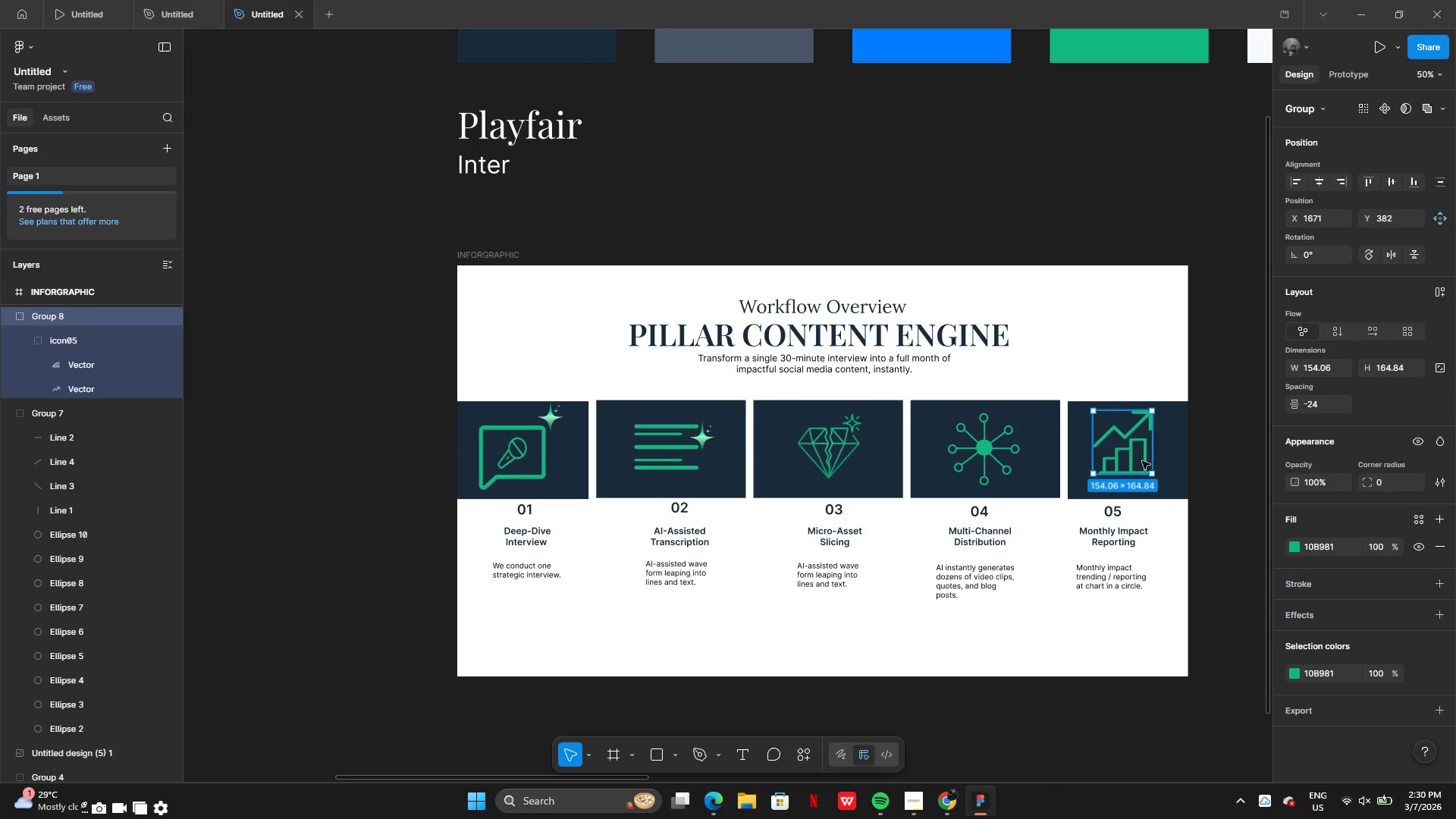 
left_click([1140, 460])
 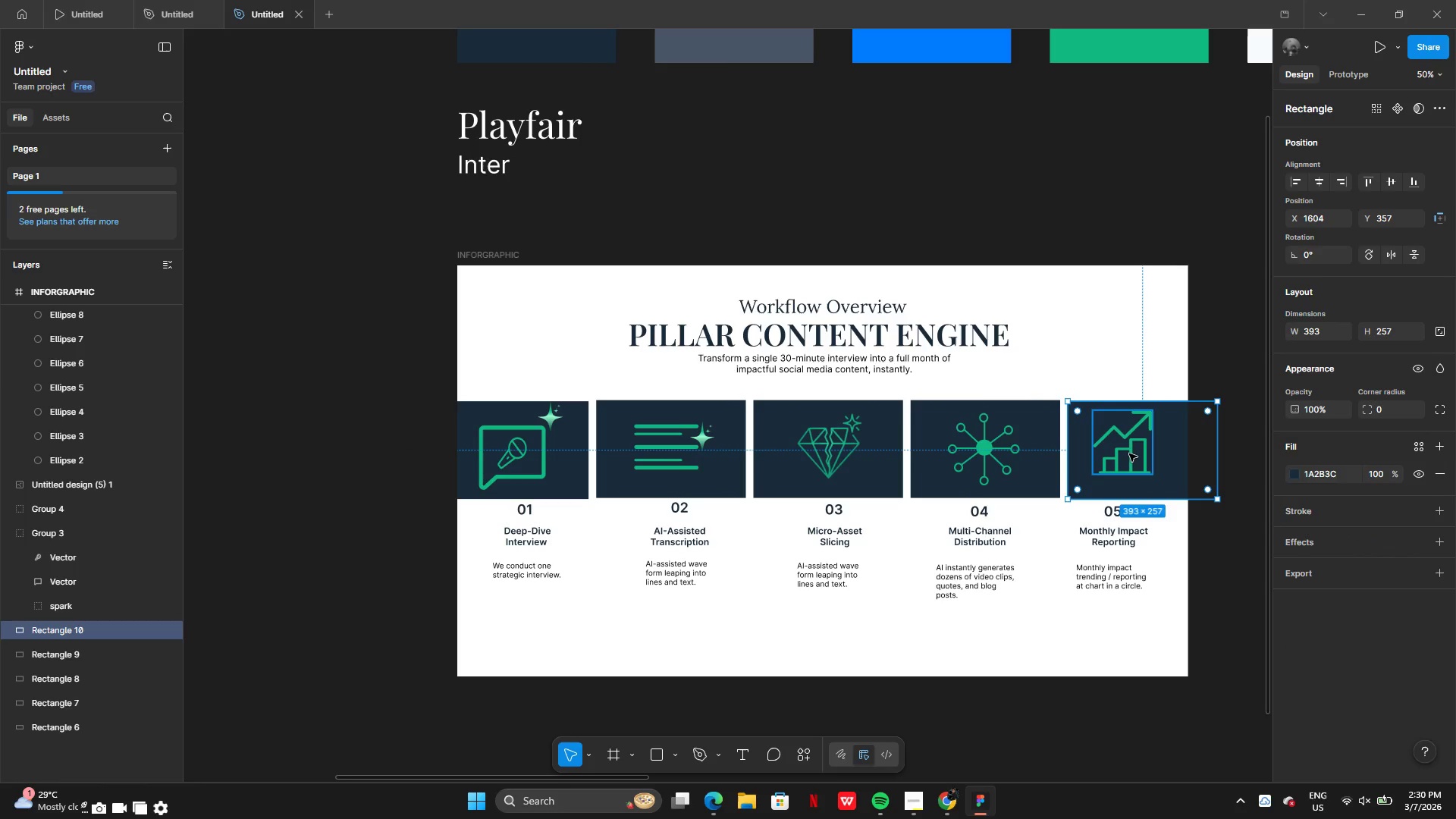 
left_click_drag(start_coordinate=[1128, 453], to_coordinate=[1140, 460])
 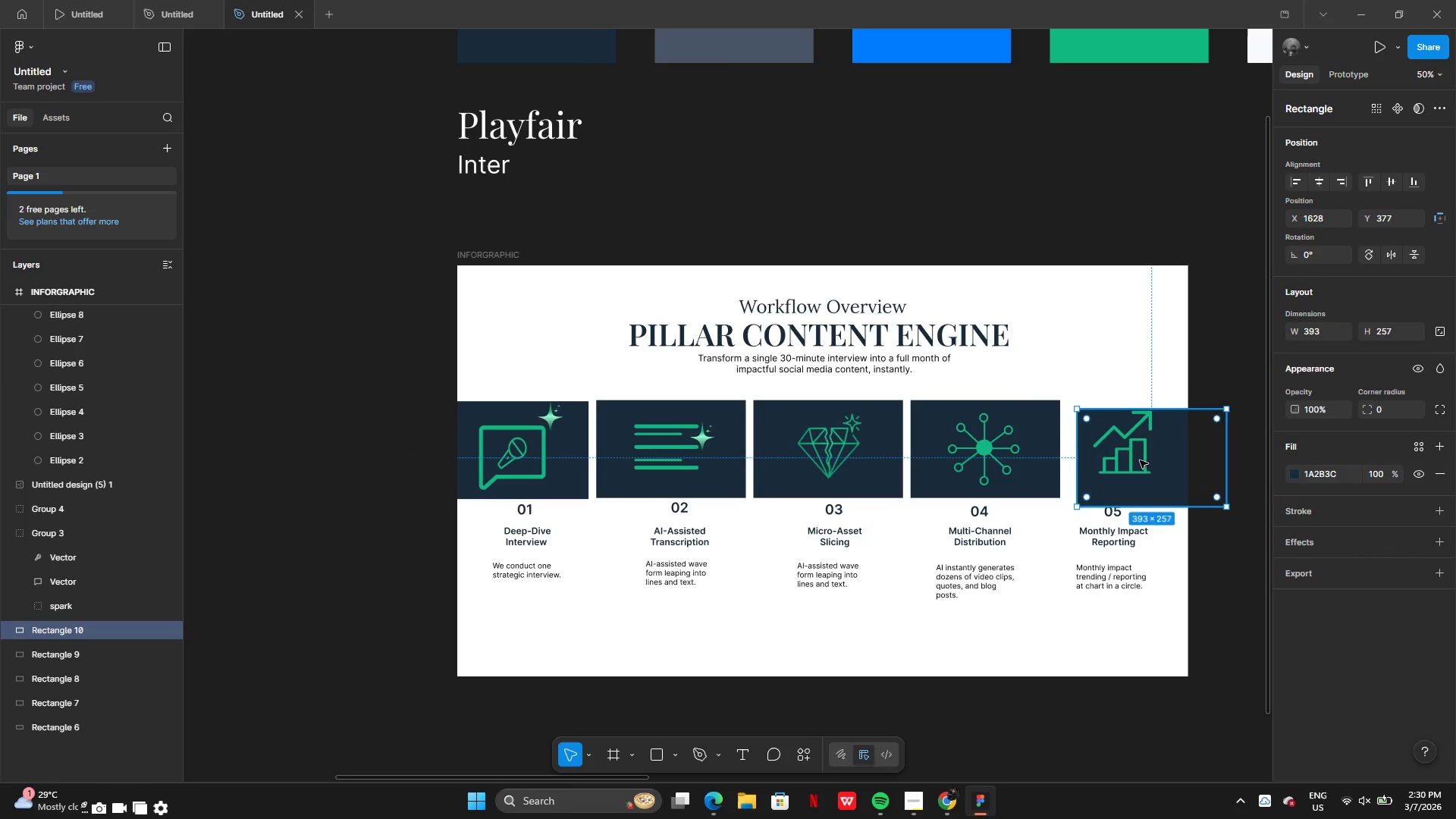 
key(Control+Z)
 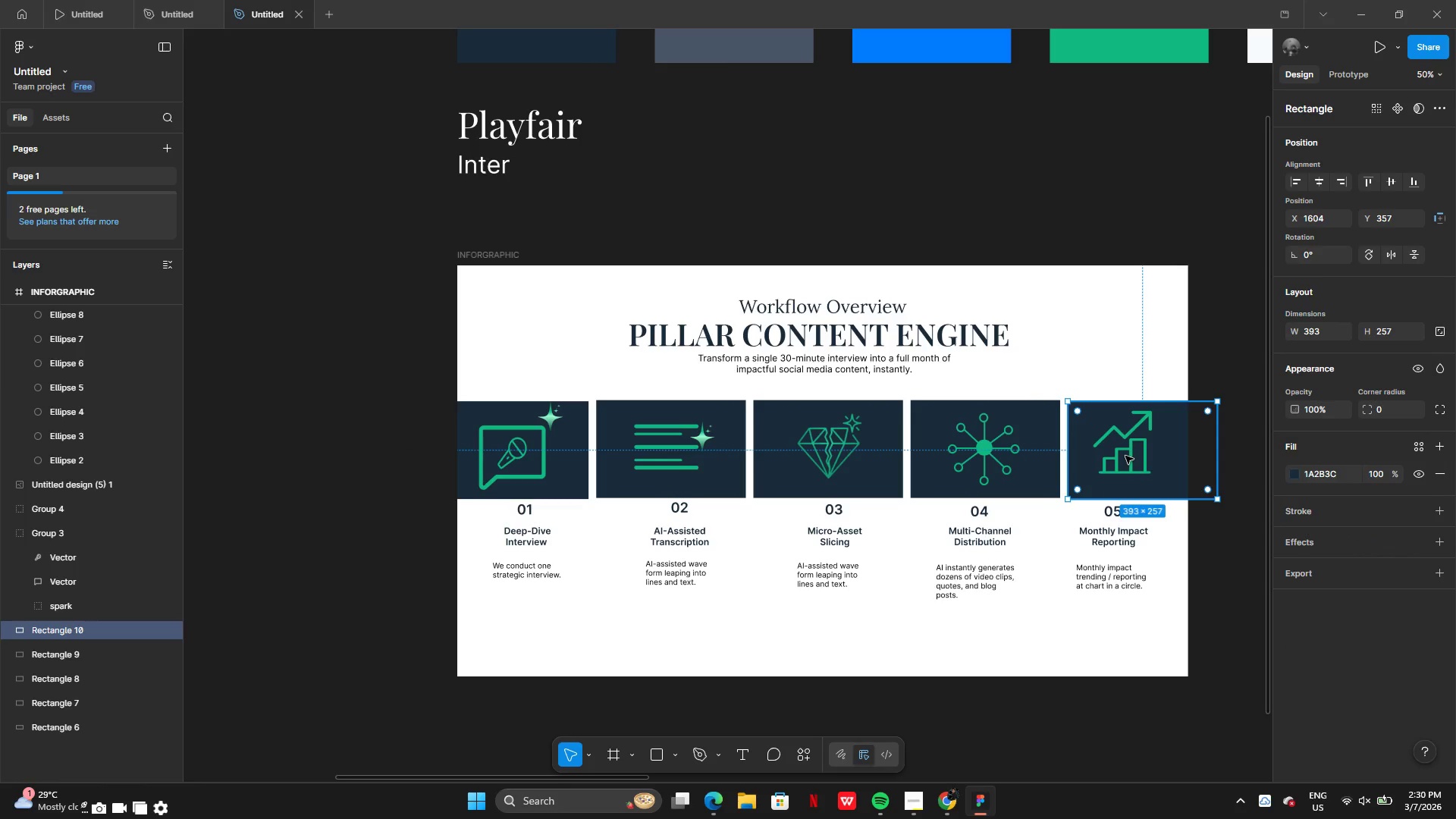 
left_click([1125, 456])
 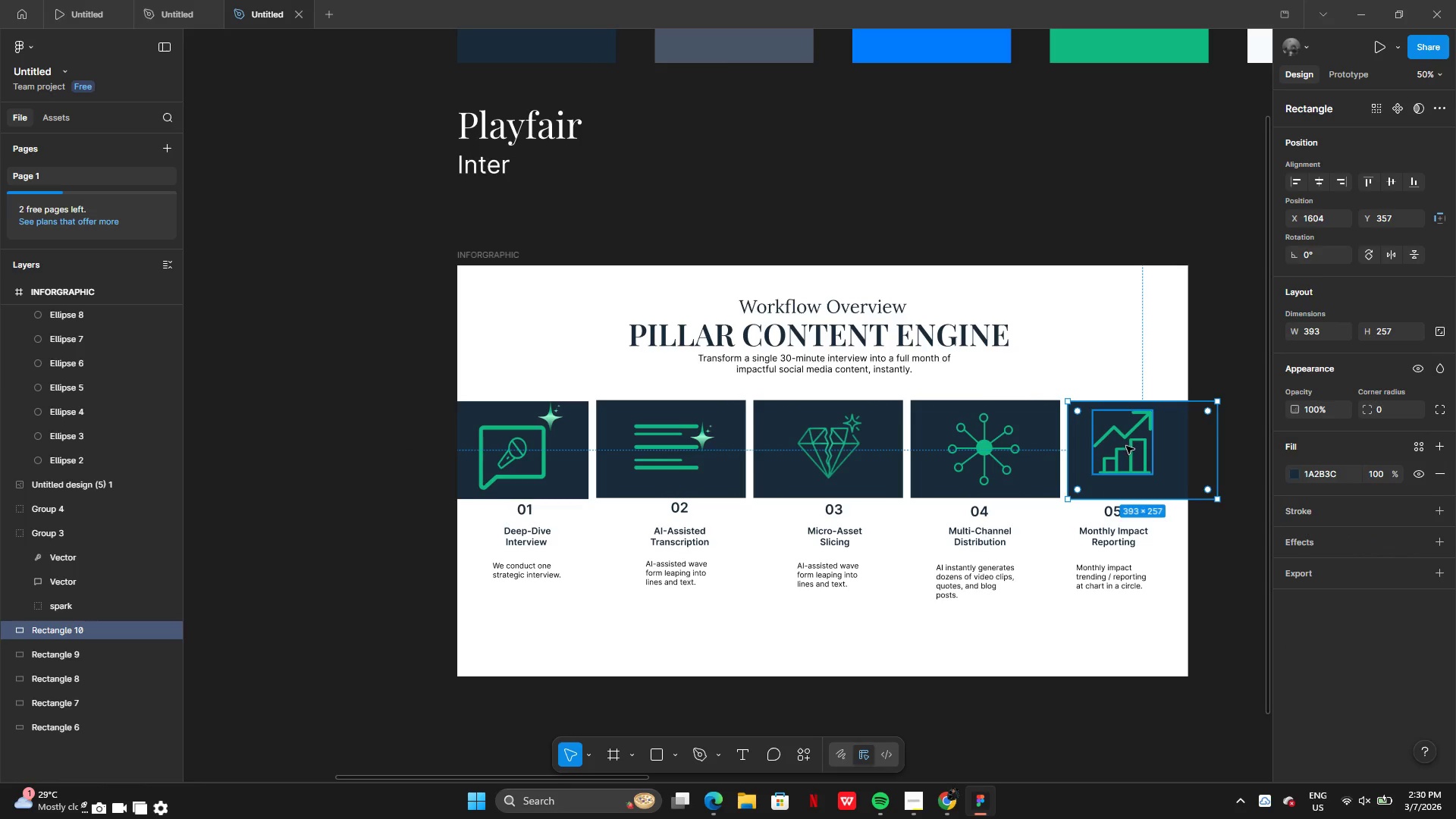 
left_click([1128, 446])
 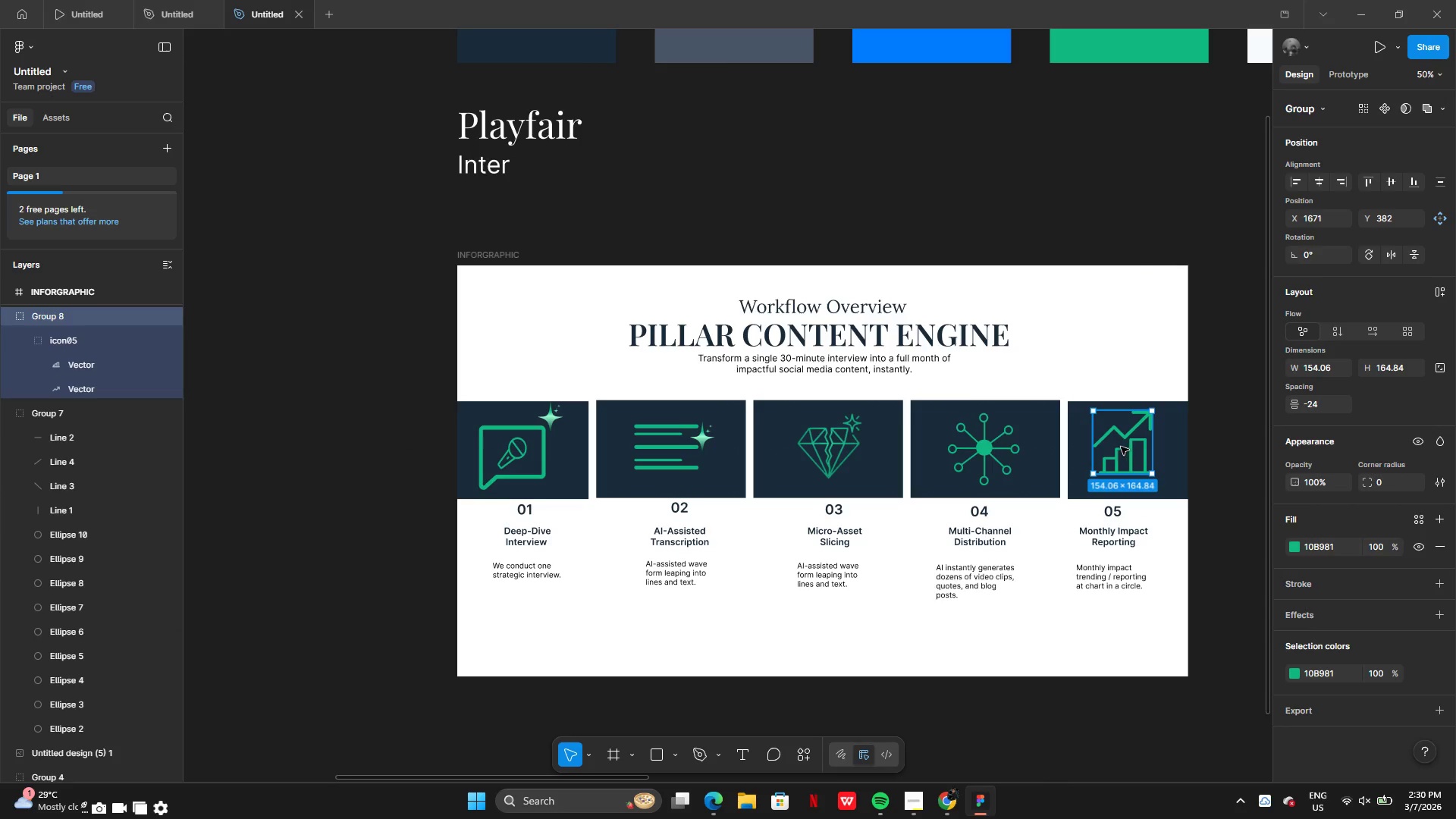 
left_click_drag(start_coordinate=[1120, 449], to_coordinate=[1135, 455])
 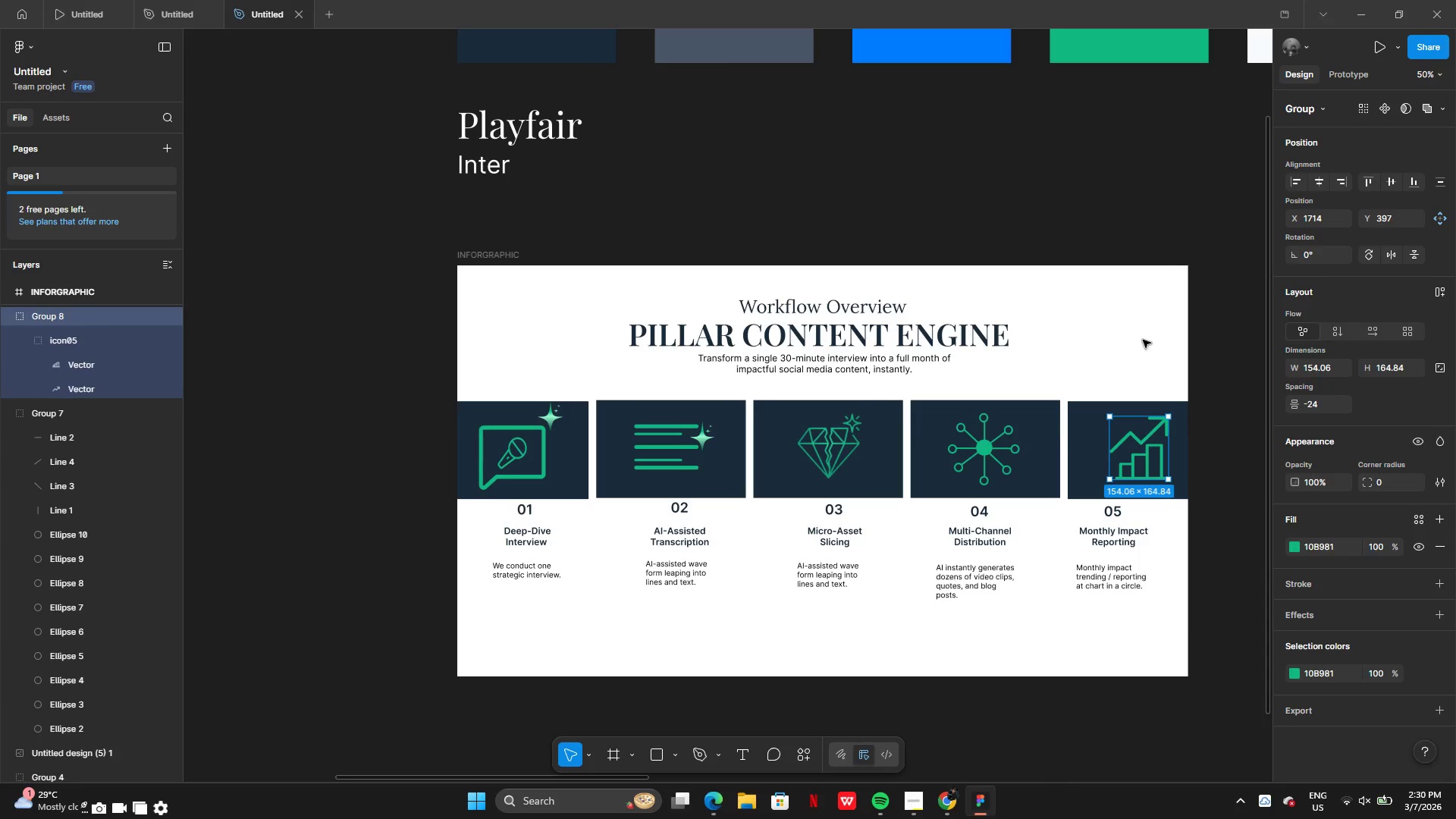 
left_click([1141, 325])
 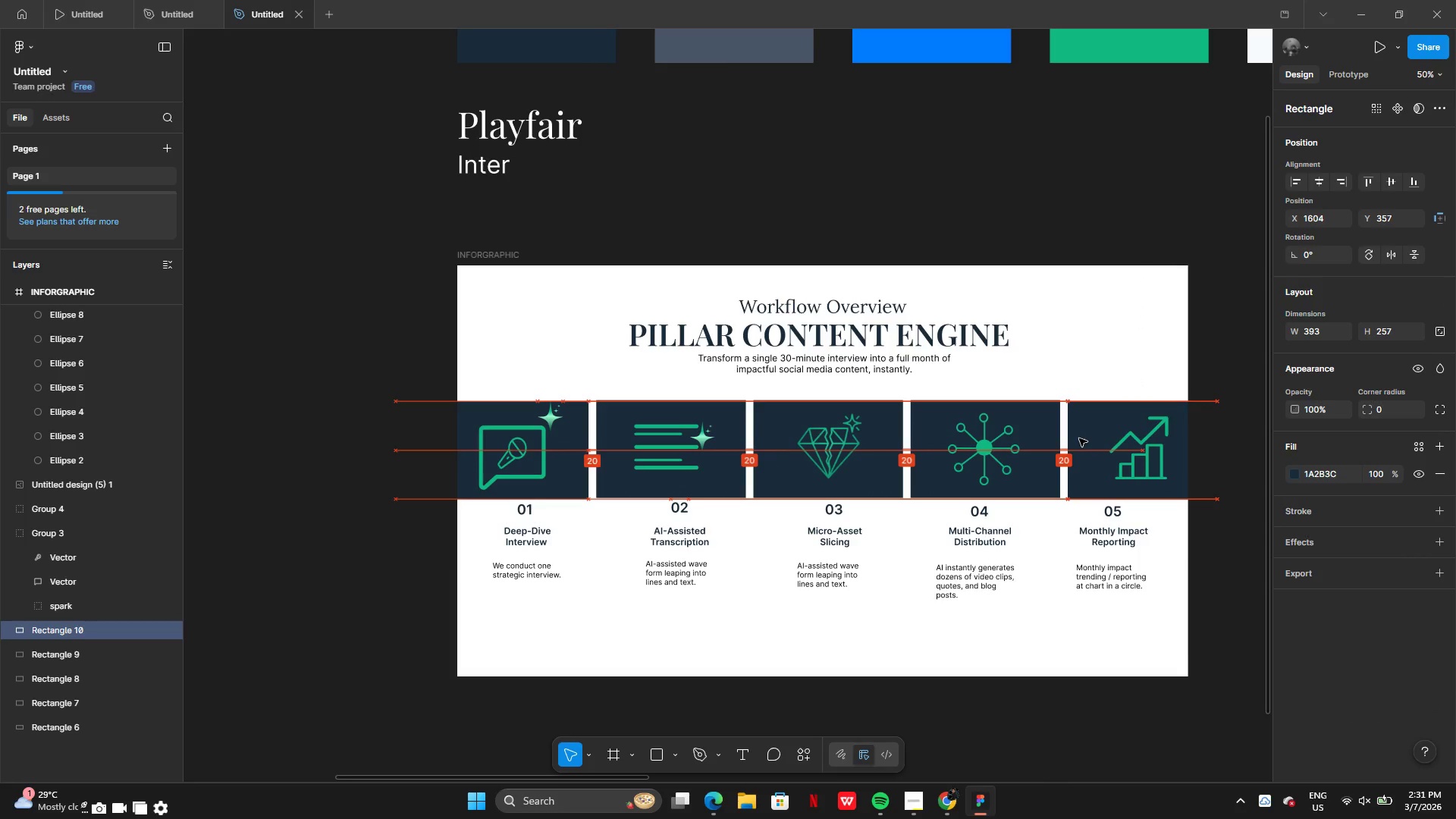 
left_click([1137, 445])
 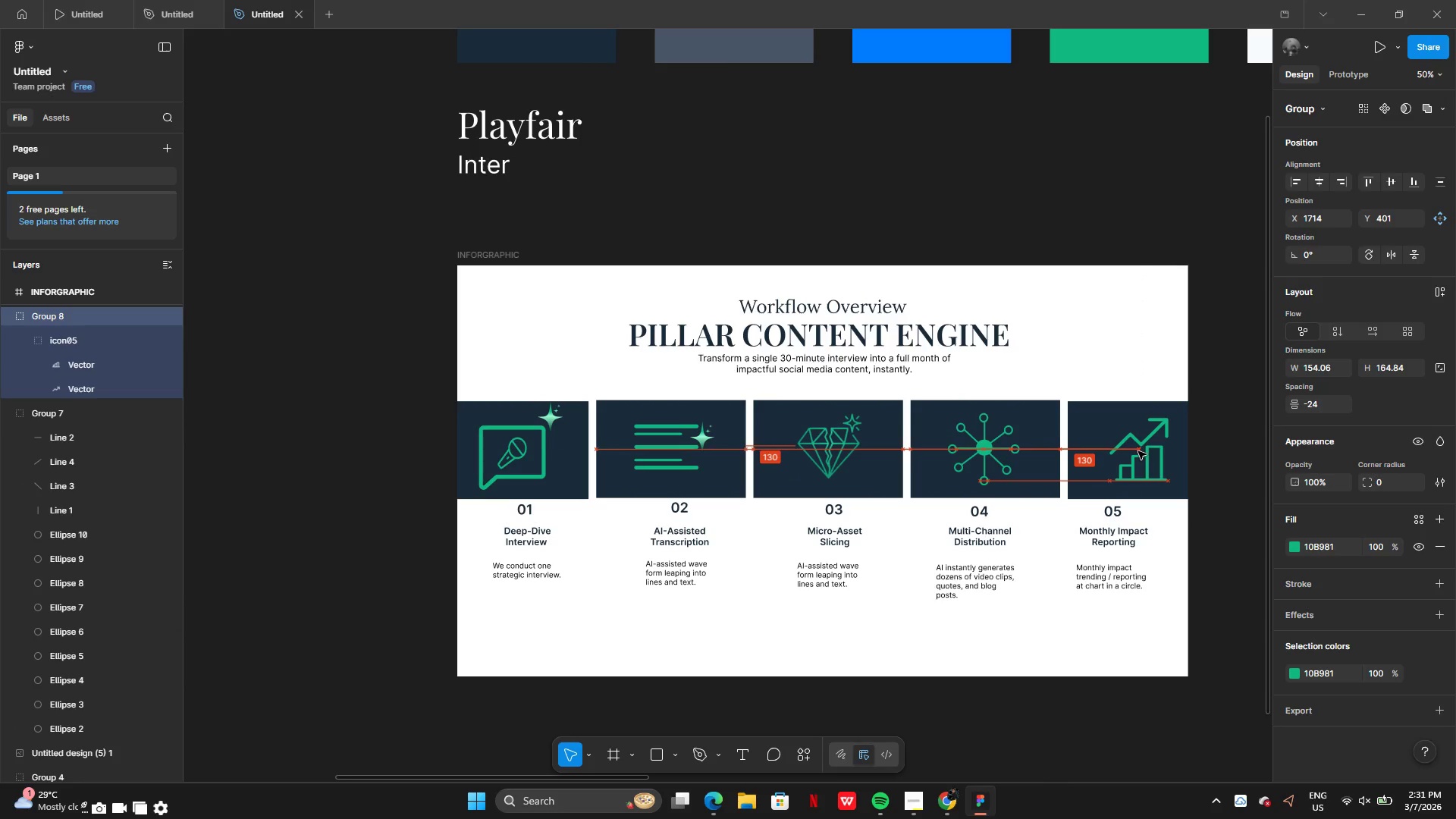 
left_click([1124, 338])
 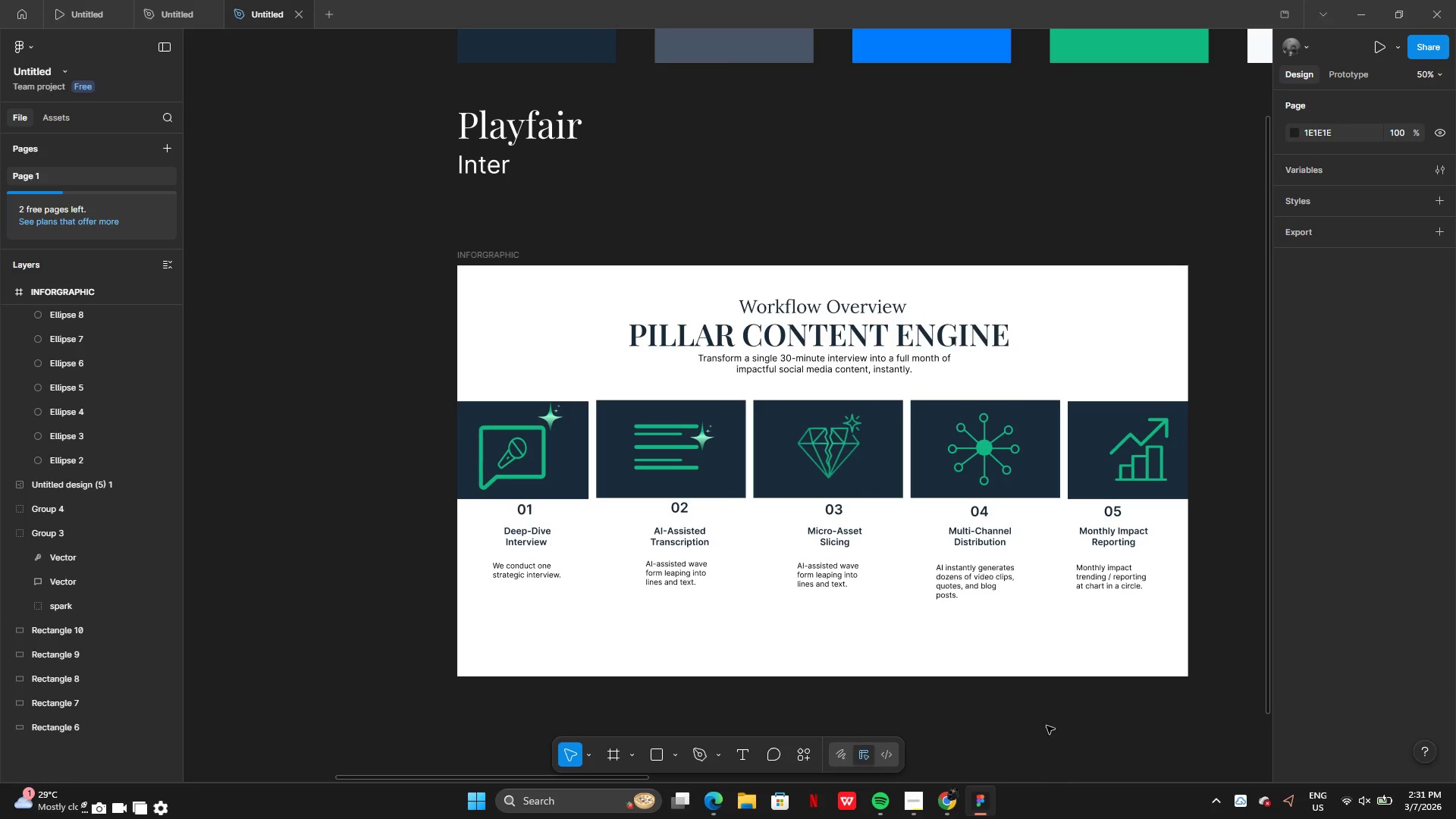 
left_click([1050, 727])
 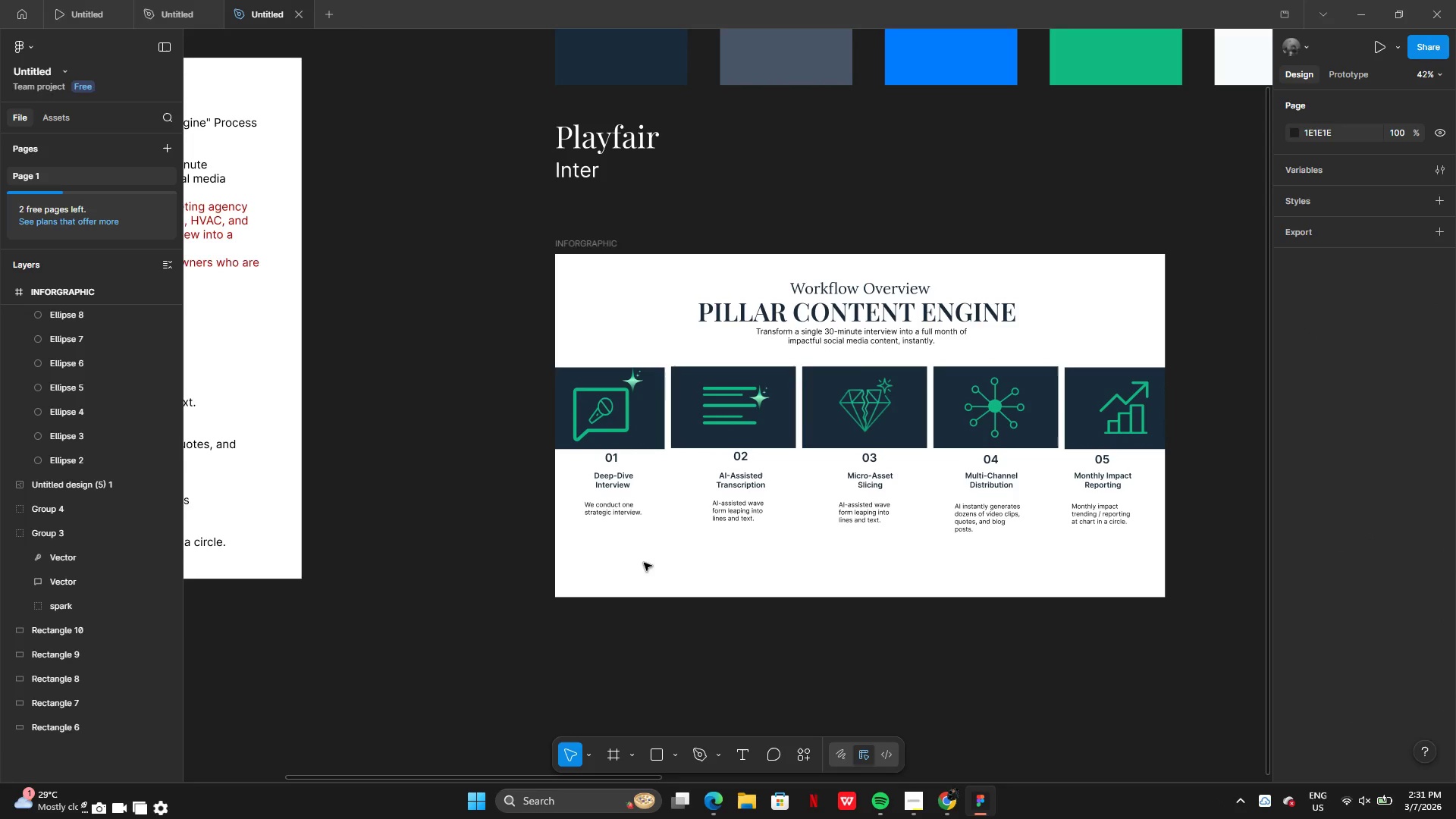 
wait(7.22)
 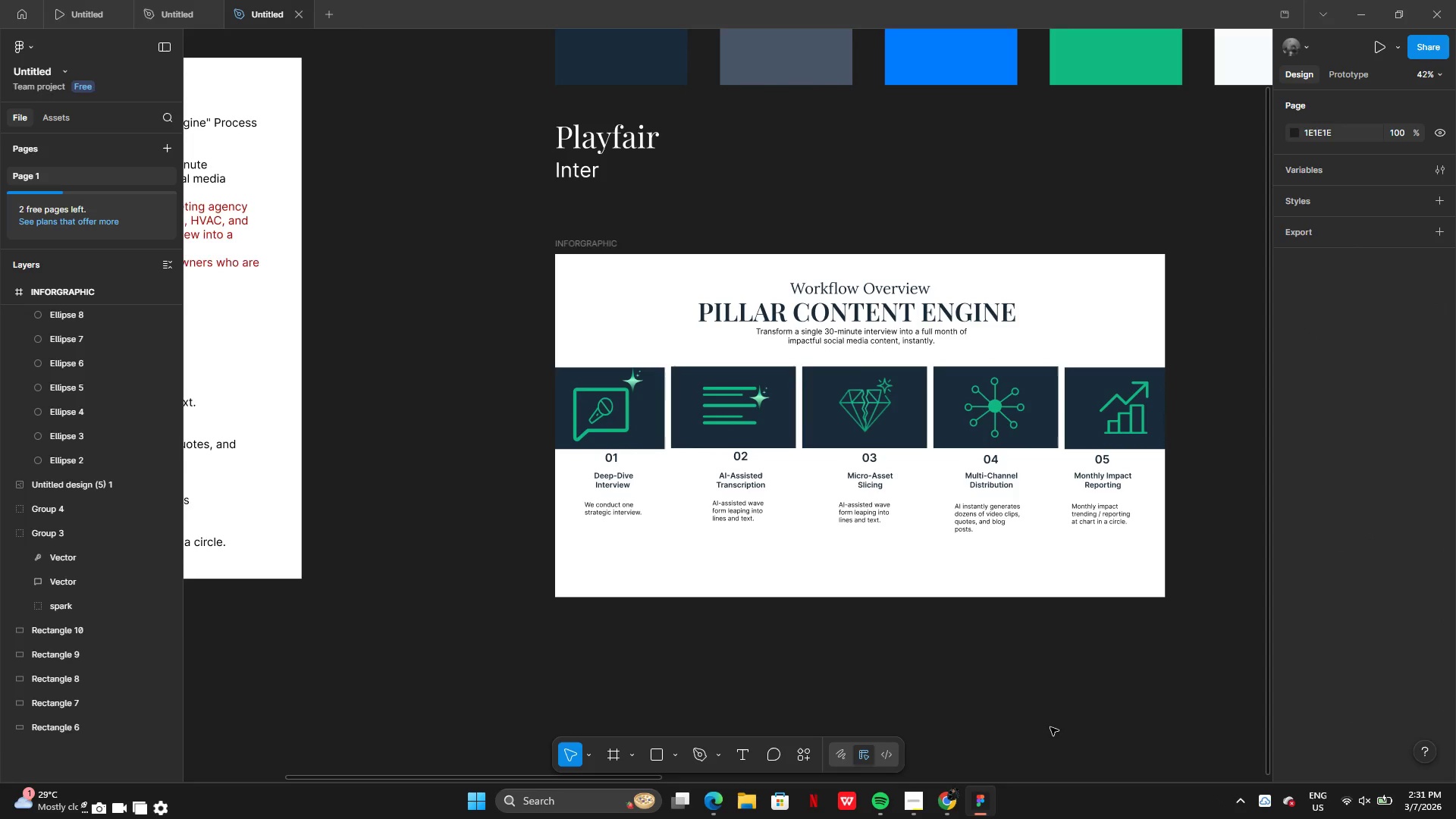 
left_click_drag(start_coordinate=[603, 553], to_coordinate=[601, 426])
 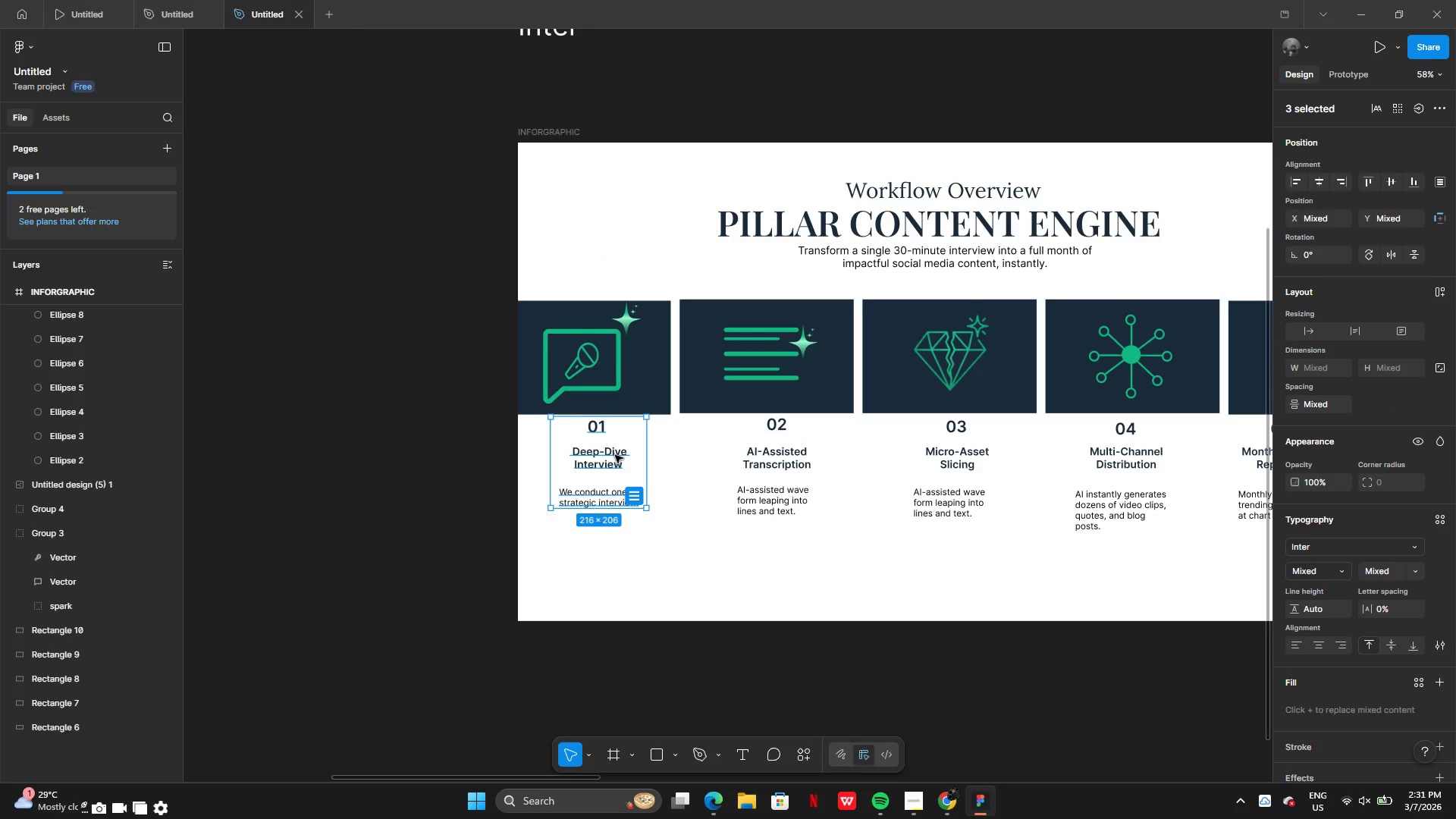 
left_click_drag(start_coordinate=[616, 455], to_coordinate=[607, 461])
 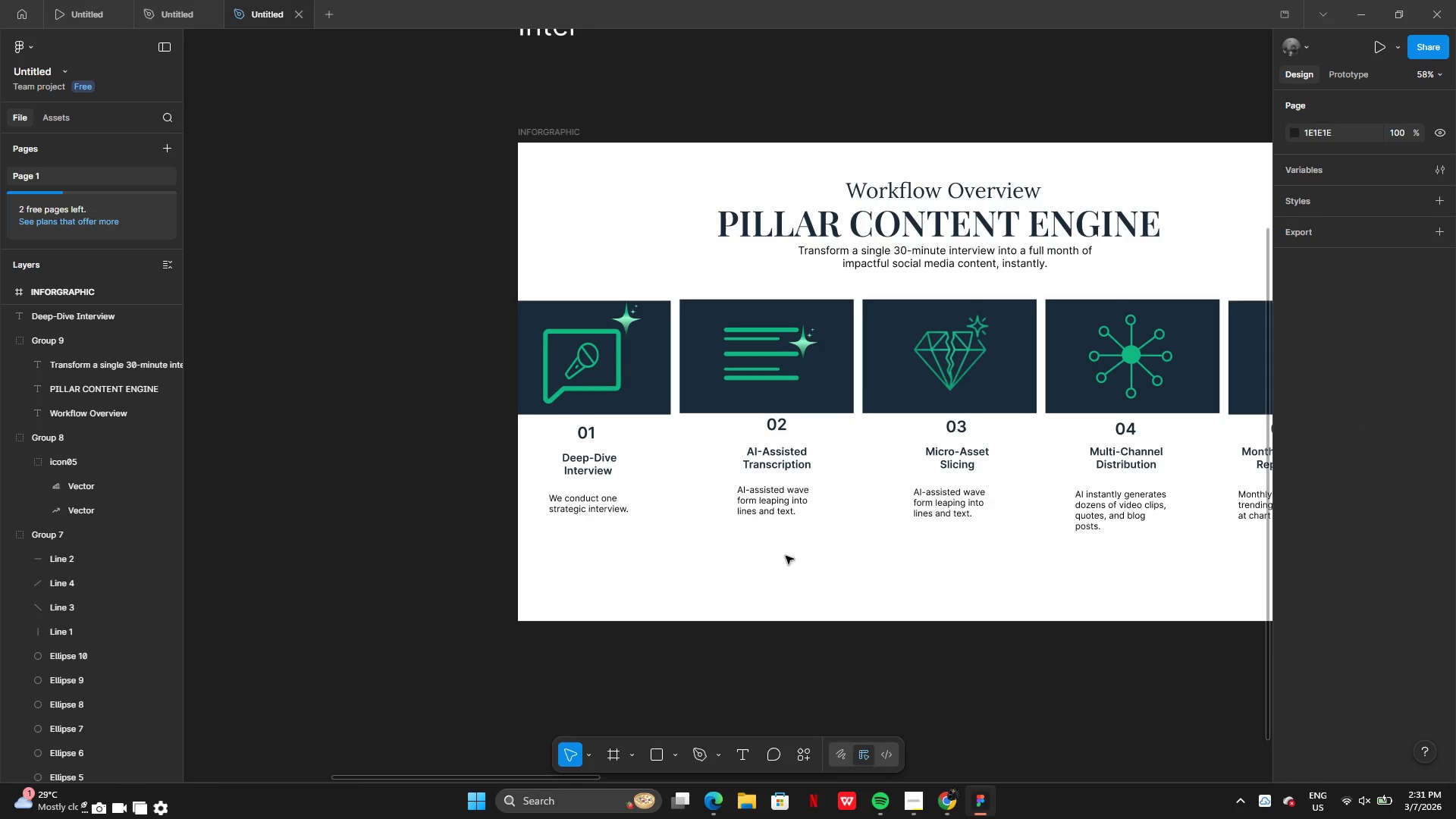 
left_click_drag(start_coordinate=[787, 556], to_coordinate=[777, 425])
 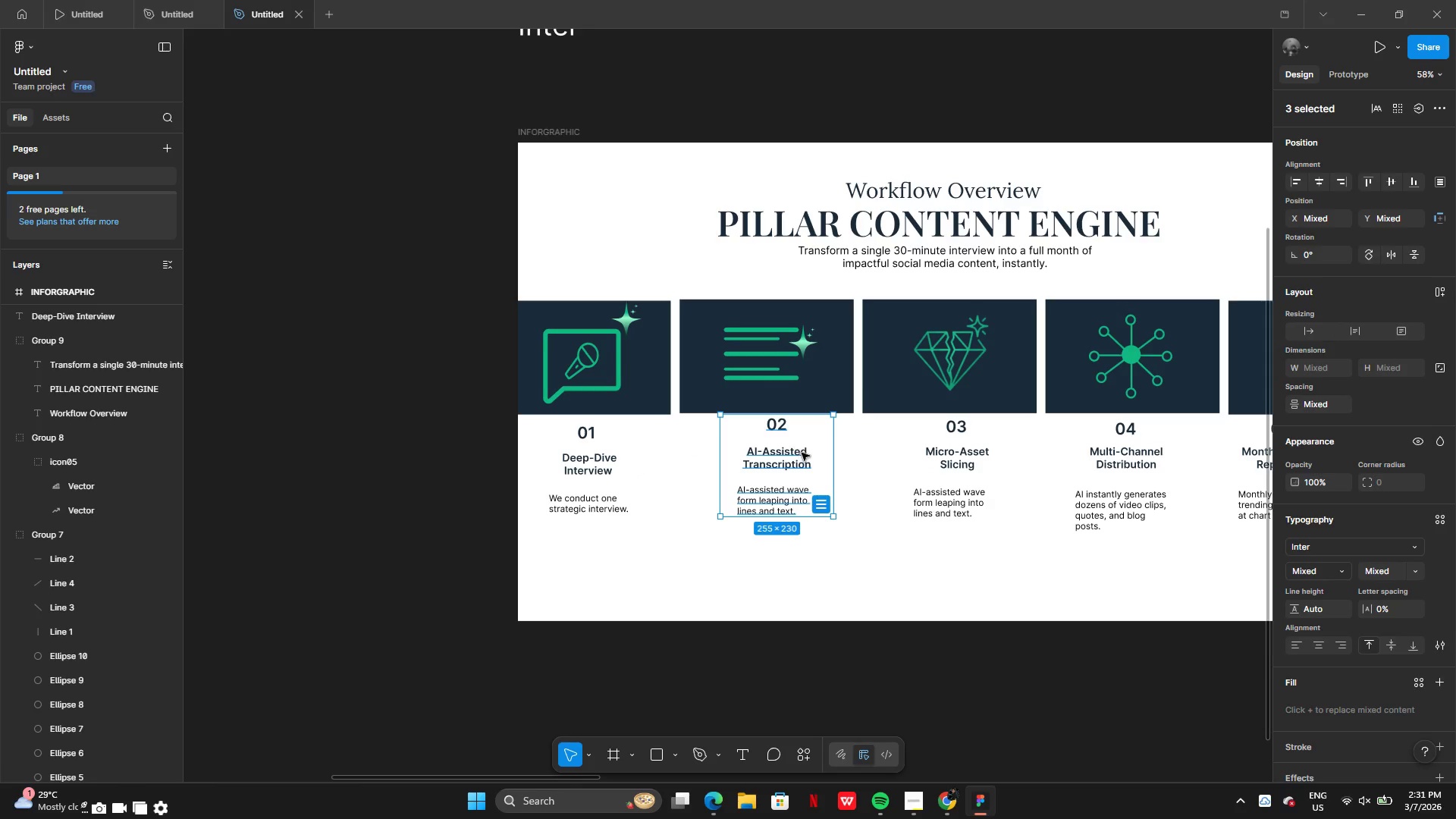 
left_click_drag(start_coordinate=[802, 453], to_coordinate=[795, 465])
 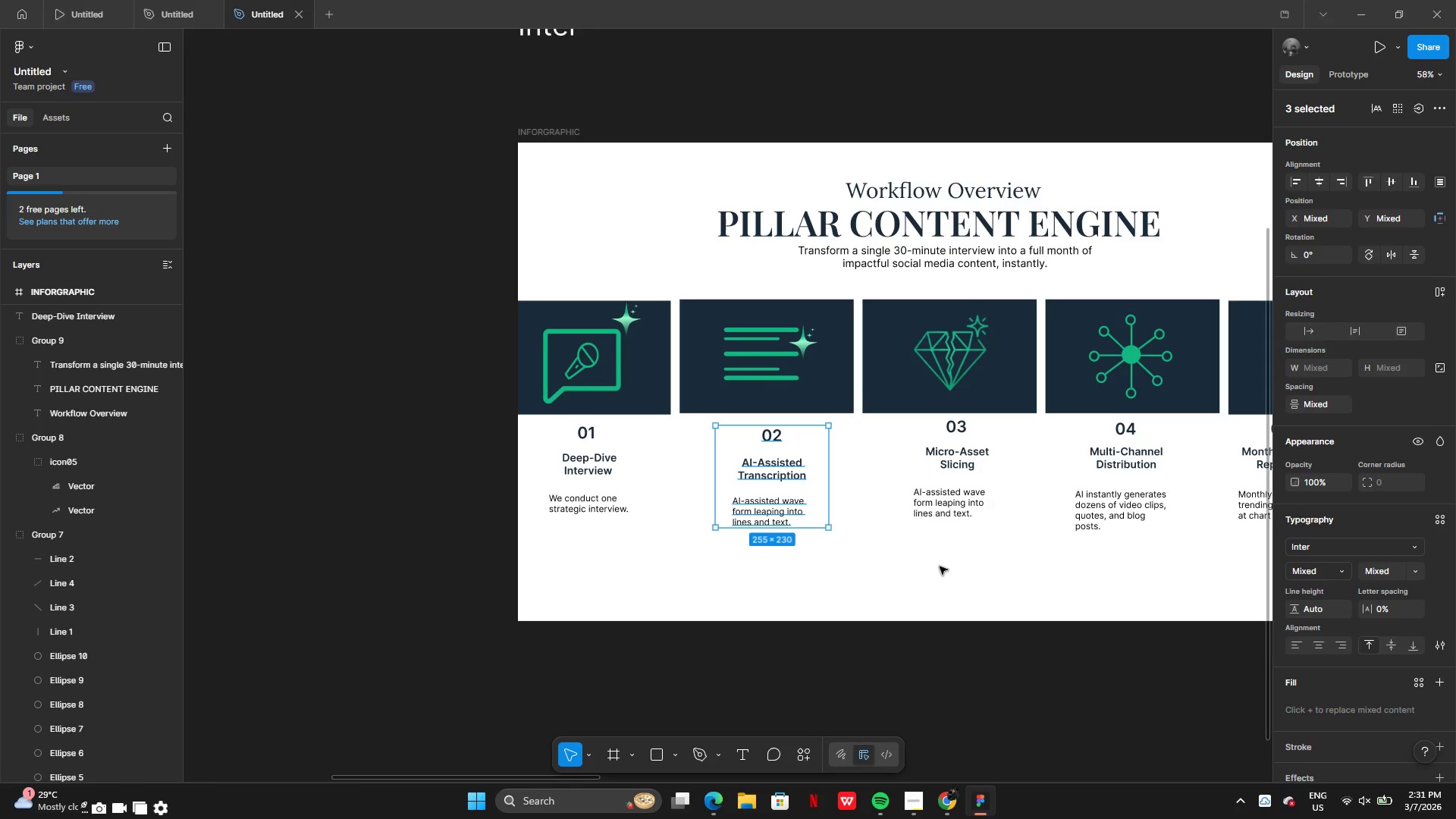 
left_click([940, 566])
 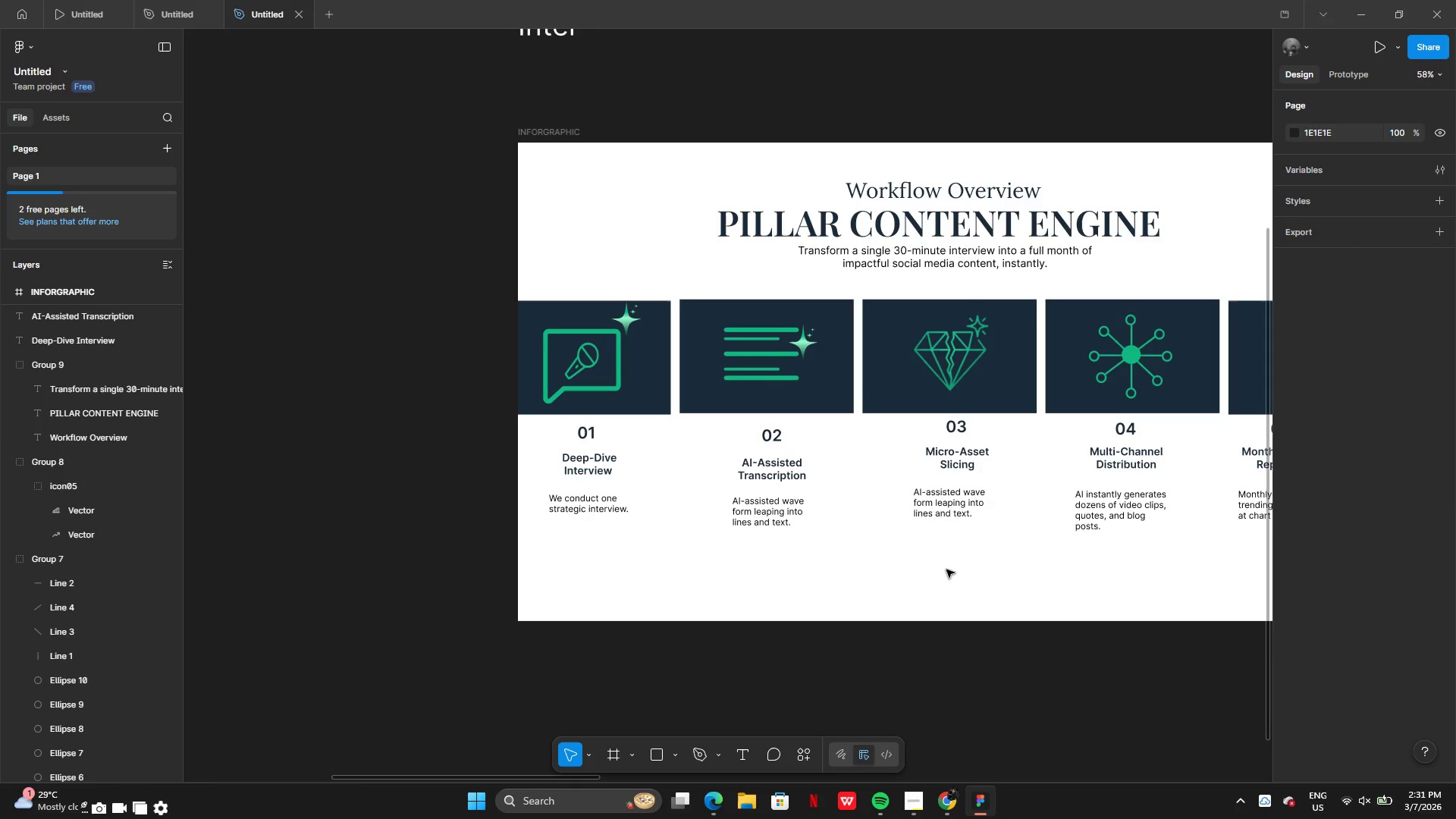 
left_click_drag(start_coordinate=[949, 570], to_coordinate=[953, 428])
 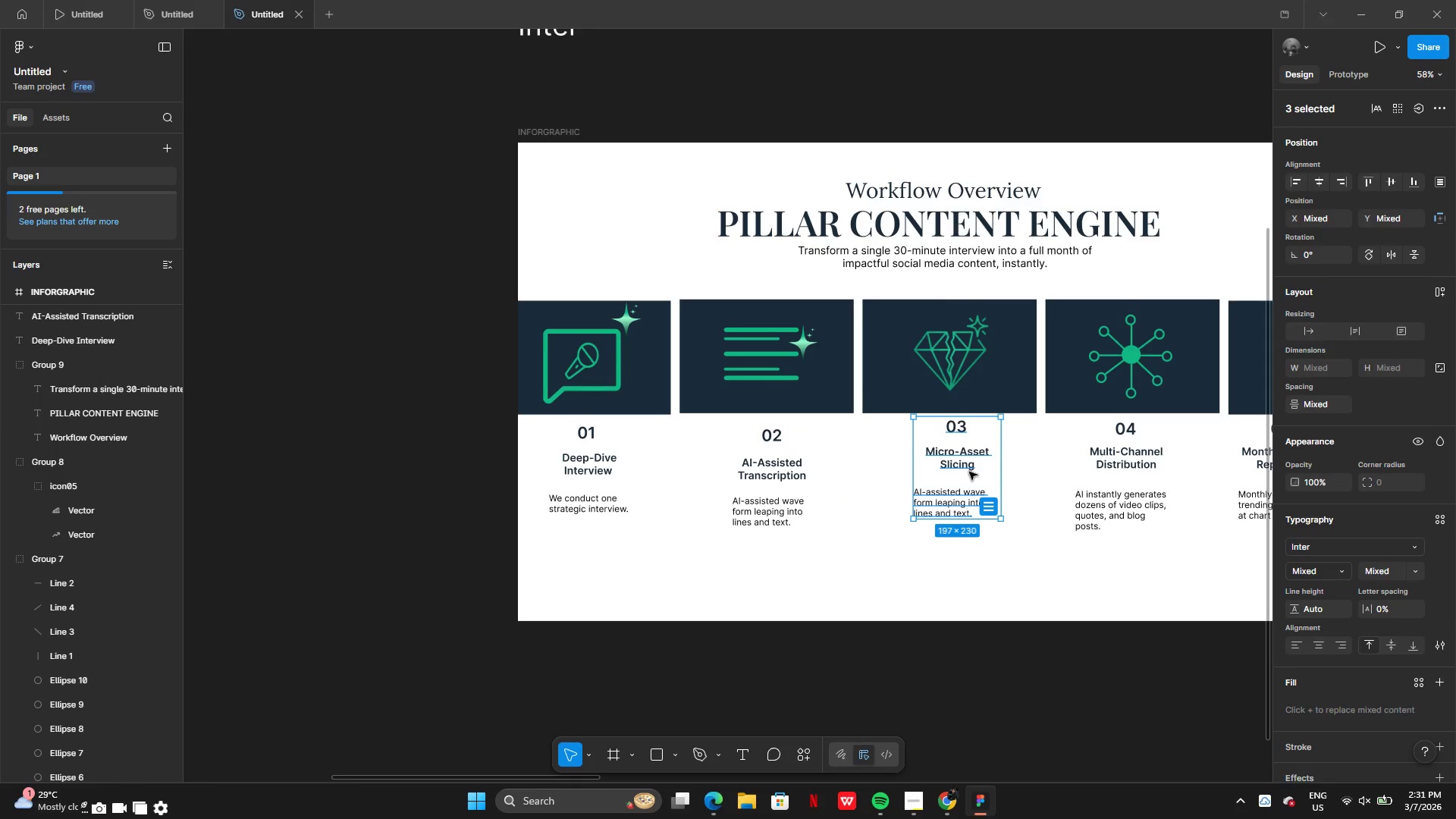 
left_click_drag(start_coordinate=[969, 472], to_coordinate=[966, 480])
 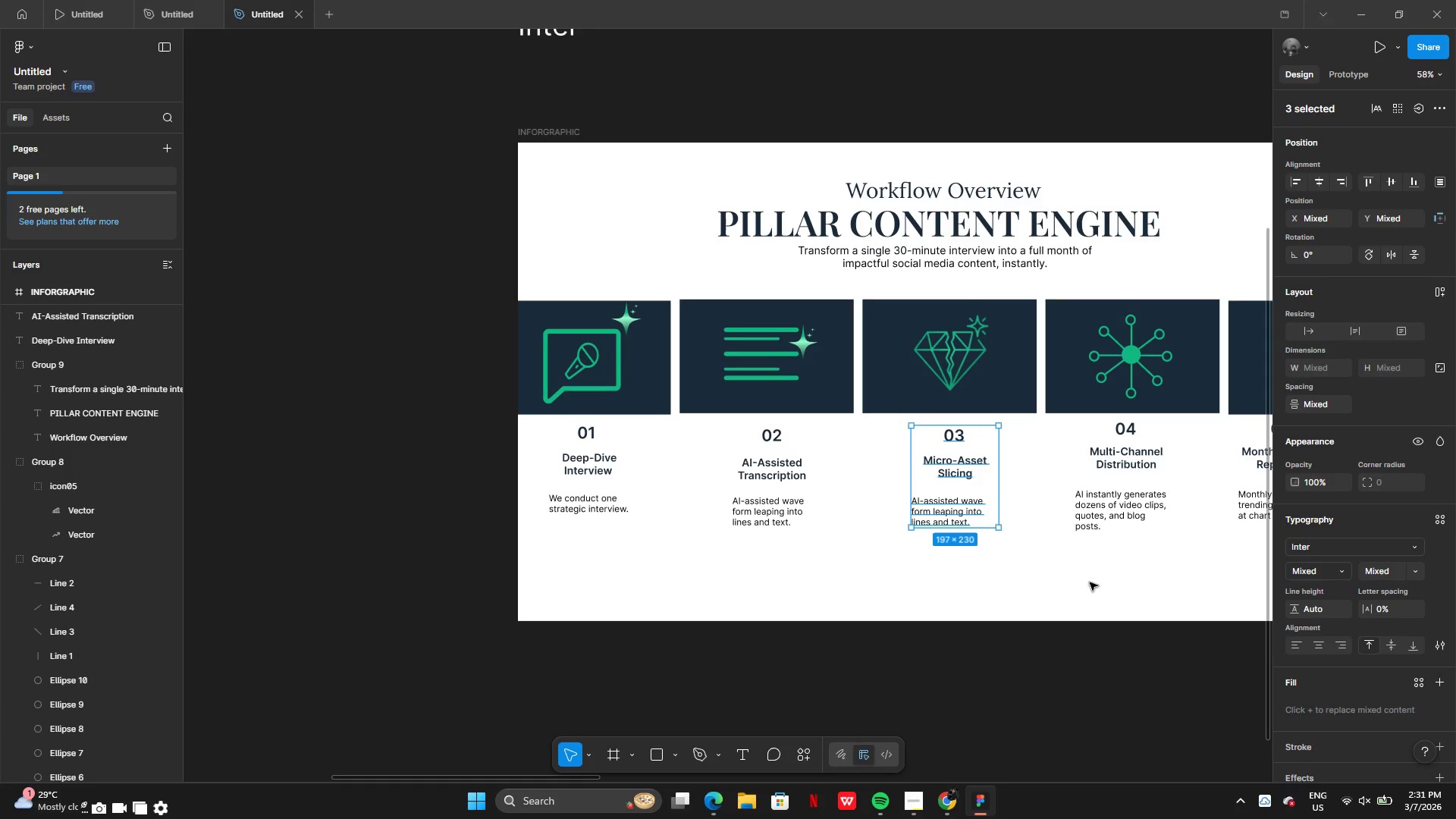 
left_click([1090, 582])
 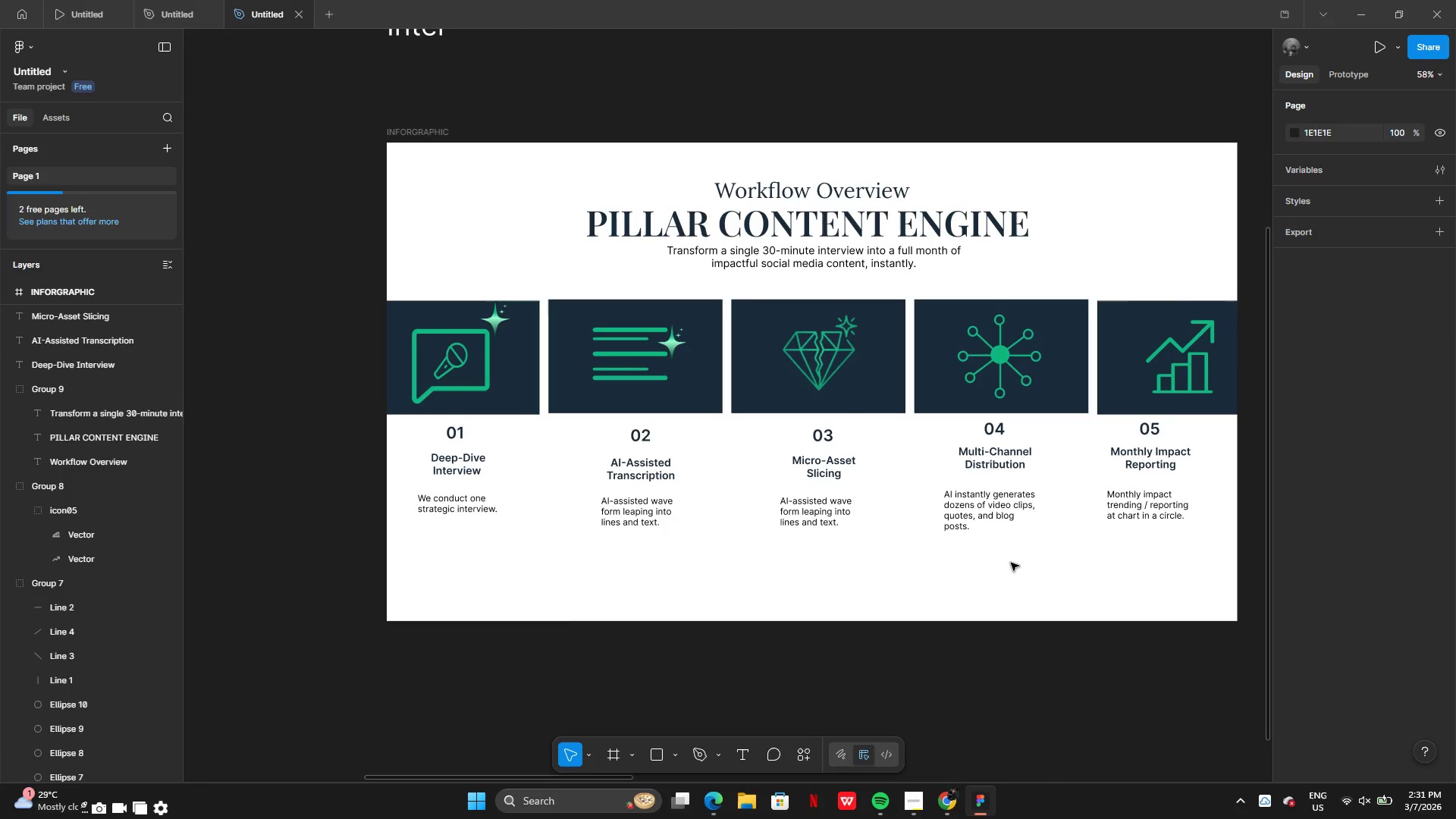 
left_click_drag(start_coordinate=[994, 566], to_coordinate=[996, 427])
 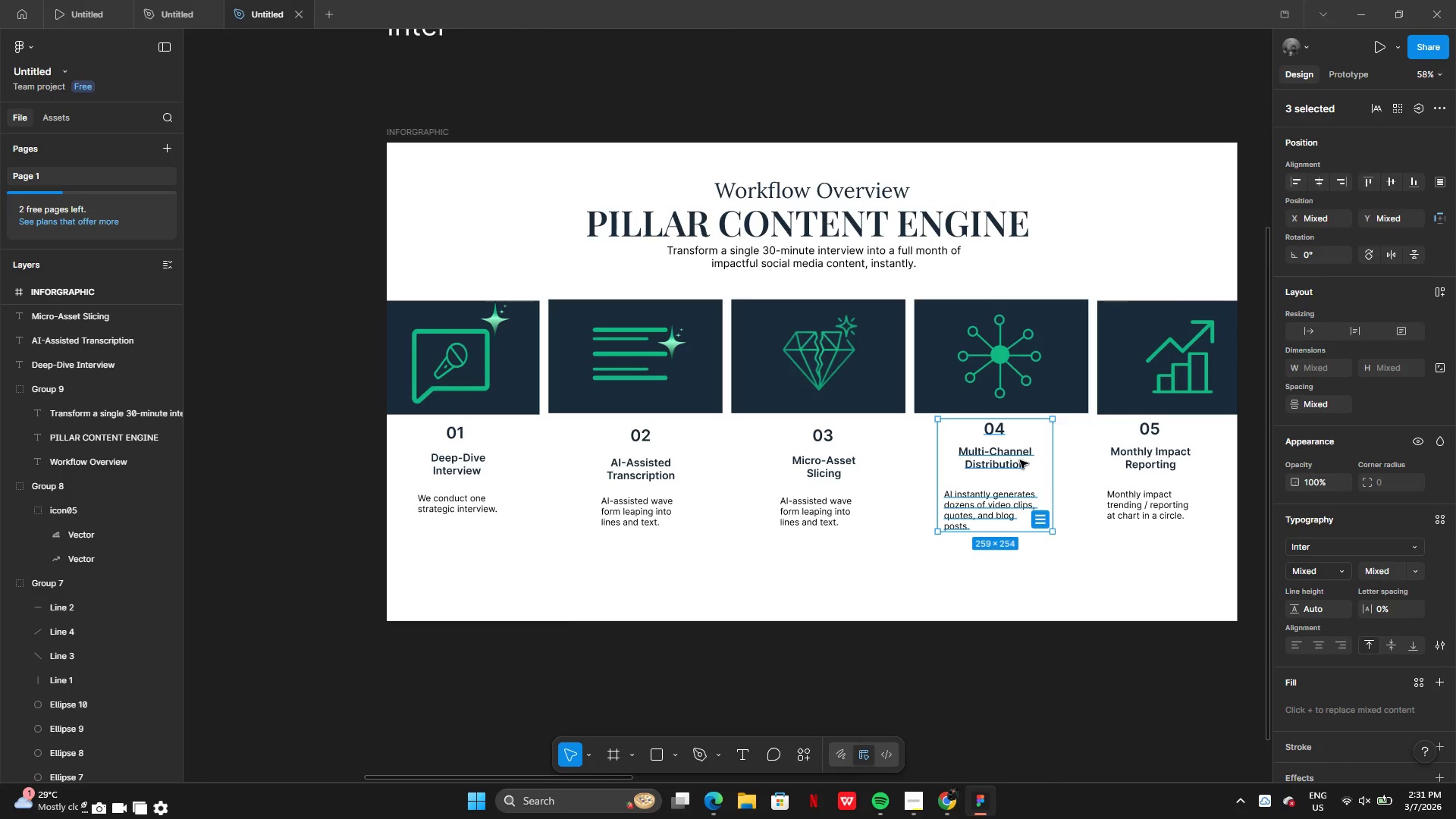 
left_click_drag(start_coordinate=[1020, 460], to_coordinate=[1025, 469])
 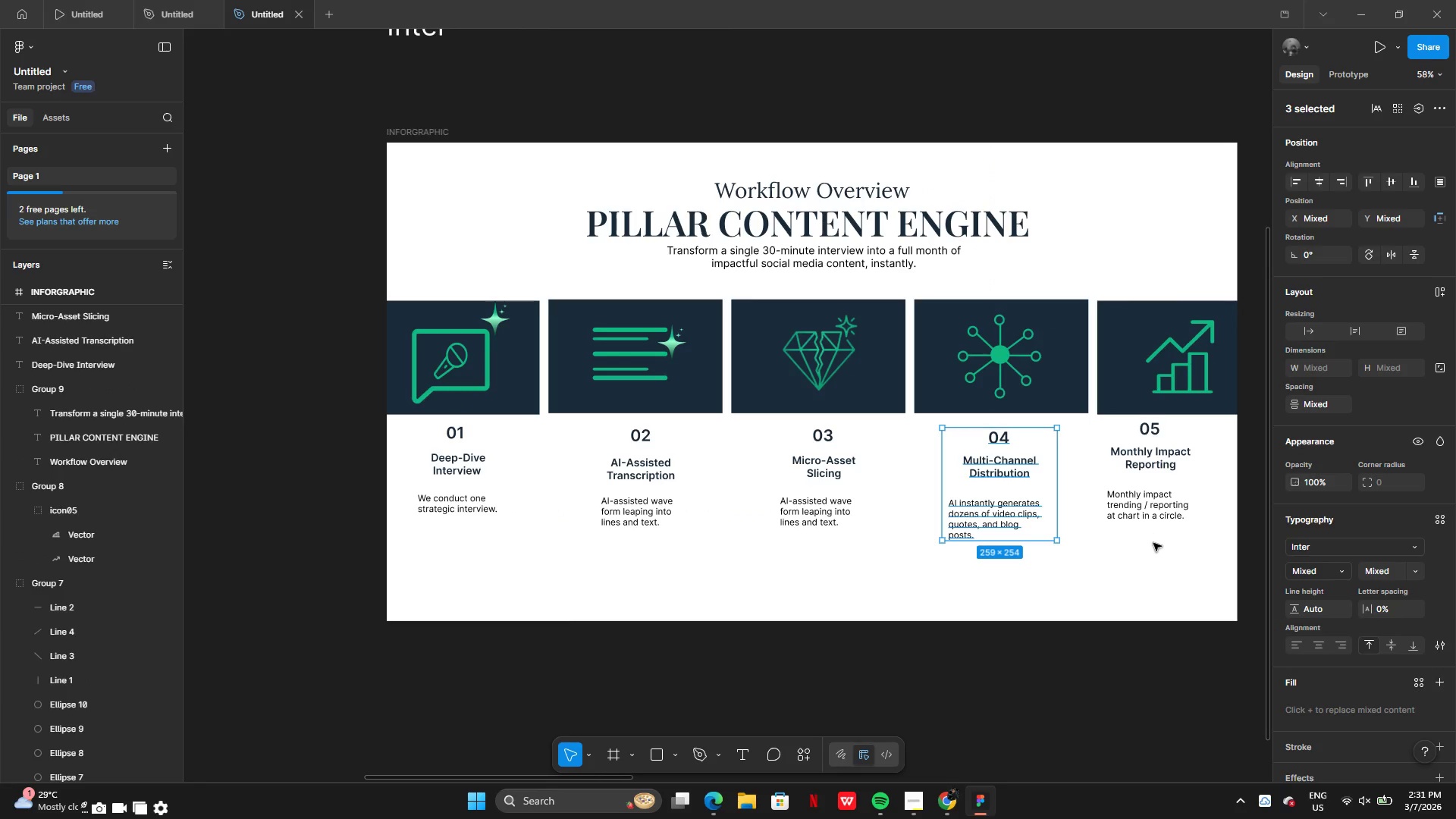 
left_click([1153, 543])
 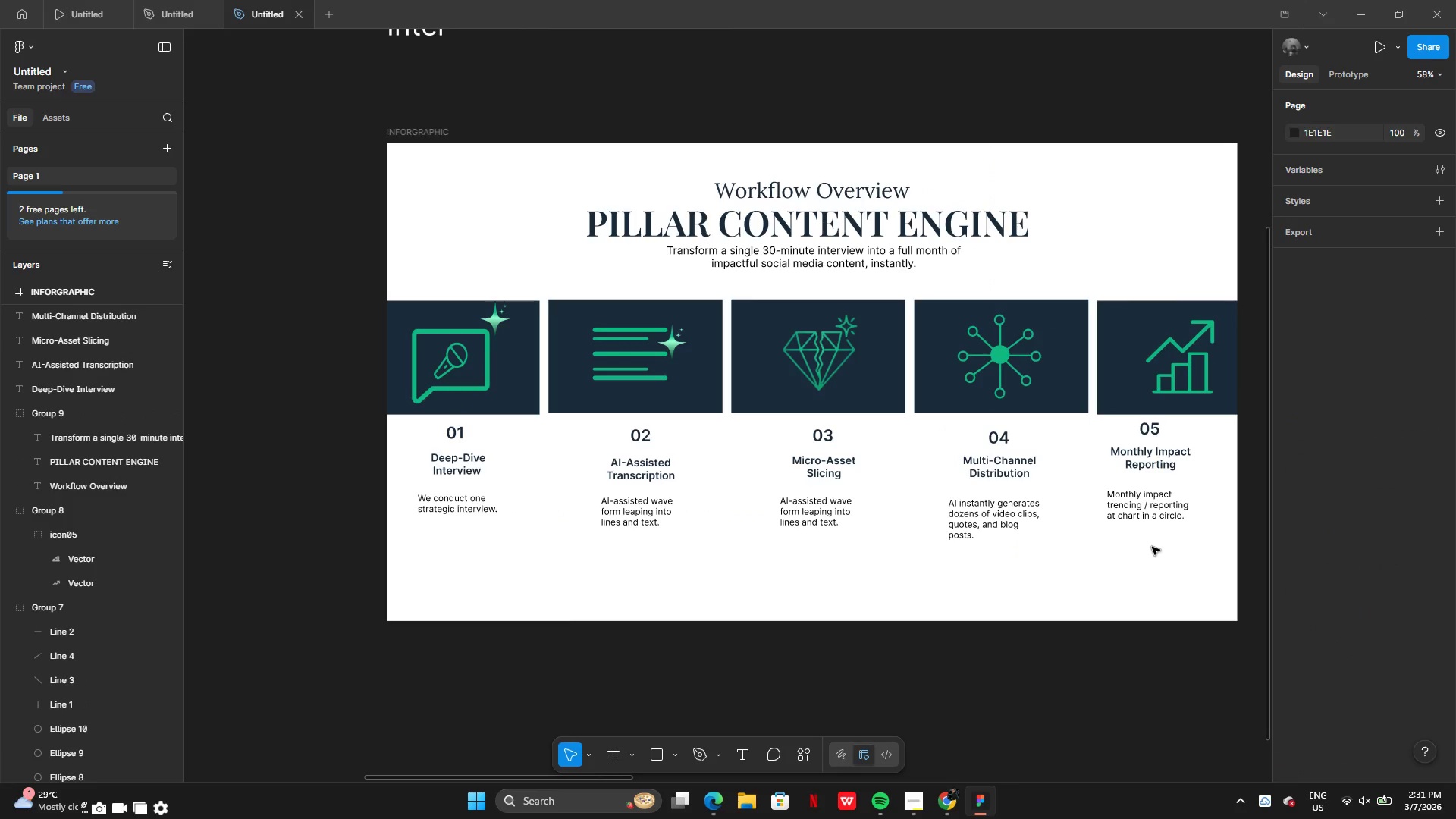 
left_click_drag(start_coordinate=[1152, 547], to_coordinate=[1146, 430])
 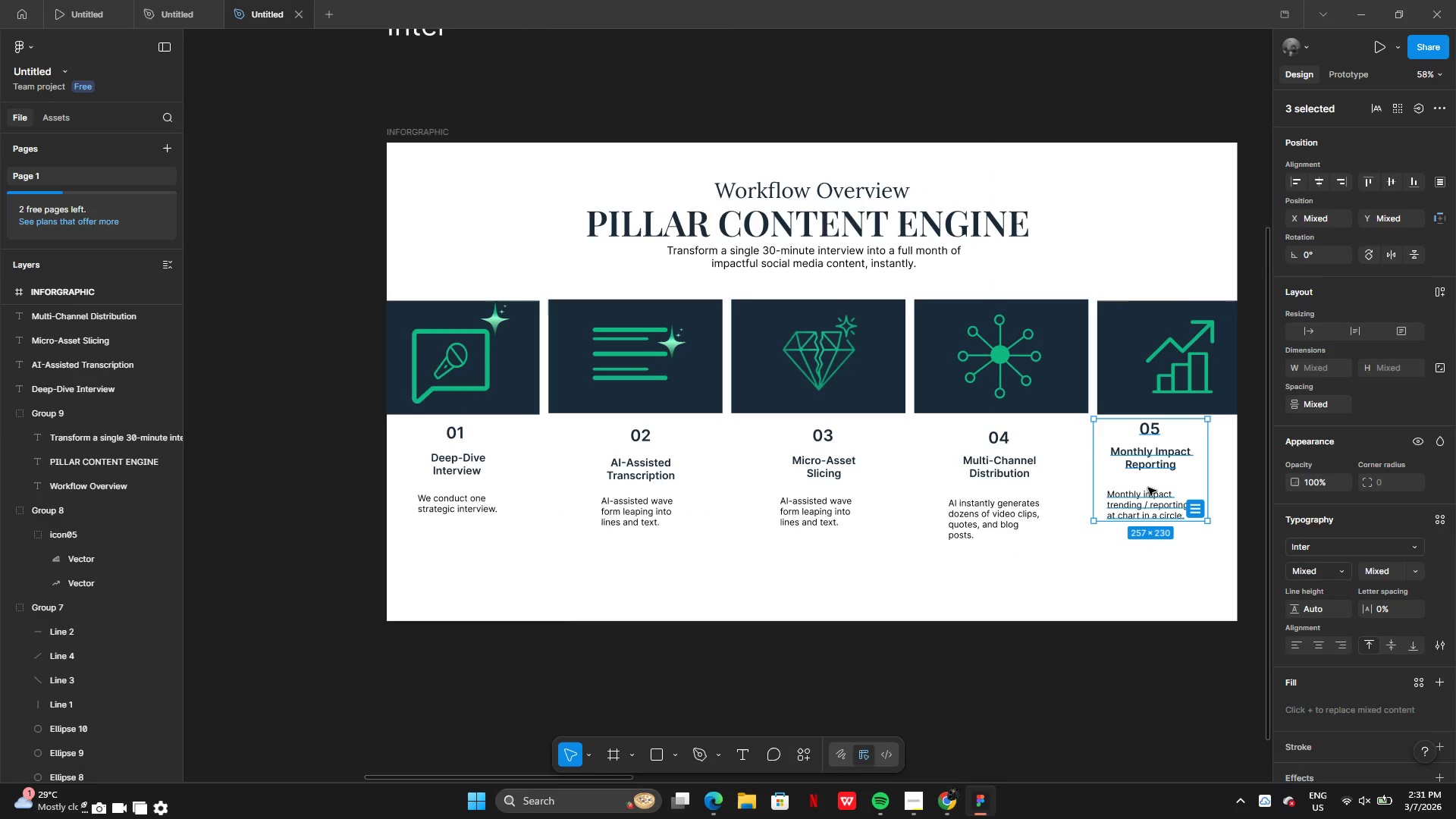 
left_click_drag(start_coordinate=[1148, 488], to_coordinate=[1167, 501])
 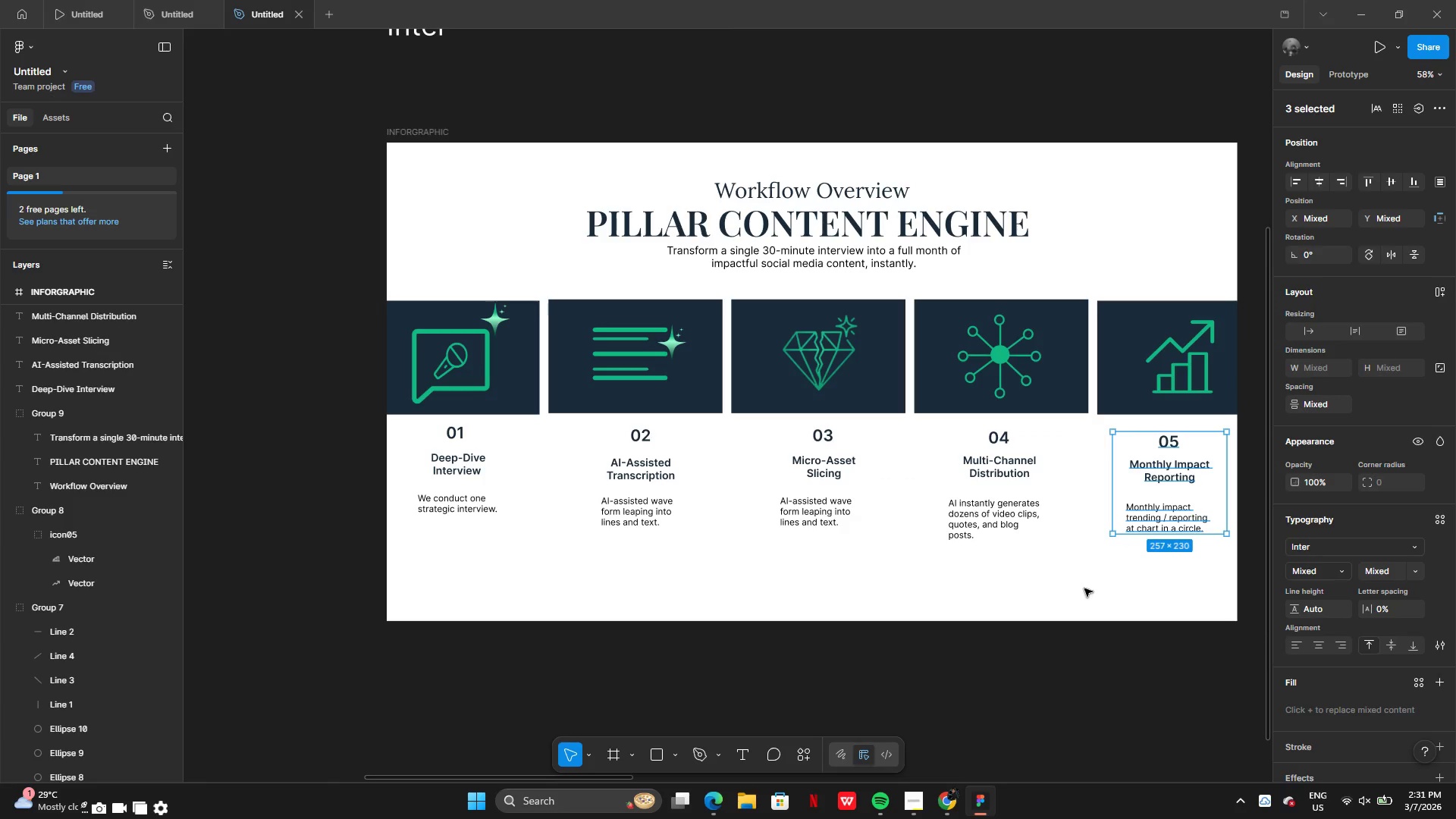 
left_click([1084, 588])
 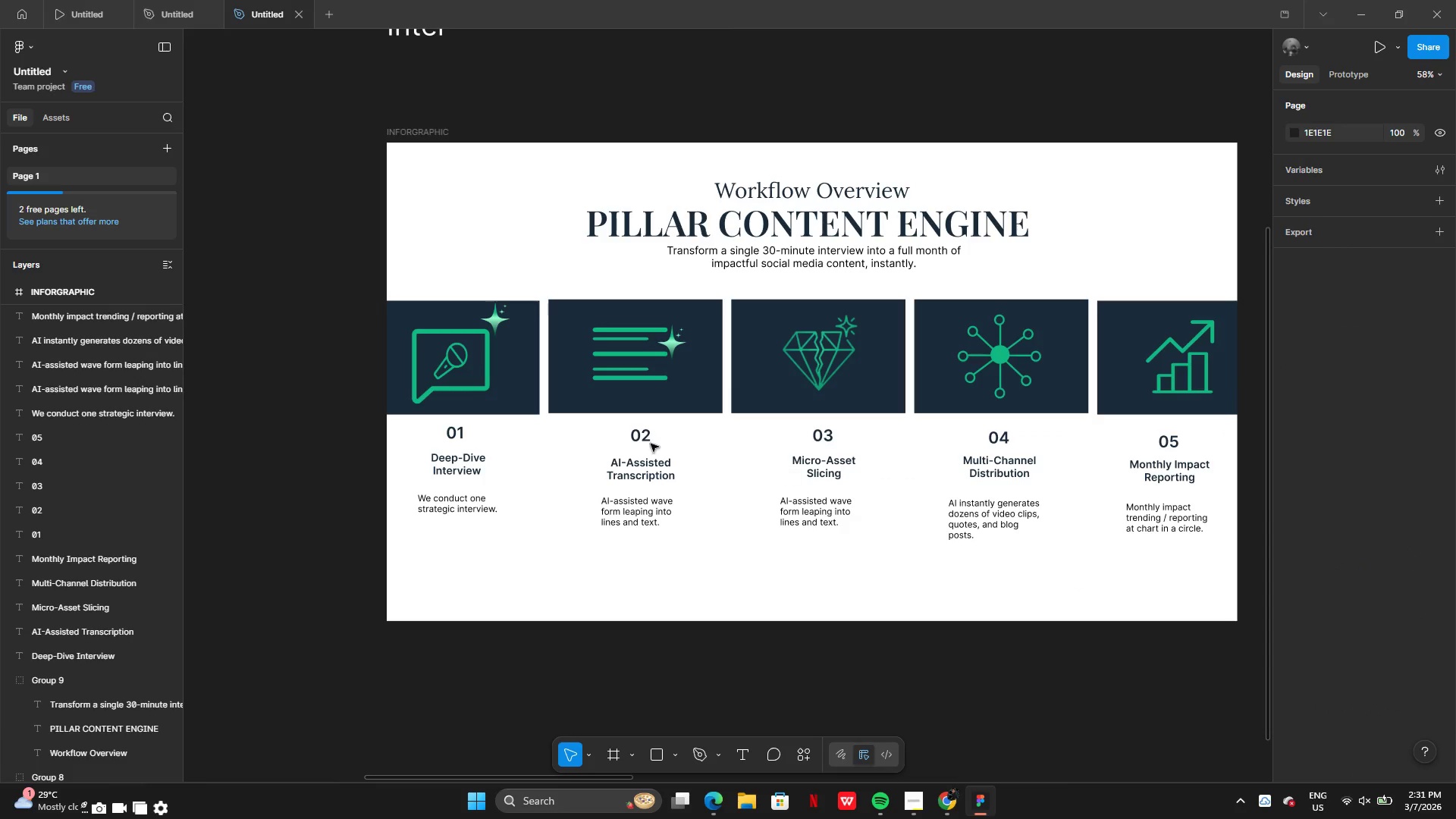 
left_click([455, 463])
 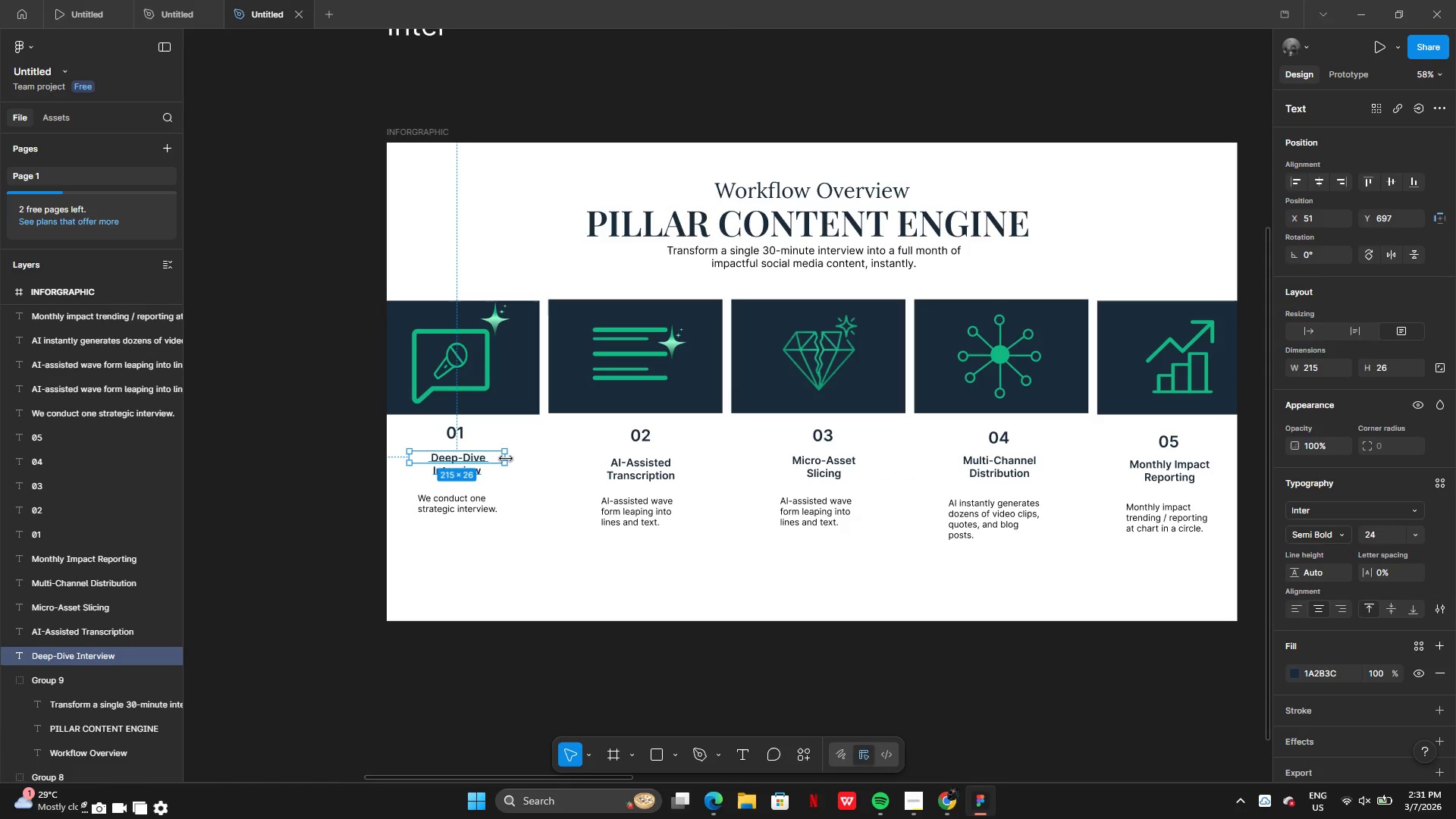 
left_click_drag(start_coordinate=[506, 458], to_coordinate=[524, 457])
 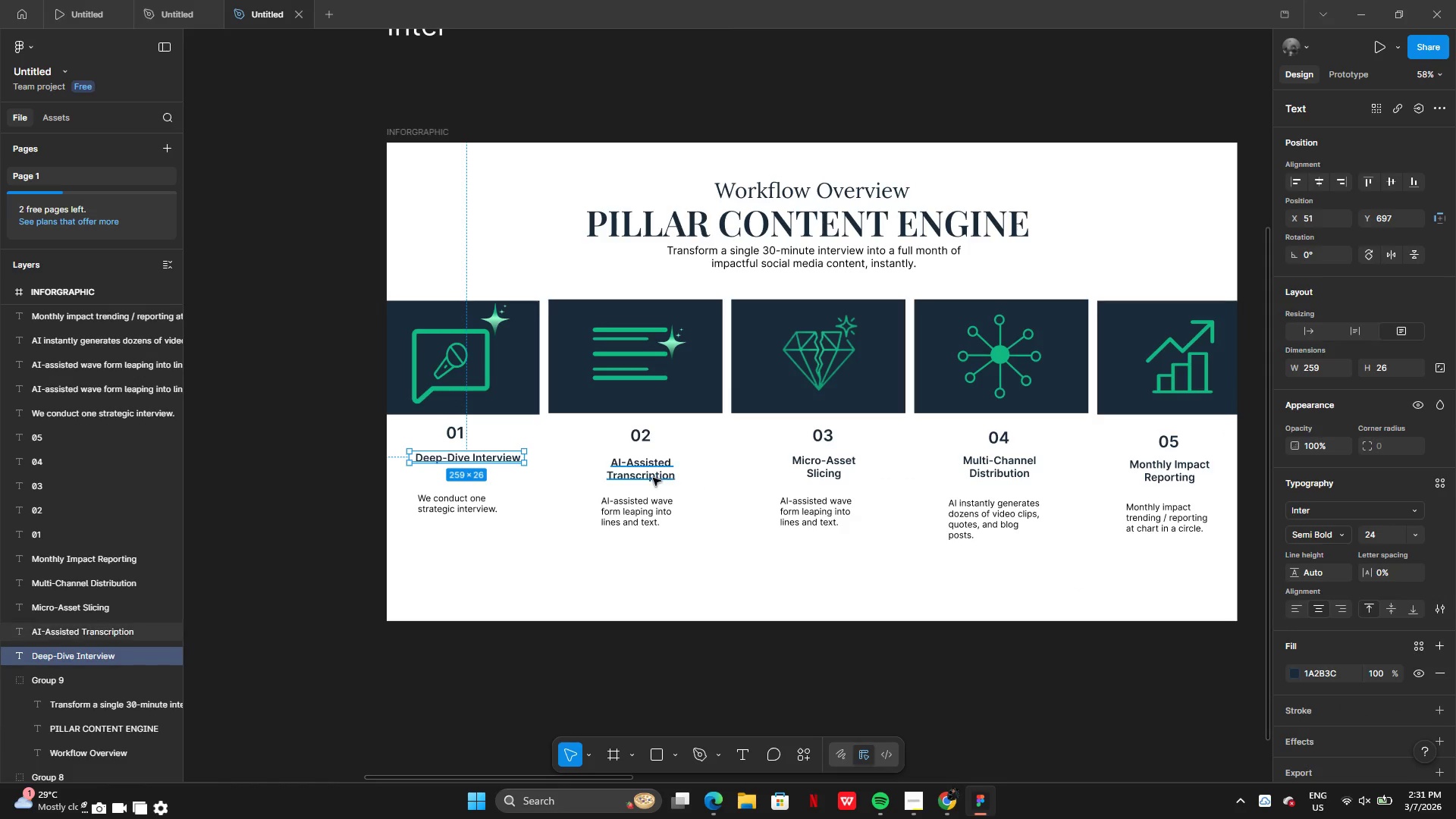 
left_click([652, 477])
 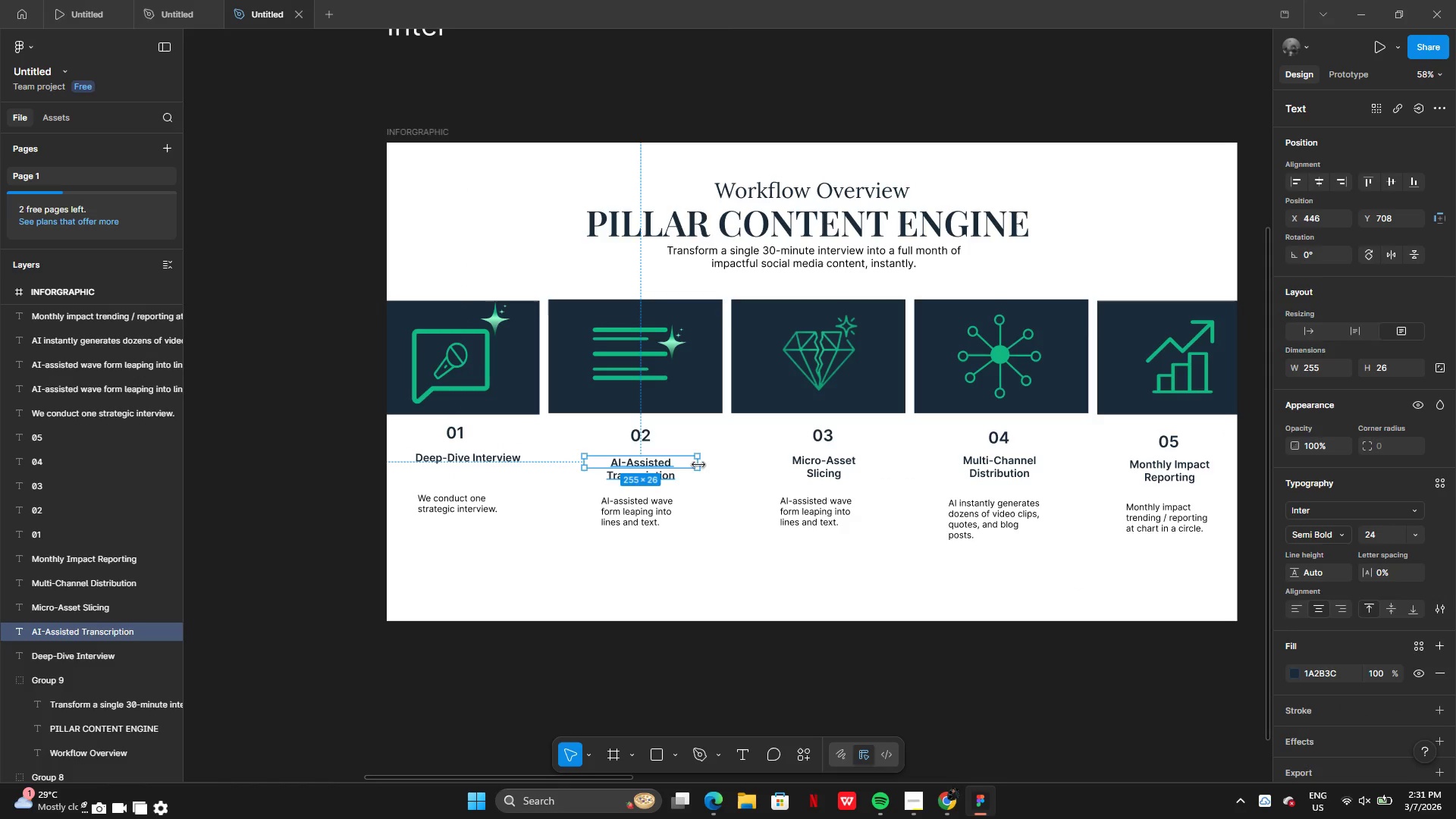 
left_click_drag(start_coordinate=[698, 463], to_coordinate=[724, 463])
 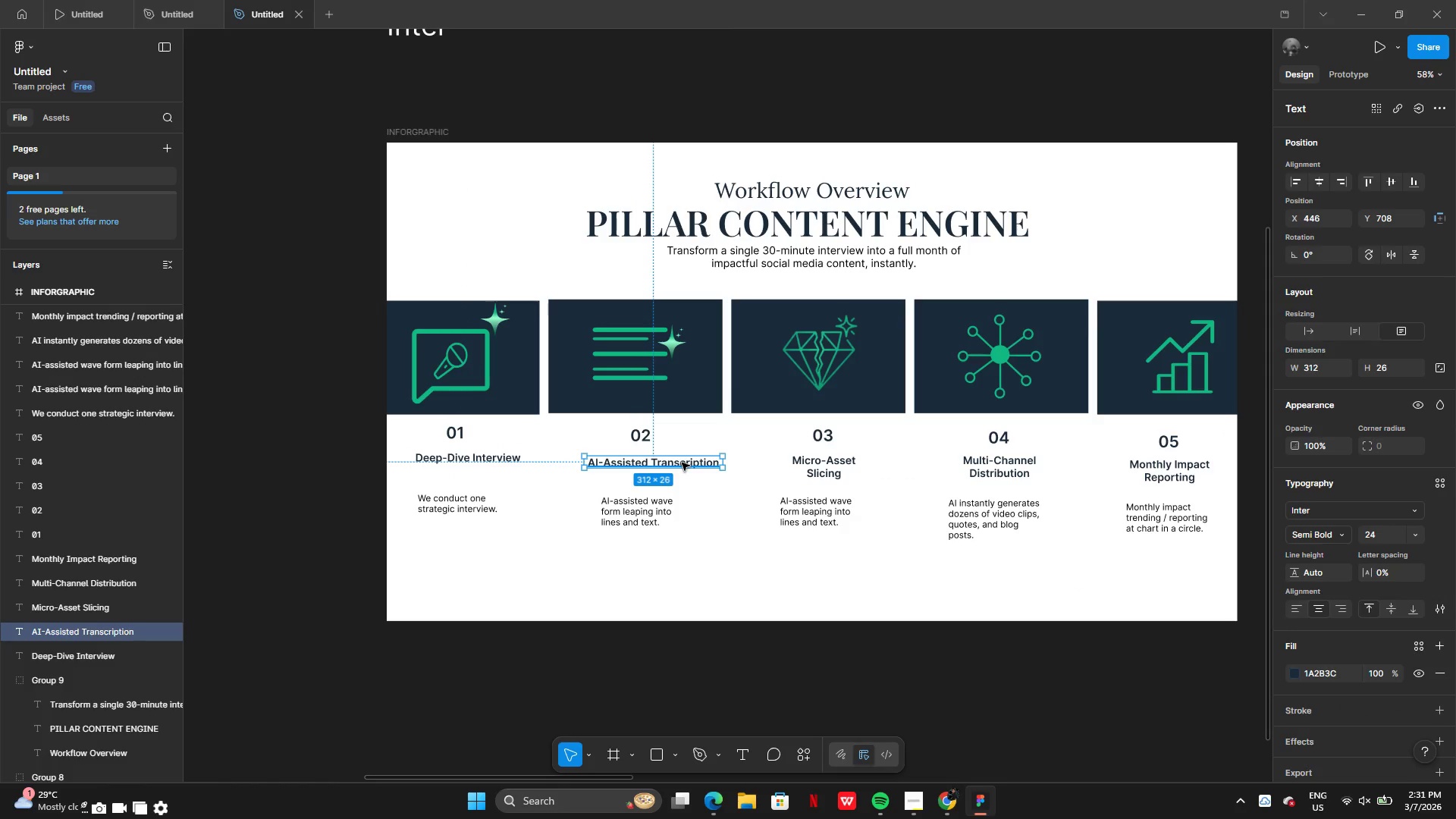 
left_click_drag(start_coordinate=[682, 463], to_coordinate=[664, 460])
 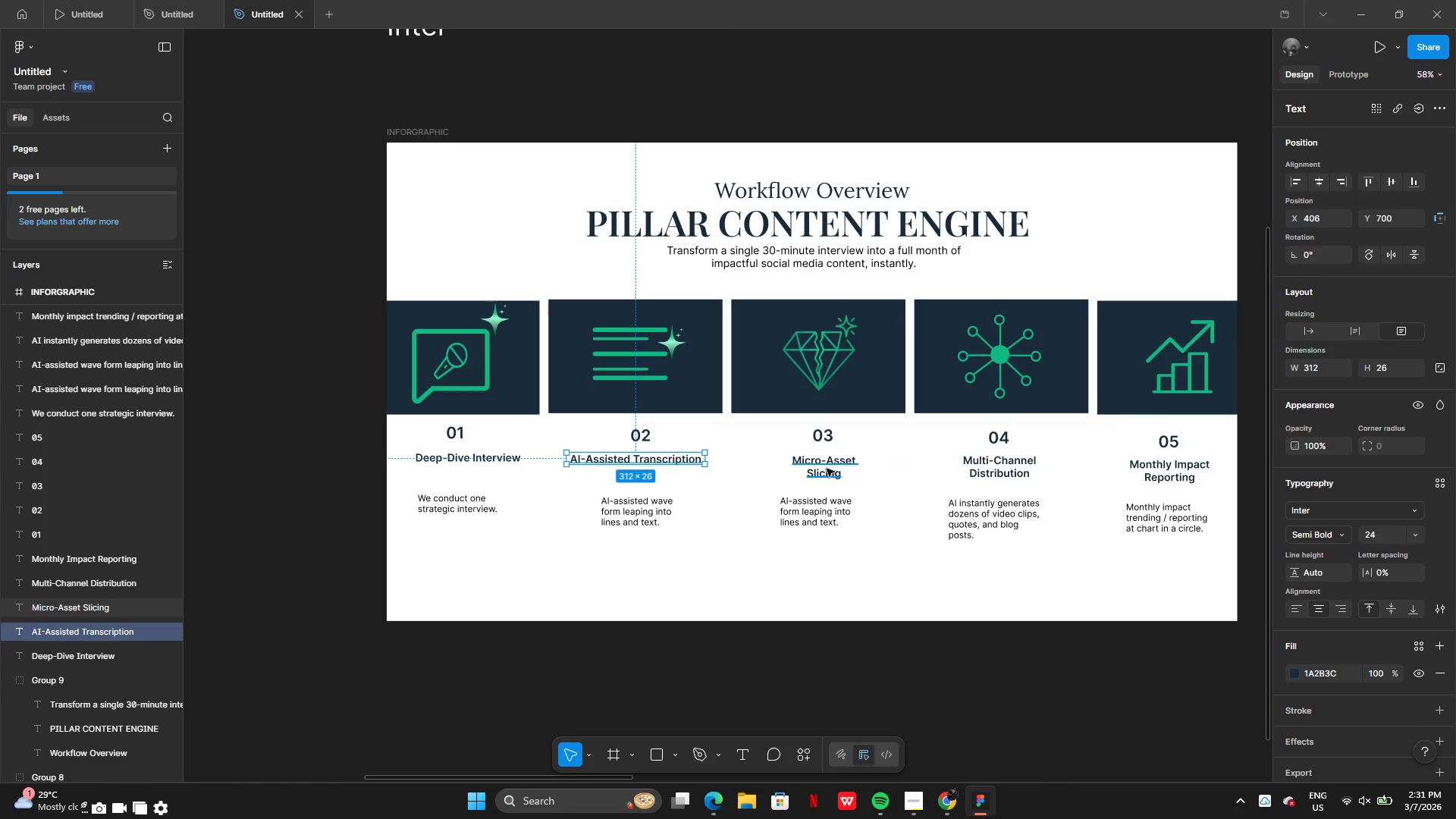 
left_click([827, 469])
 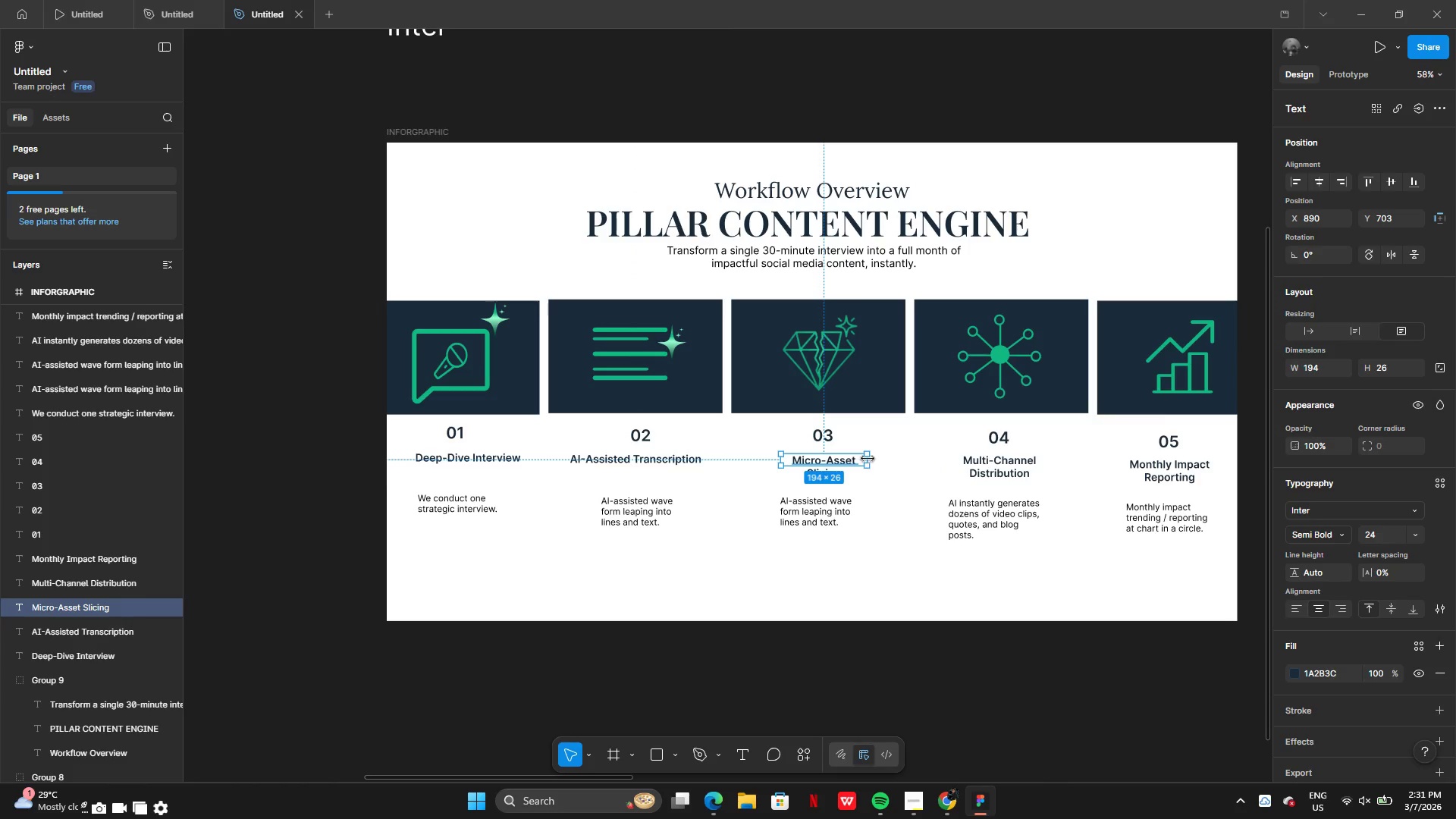 
left_click_drag(start_coordinate=[867, 459], to_coordinate=[825, 460])
 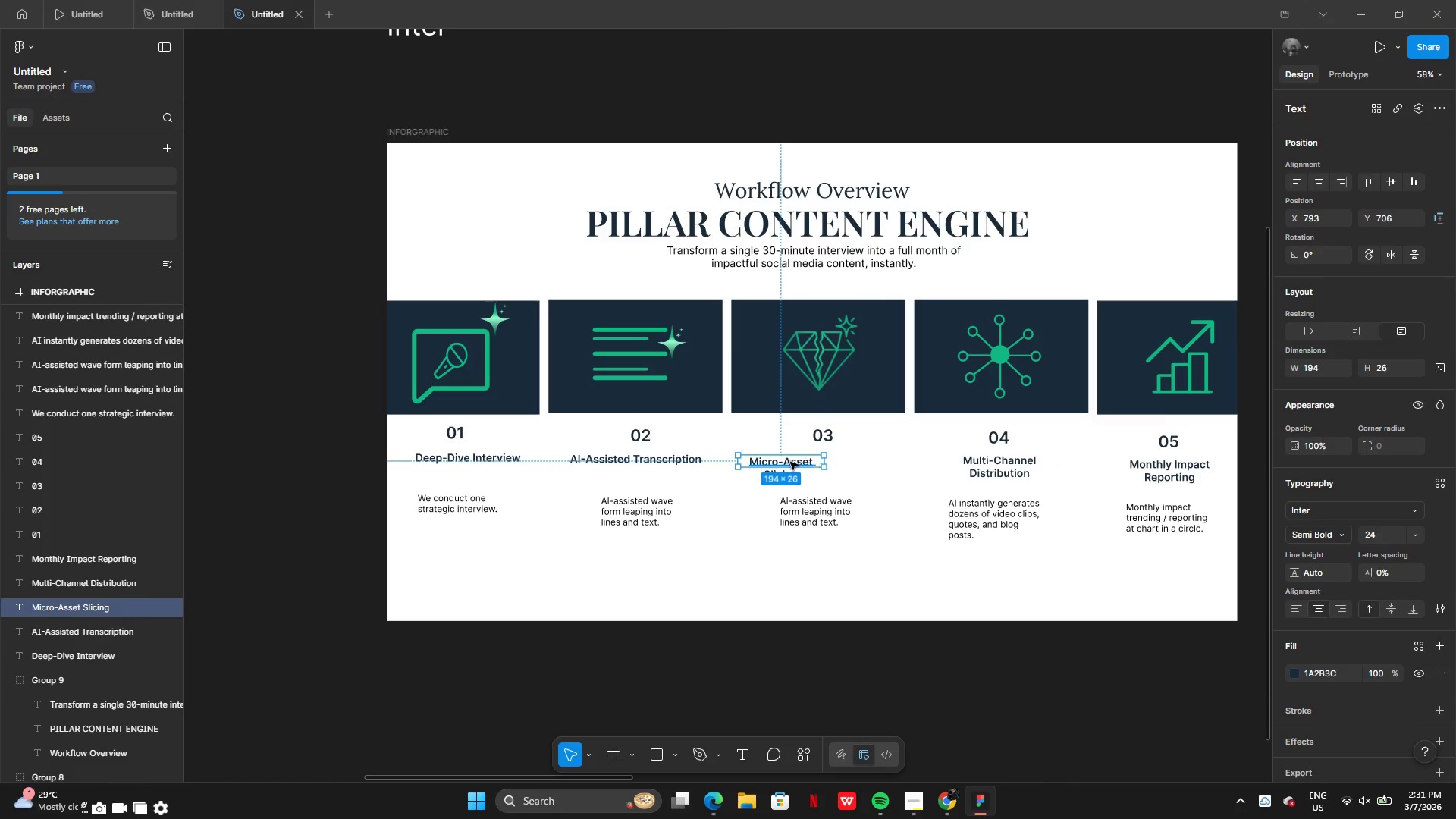 
left_click([790, 462])
 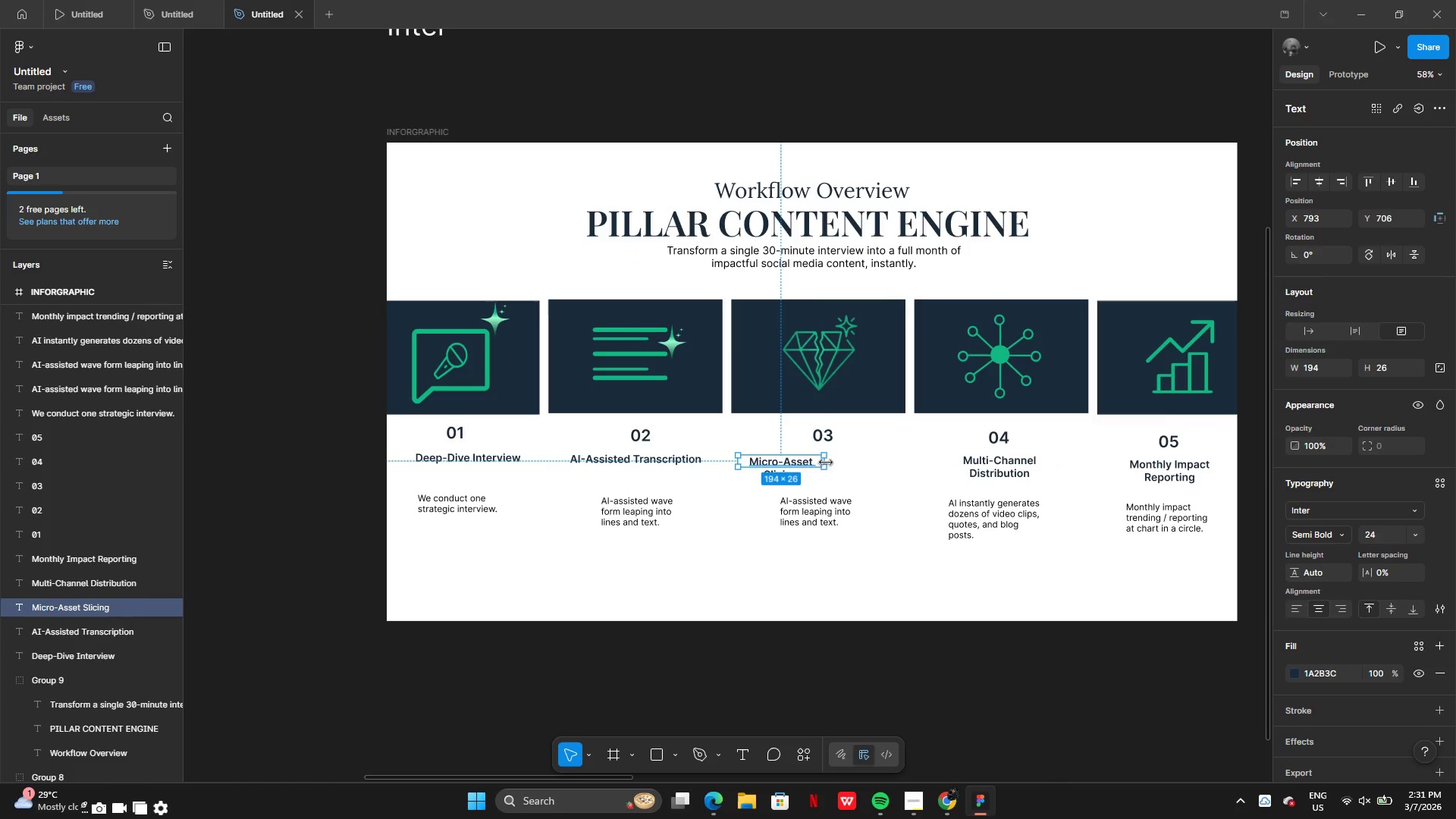 
left_click_drag(start_coordinate=[826, 463], to_coordinate=[849, 463])
 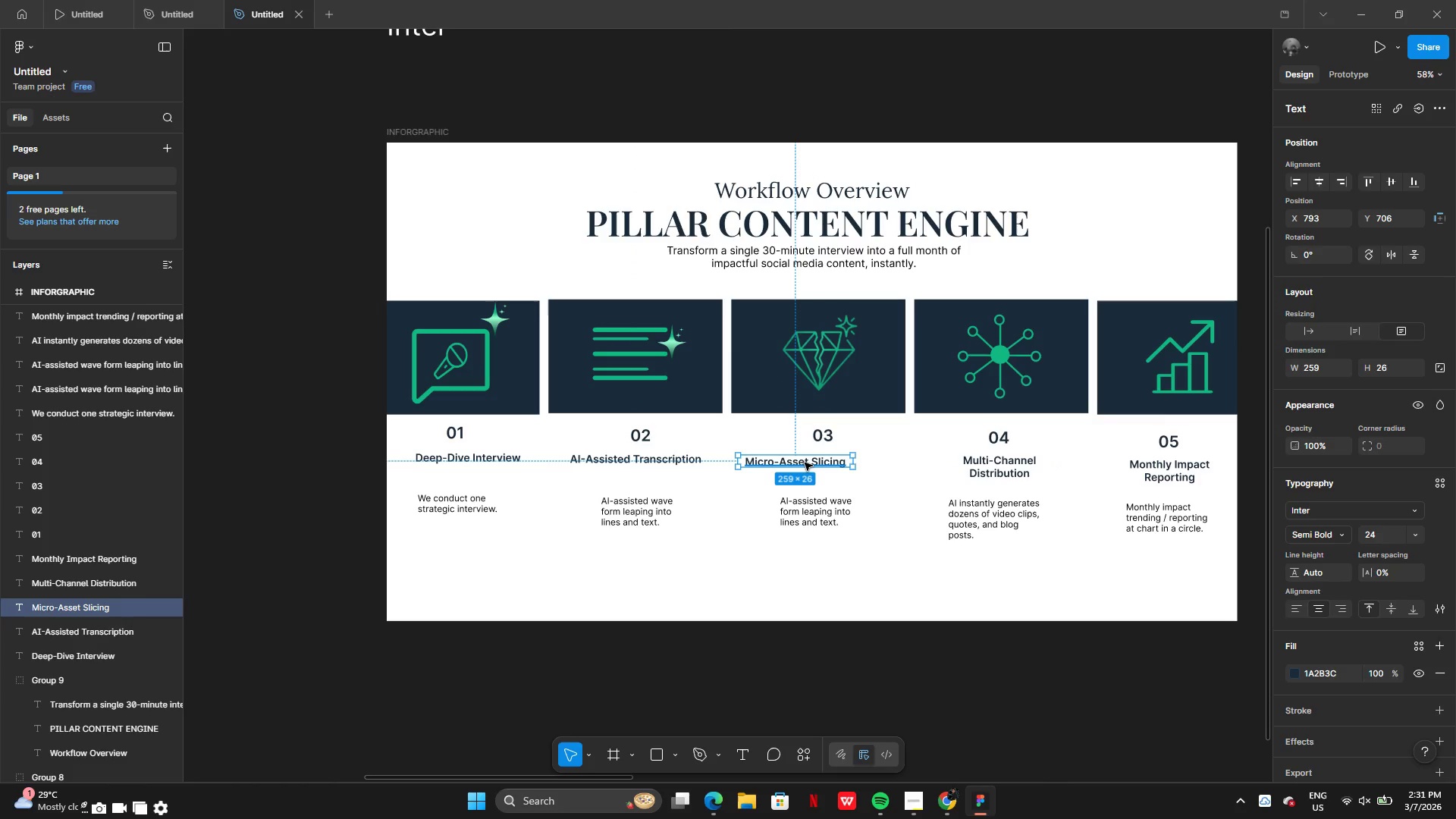 
left_click_drag(start_coordinate=[805, 463], to_coordinate=[830, 462])
 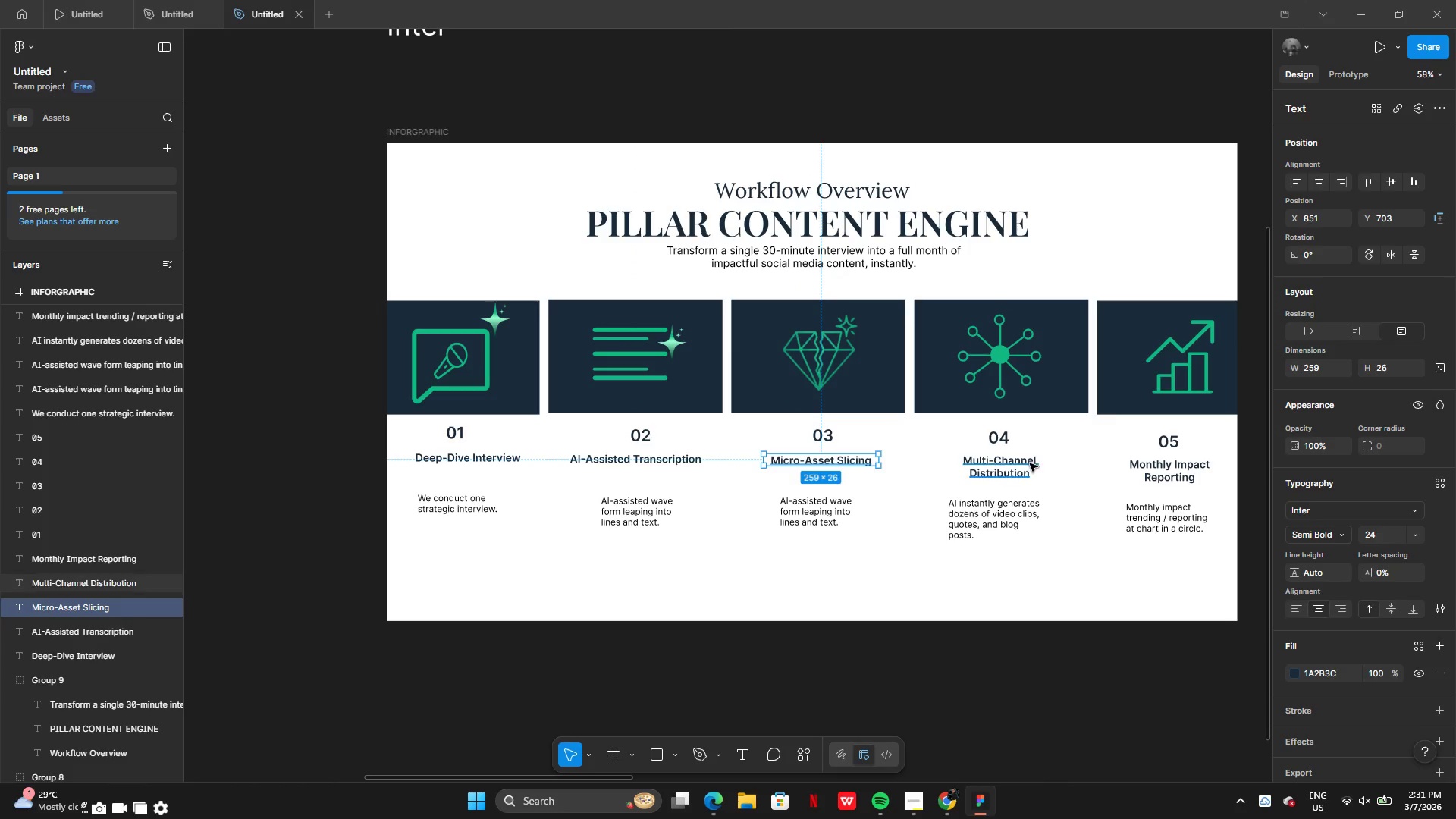 
left_click([1028, 463])
 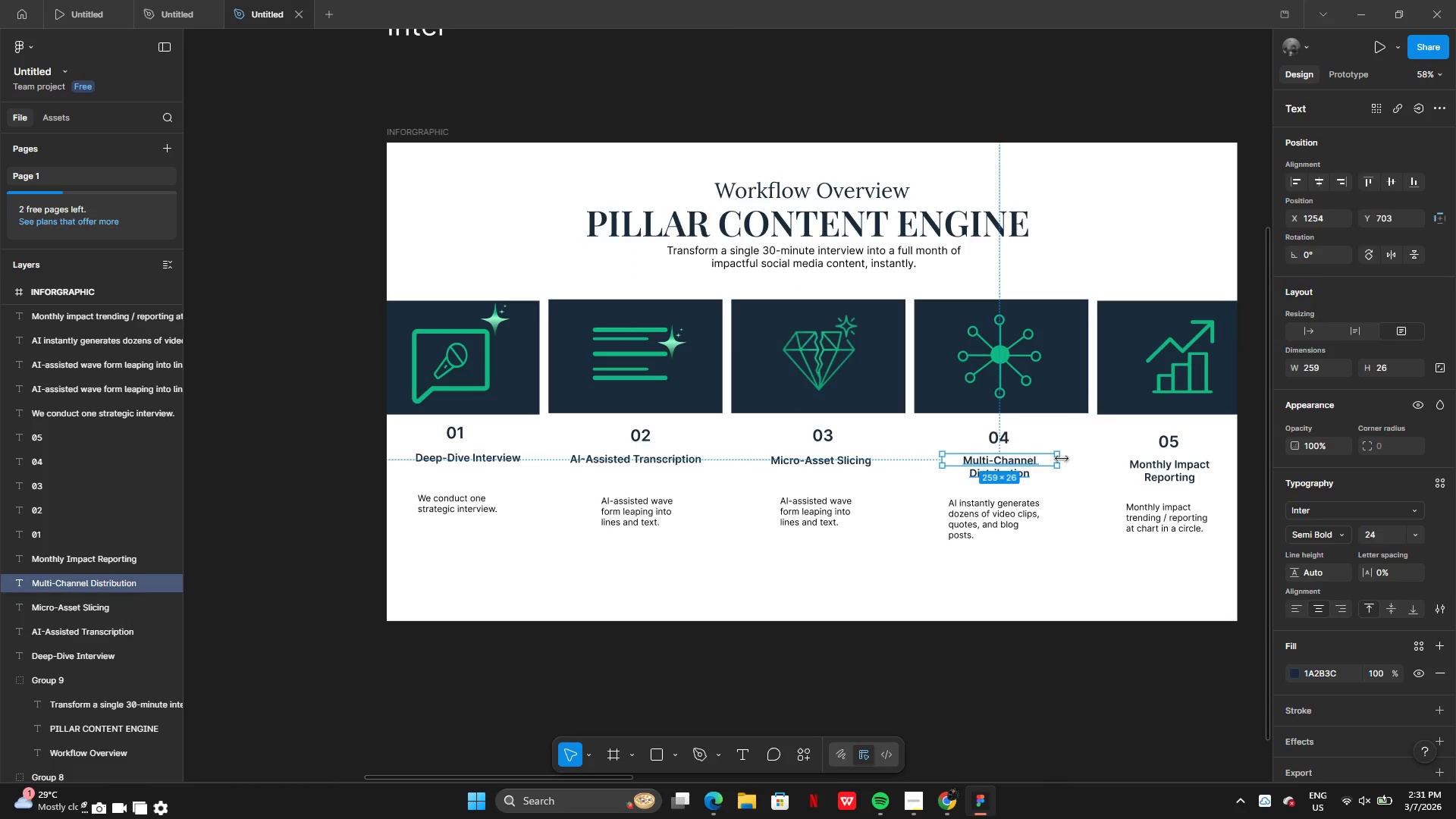 
left_click_drag(start_coordinate=[1062, 459], to_coordinate=[1084, 460])
 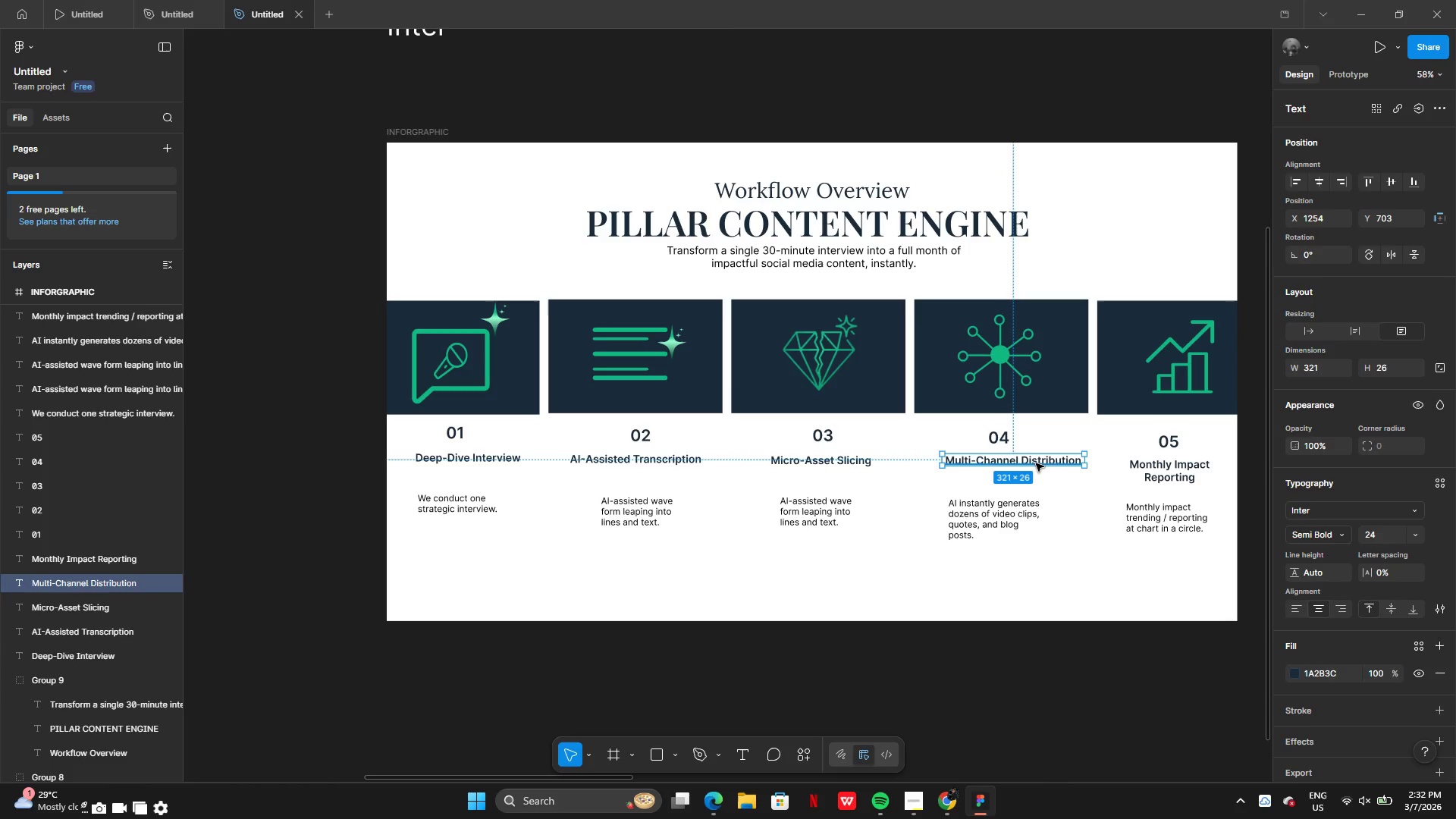 
left_click_drag(start_coordinate=[1036, 463], to_coordinate=[1026, 463])
 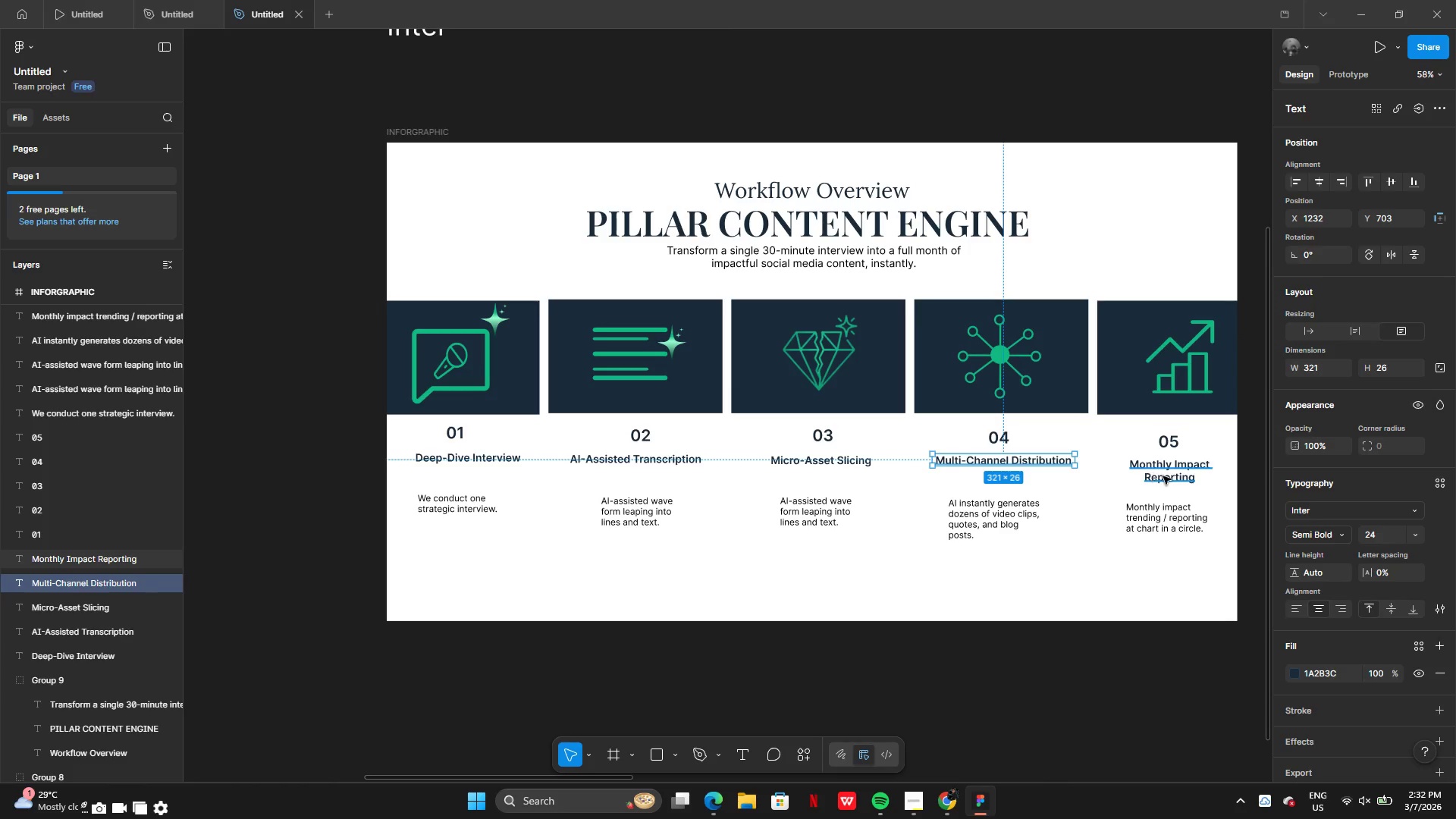 
left_click([1163, 476])
 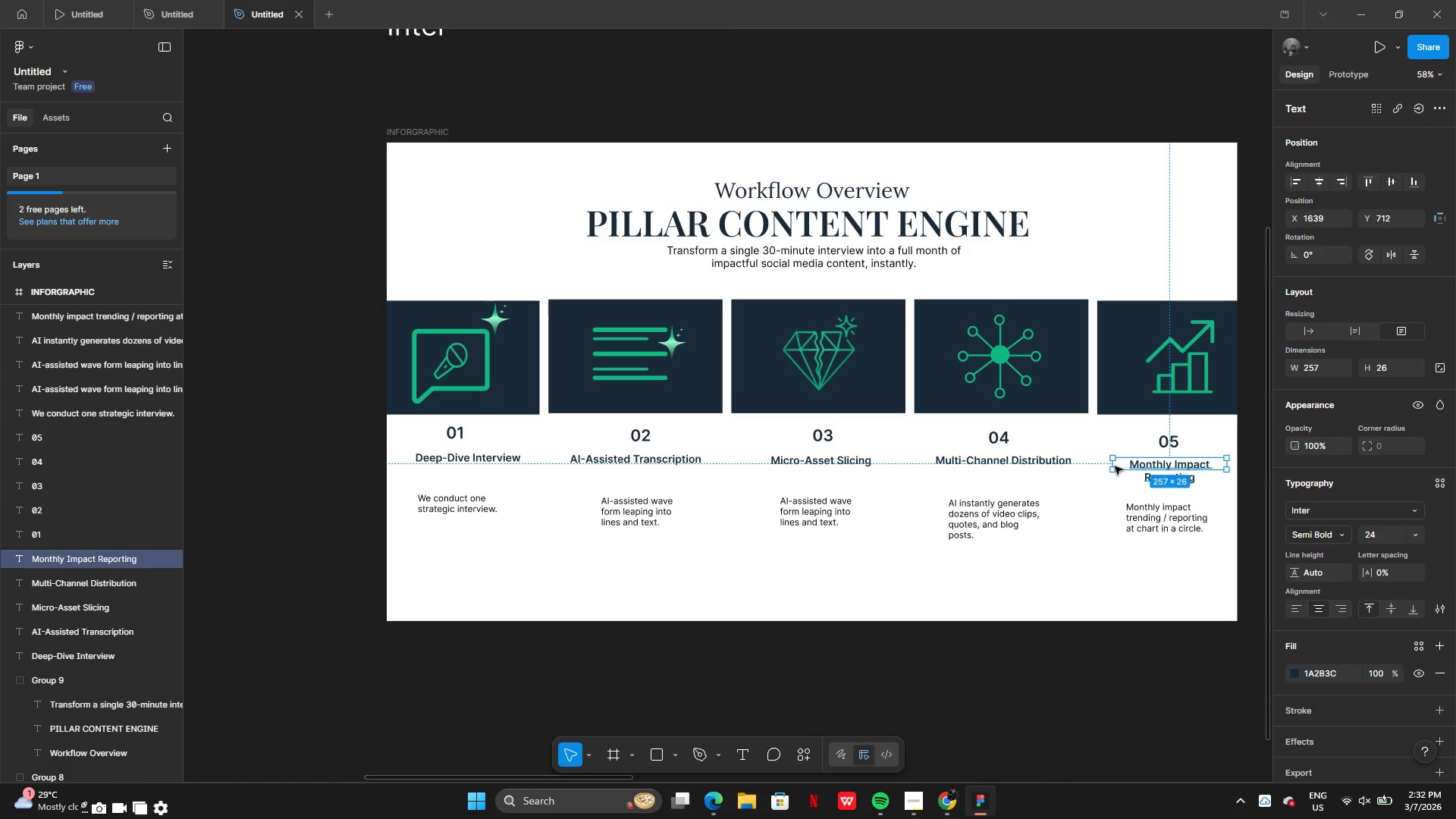 
left_click_drag(start_coordinate=[1112, 464], to_coordinate=[1083, 464])
 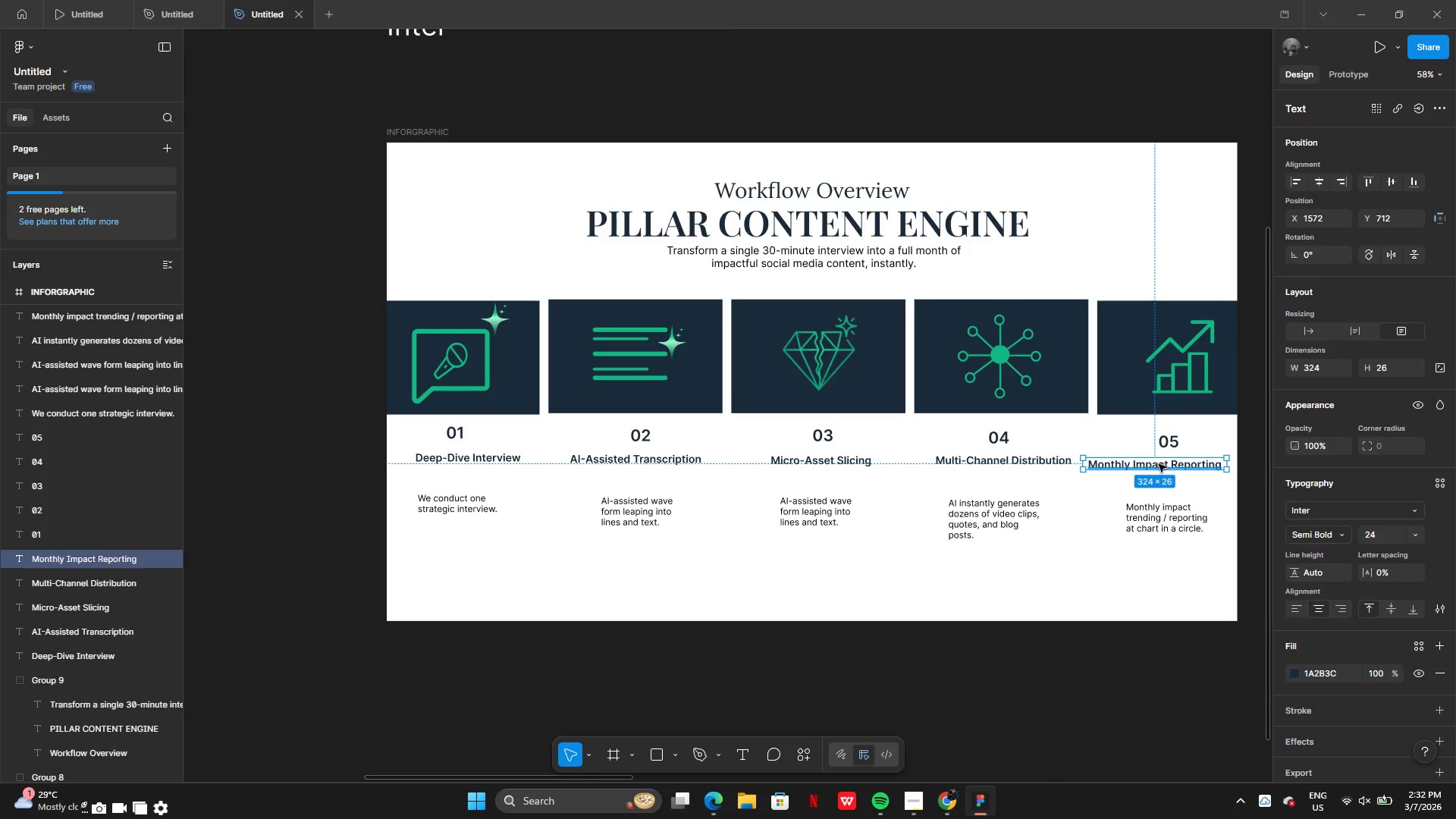 
left_click_drag(start_coordinate=[1159, 464], to_coordinate=[1166, 460])
 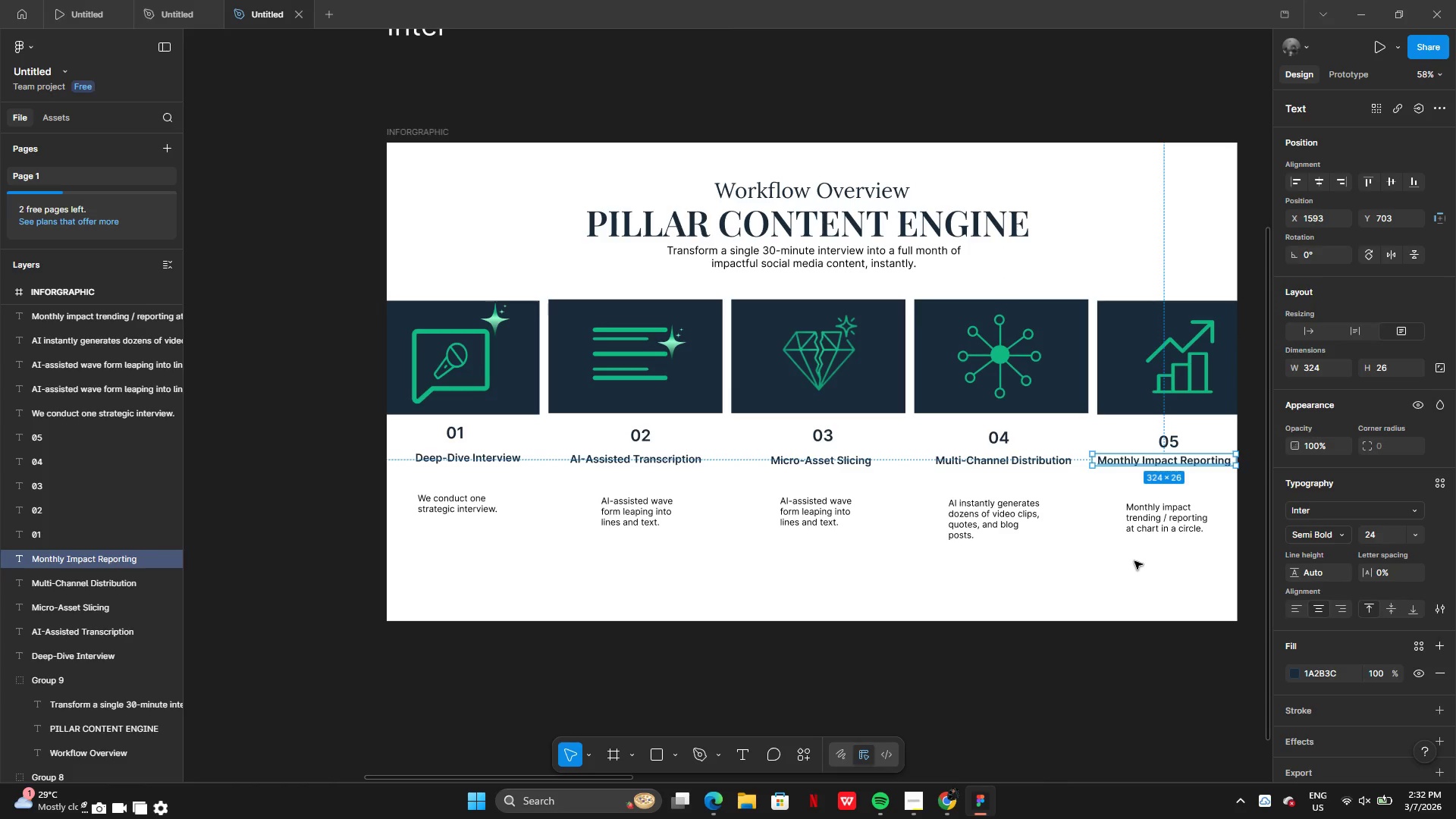 
left_click([1134, 561])
 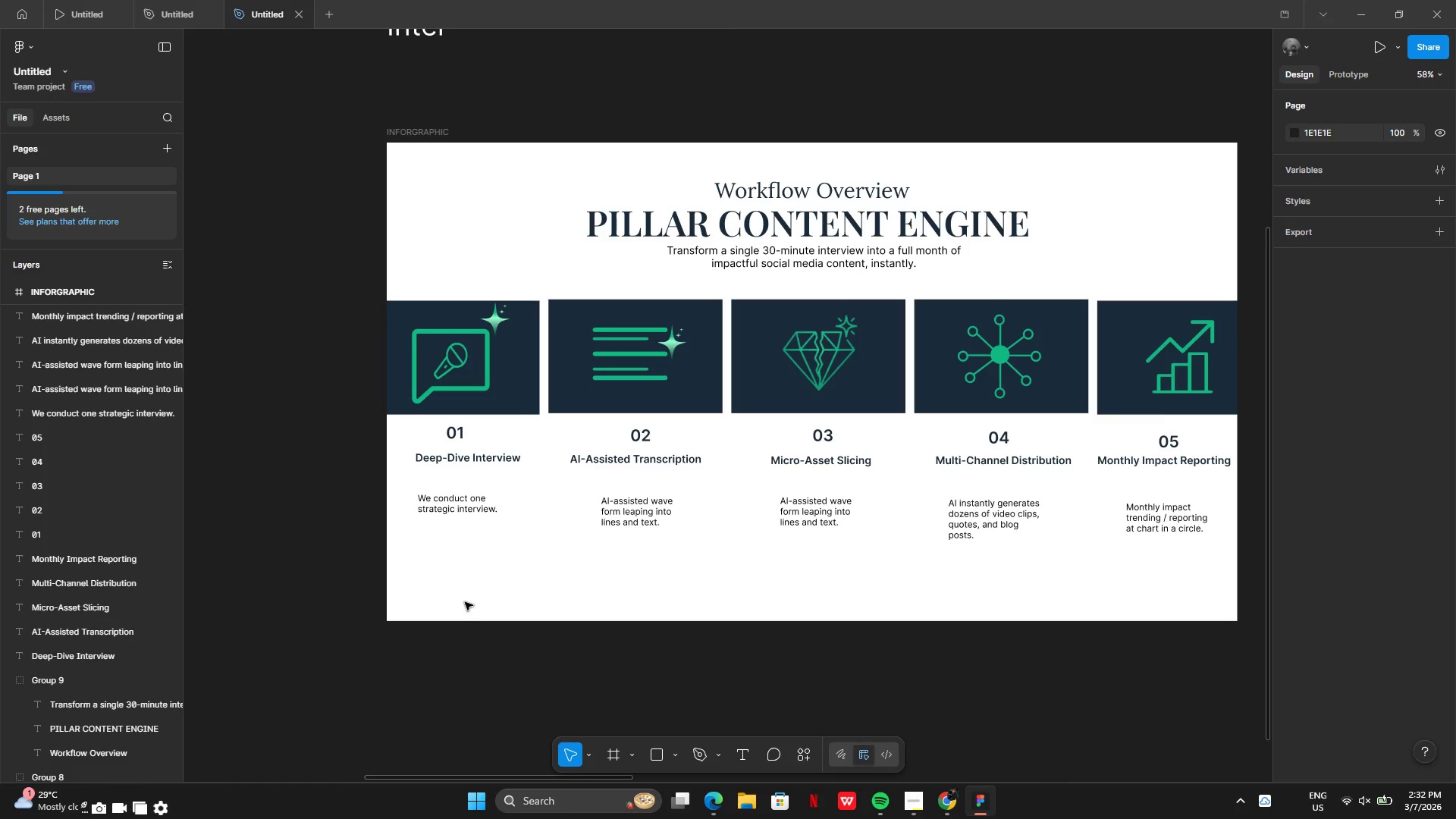 
wait(5.23)
 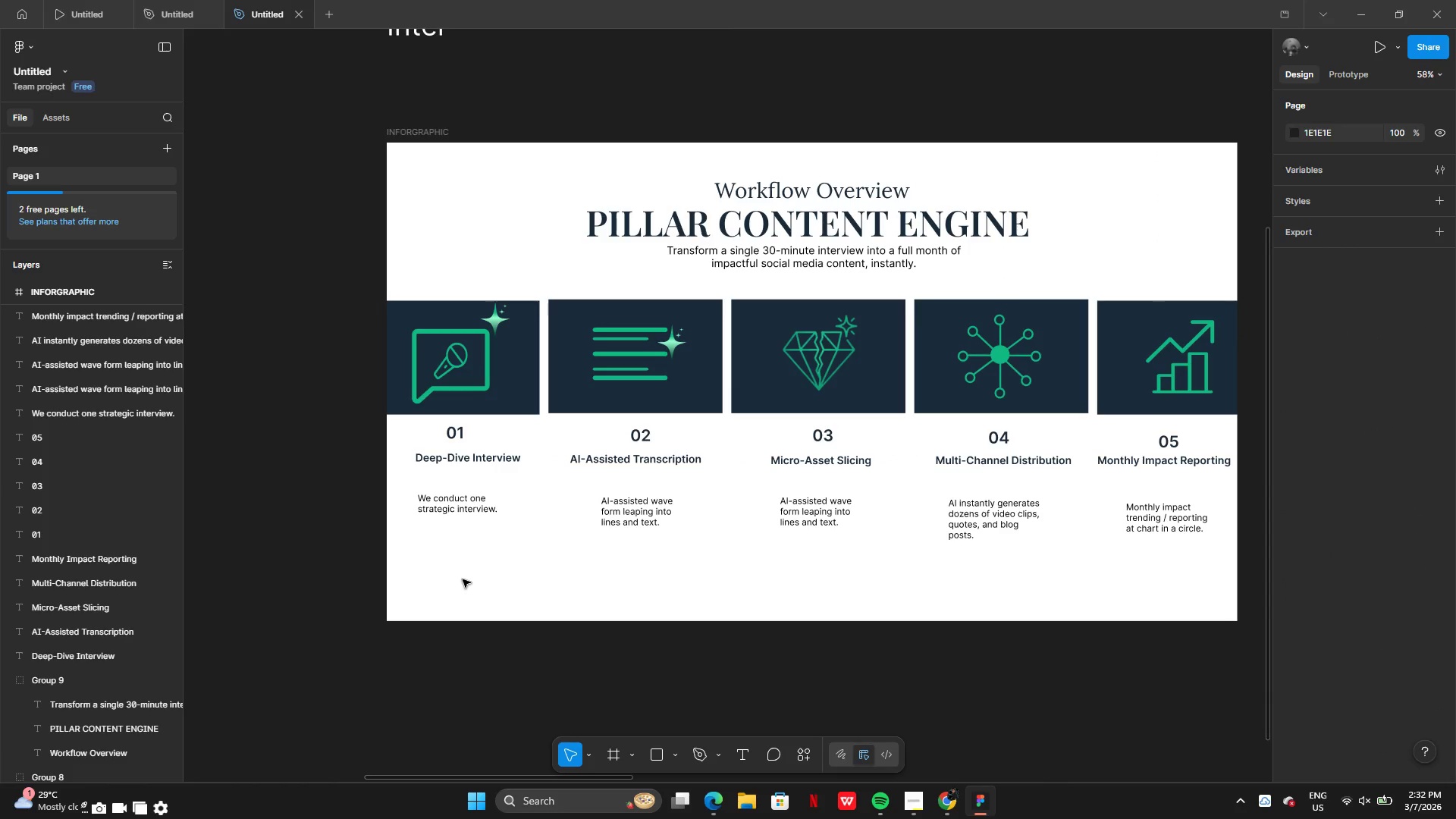 
hold_key(key=Z, duration=1.48)
 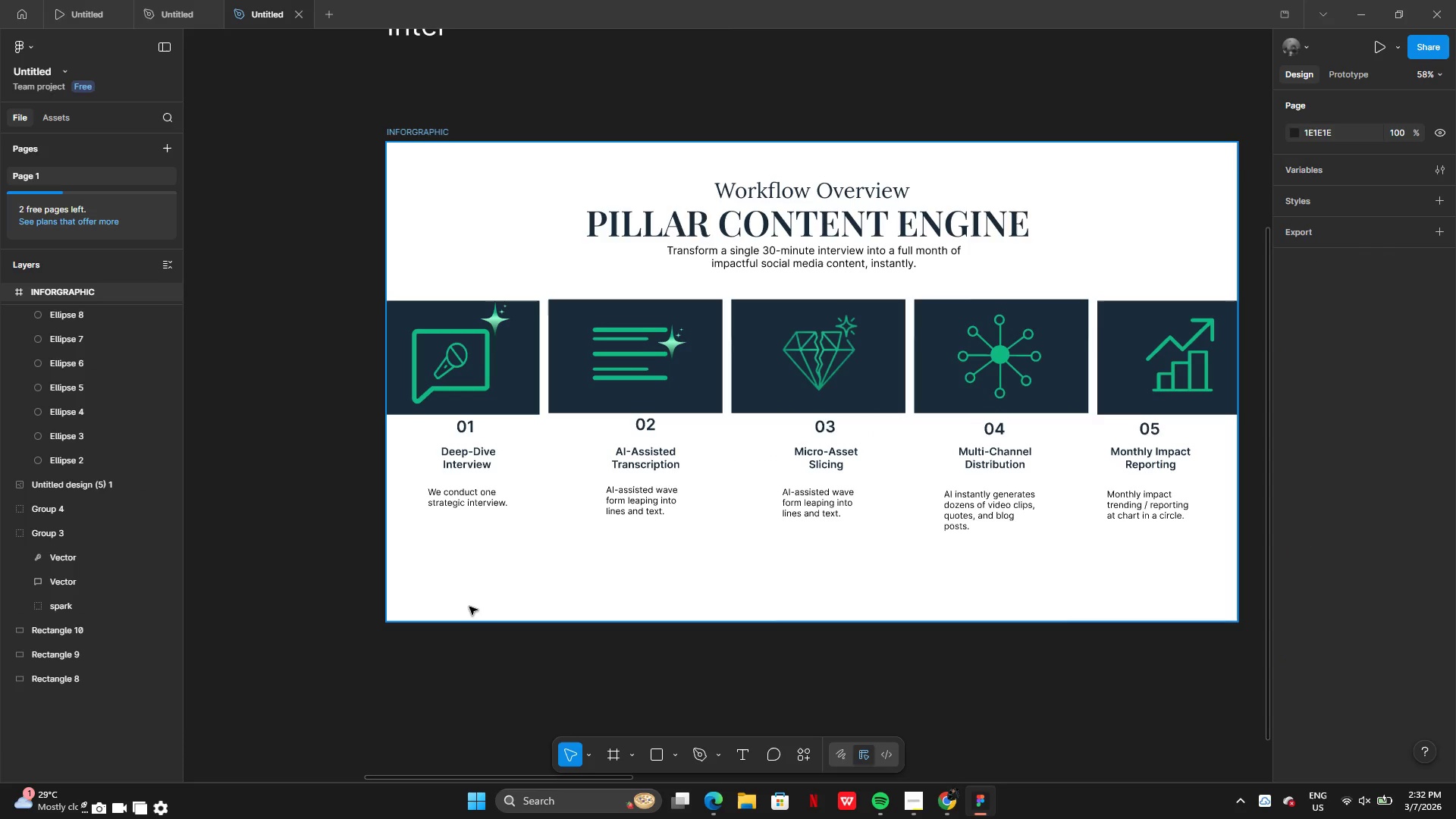 
hold_key(key=Z, duration=0.38)
 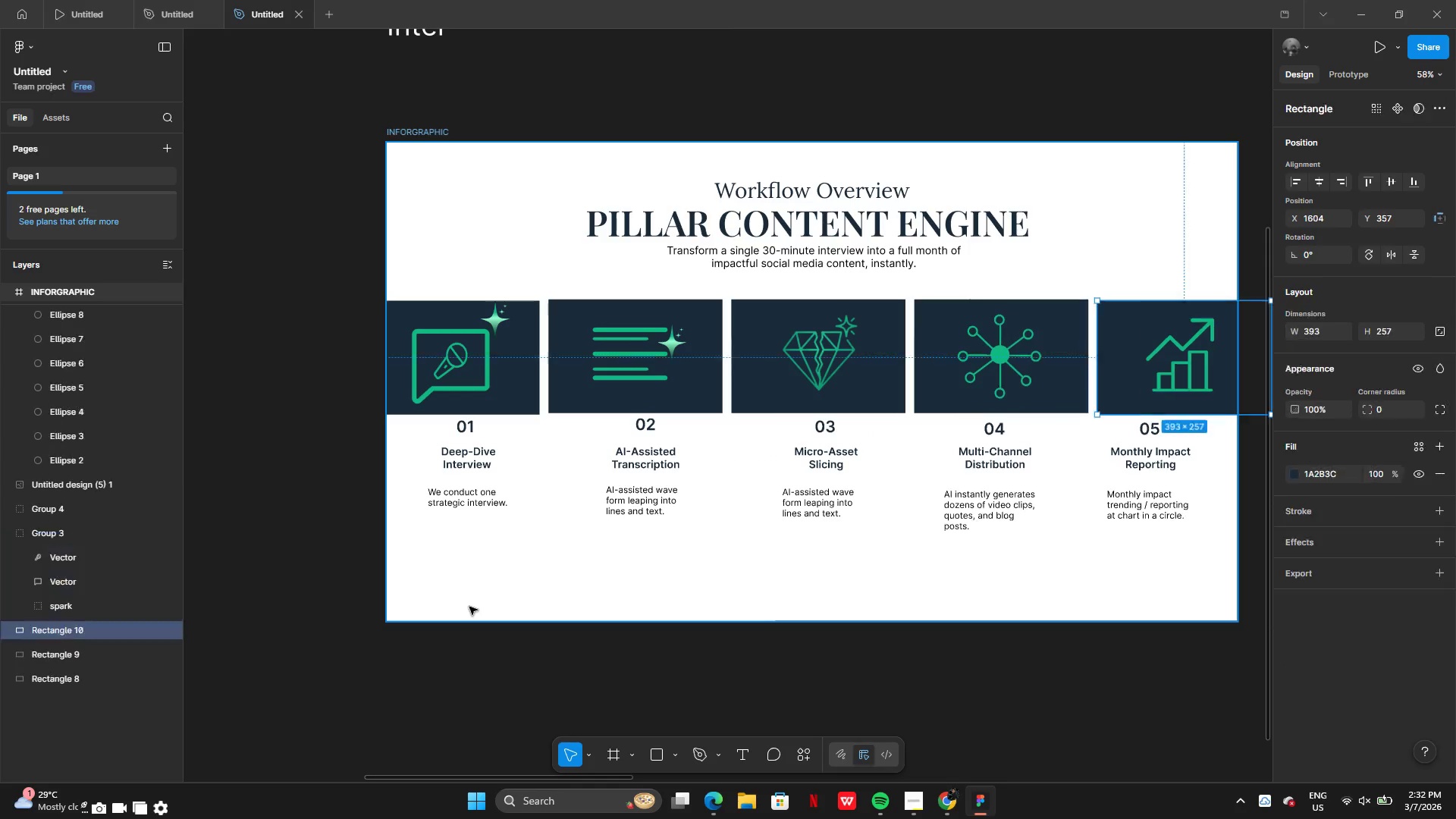 
key(Control+Z)
 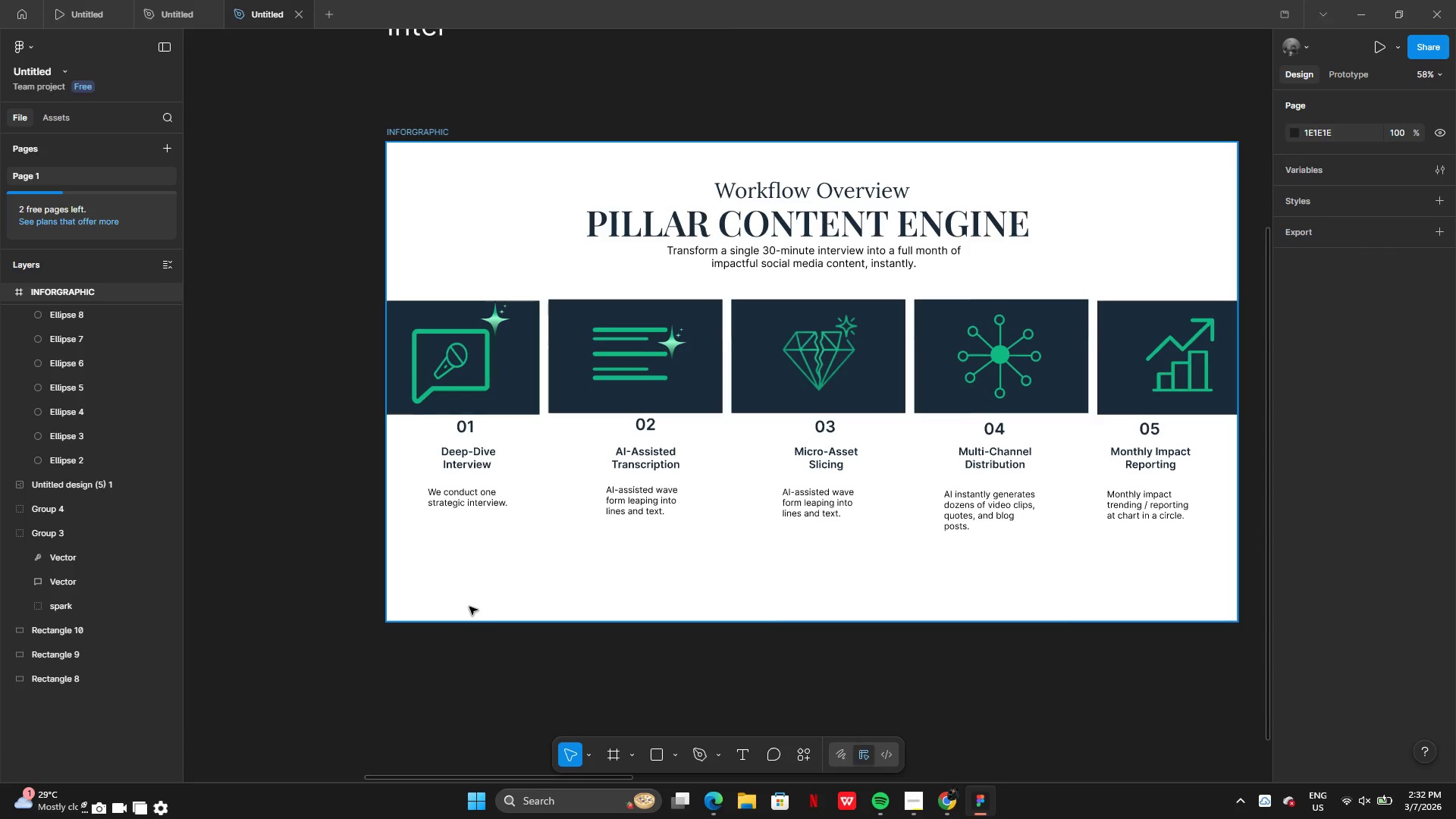 
key(Control+Z)
 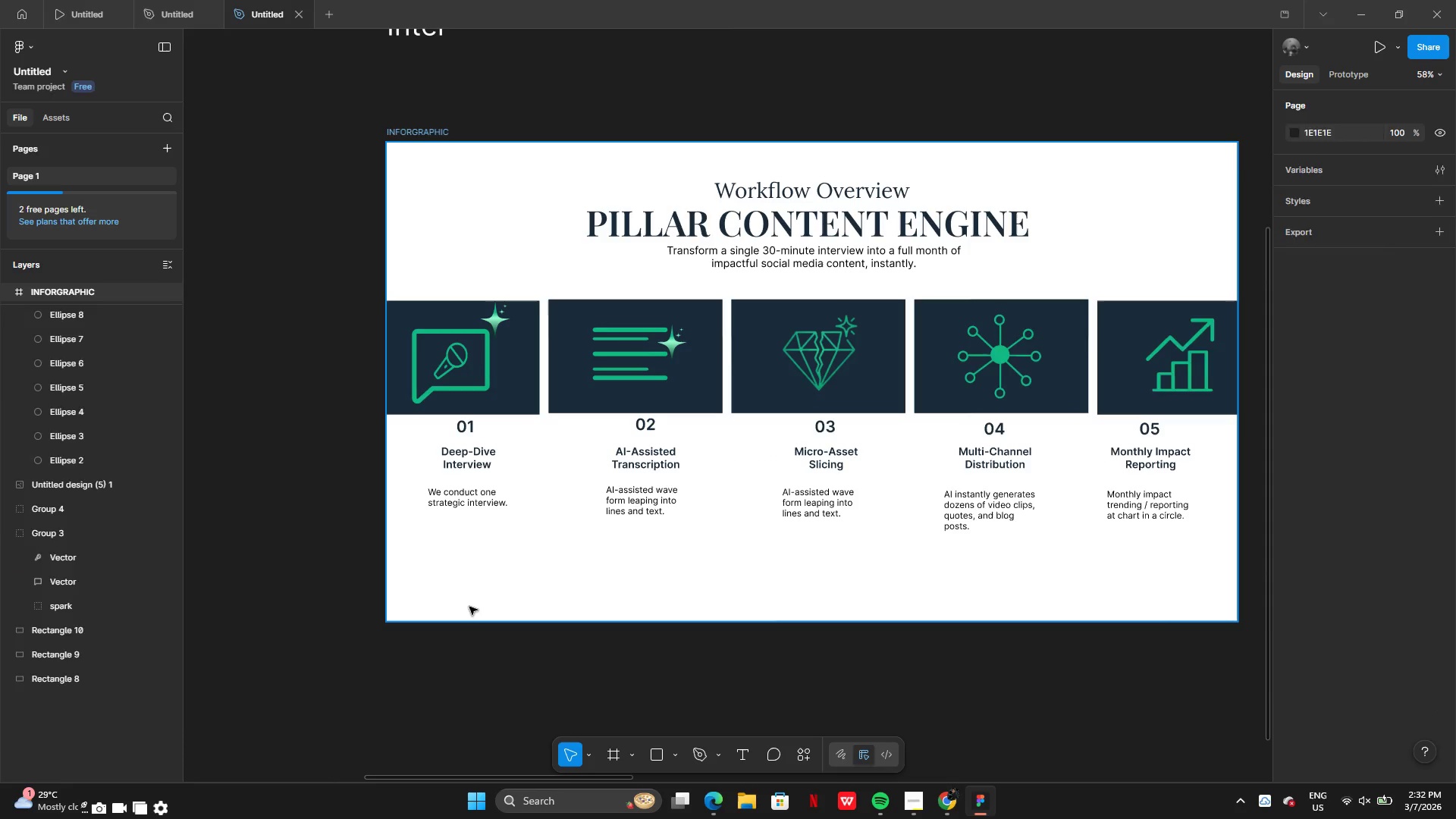 
key(Control+Z)
 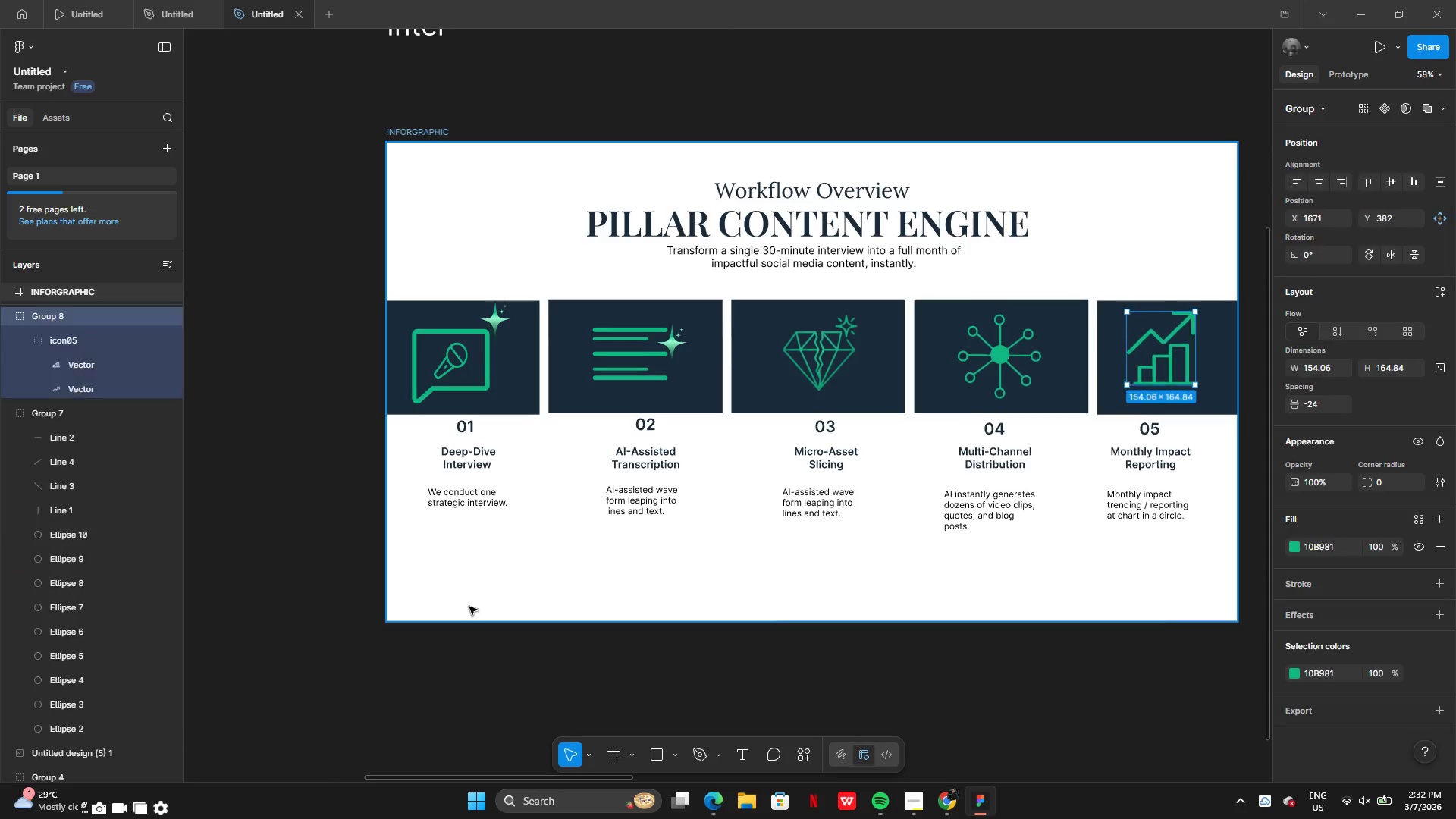 
key(Control+Z)
 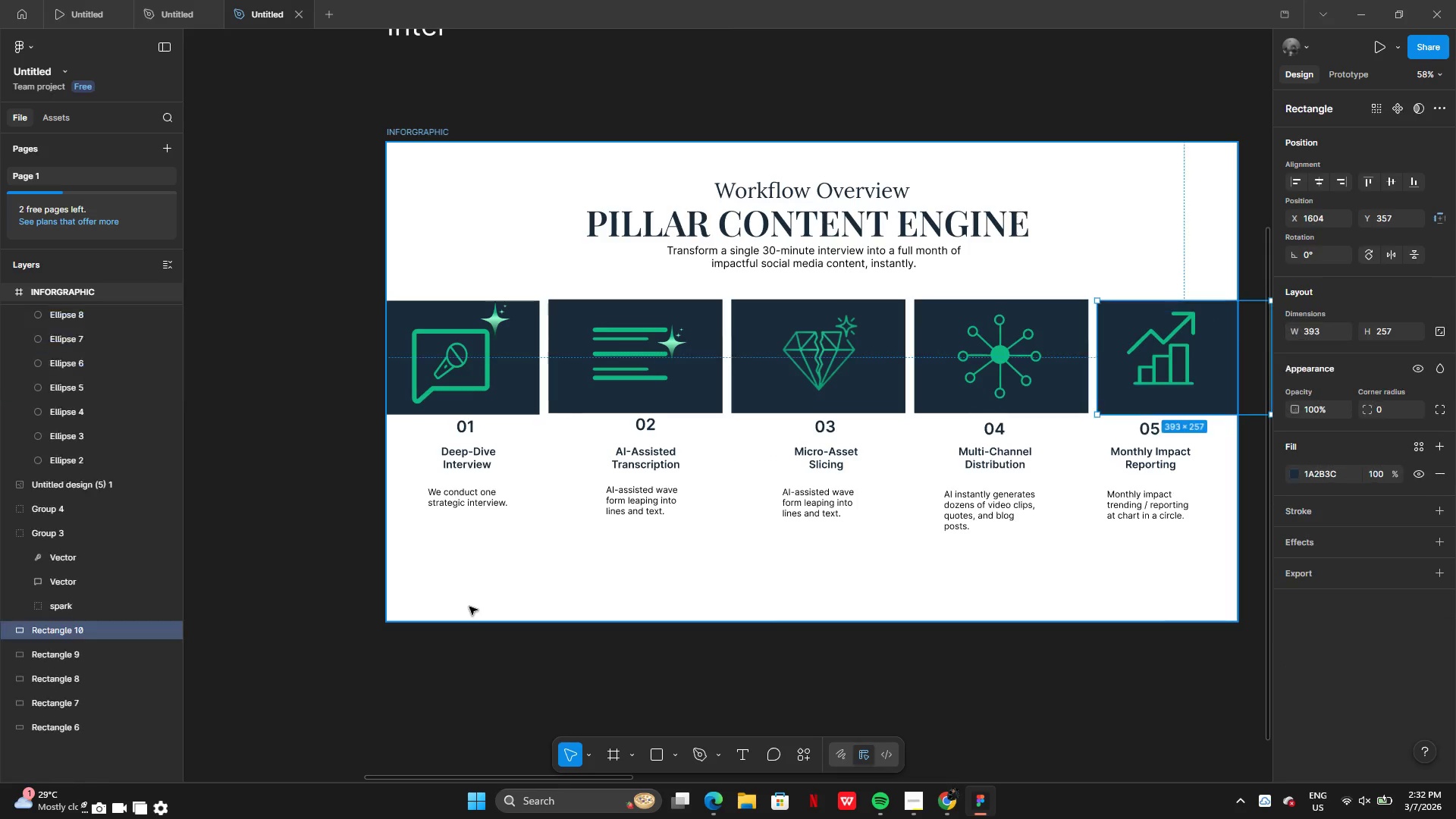 
key(Control+Z)
 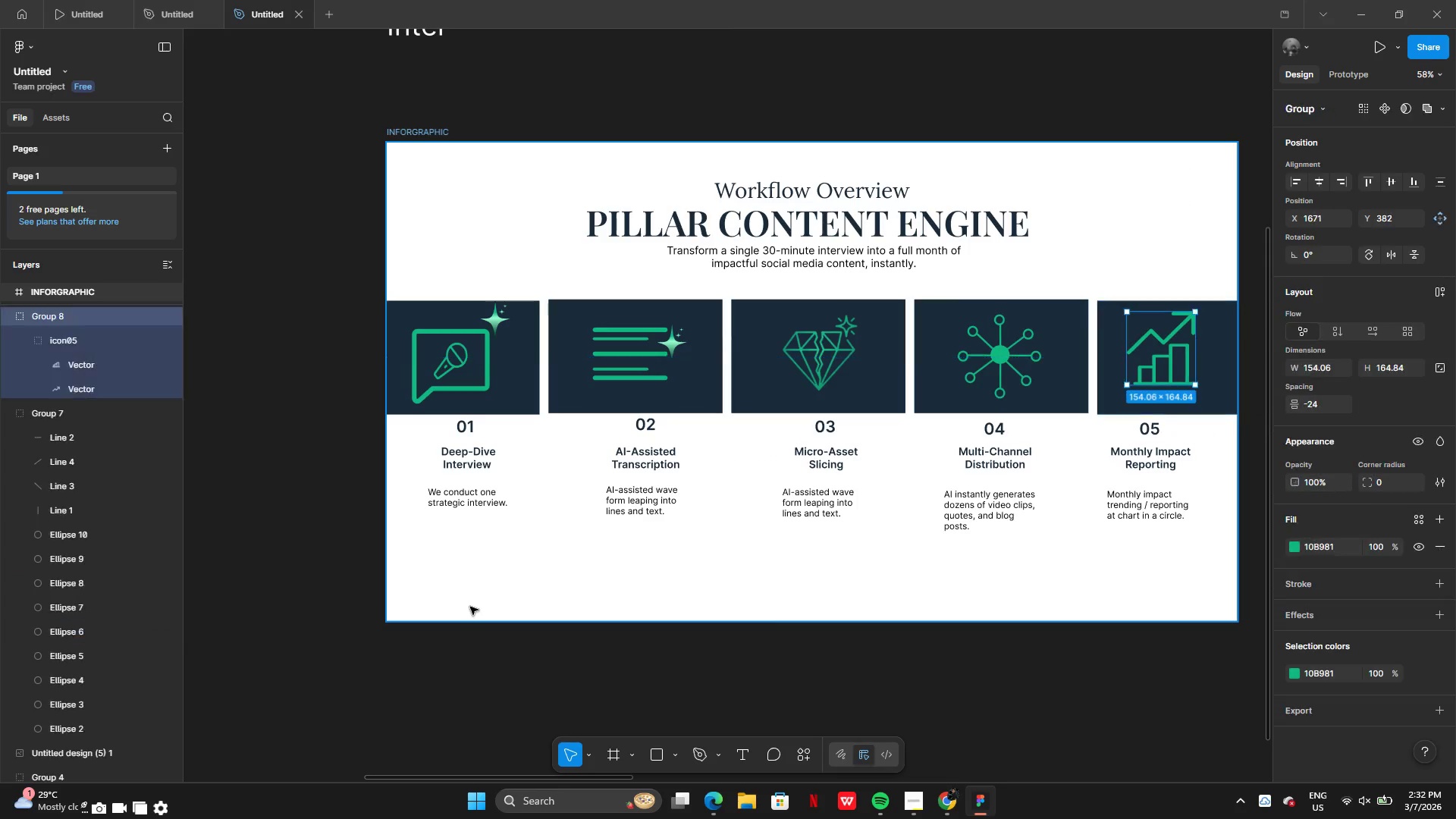 
key(Control+Z)
 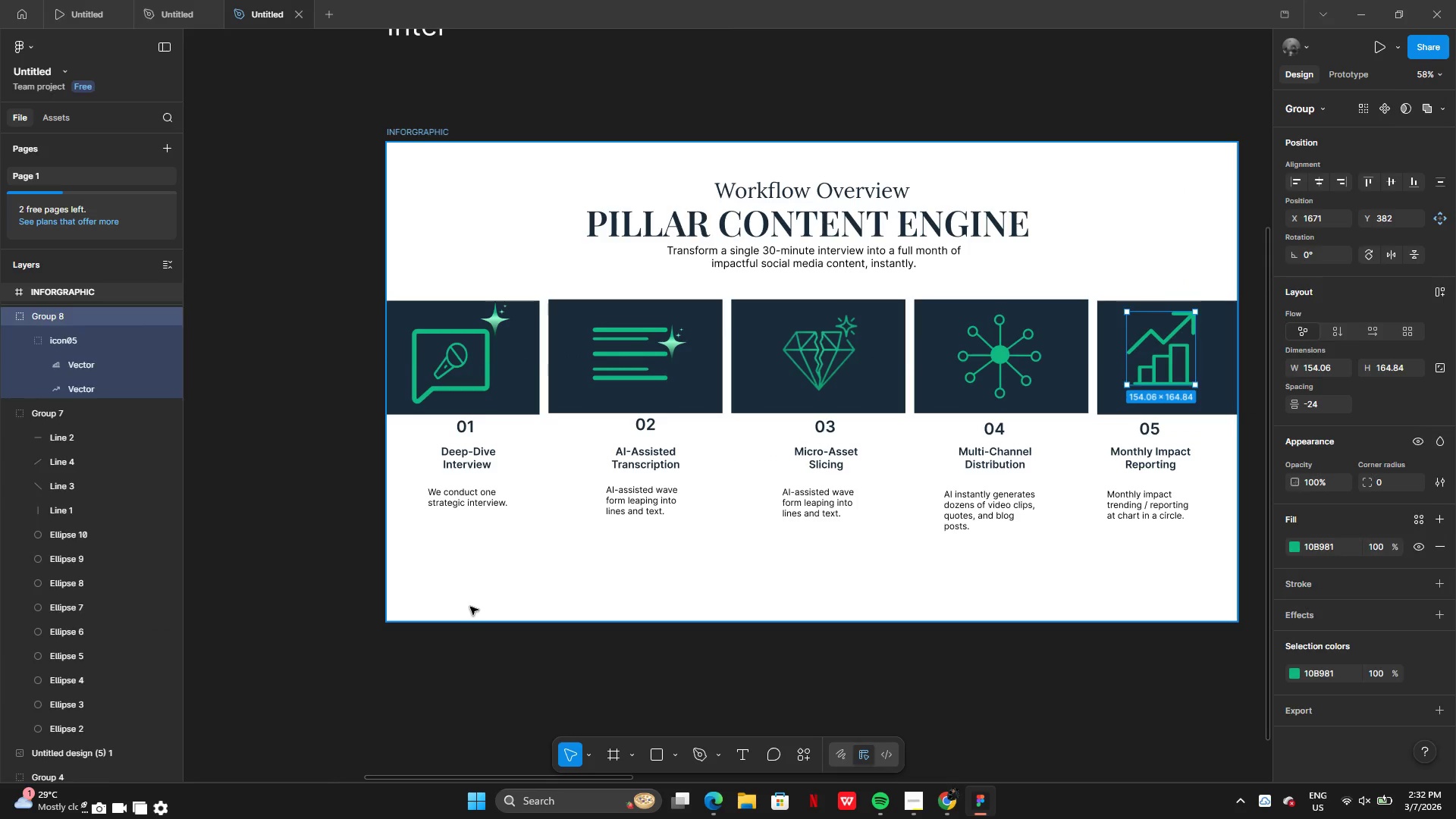 
key(Control+Z)
 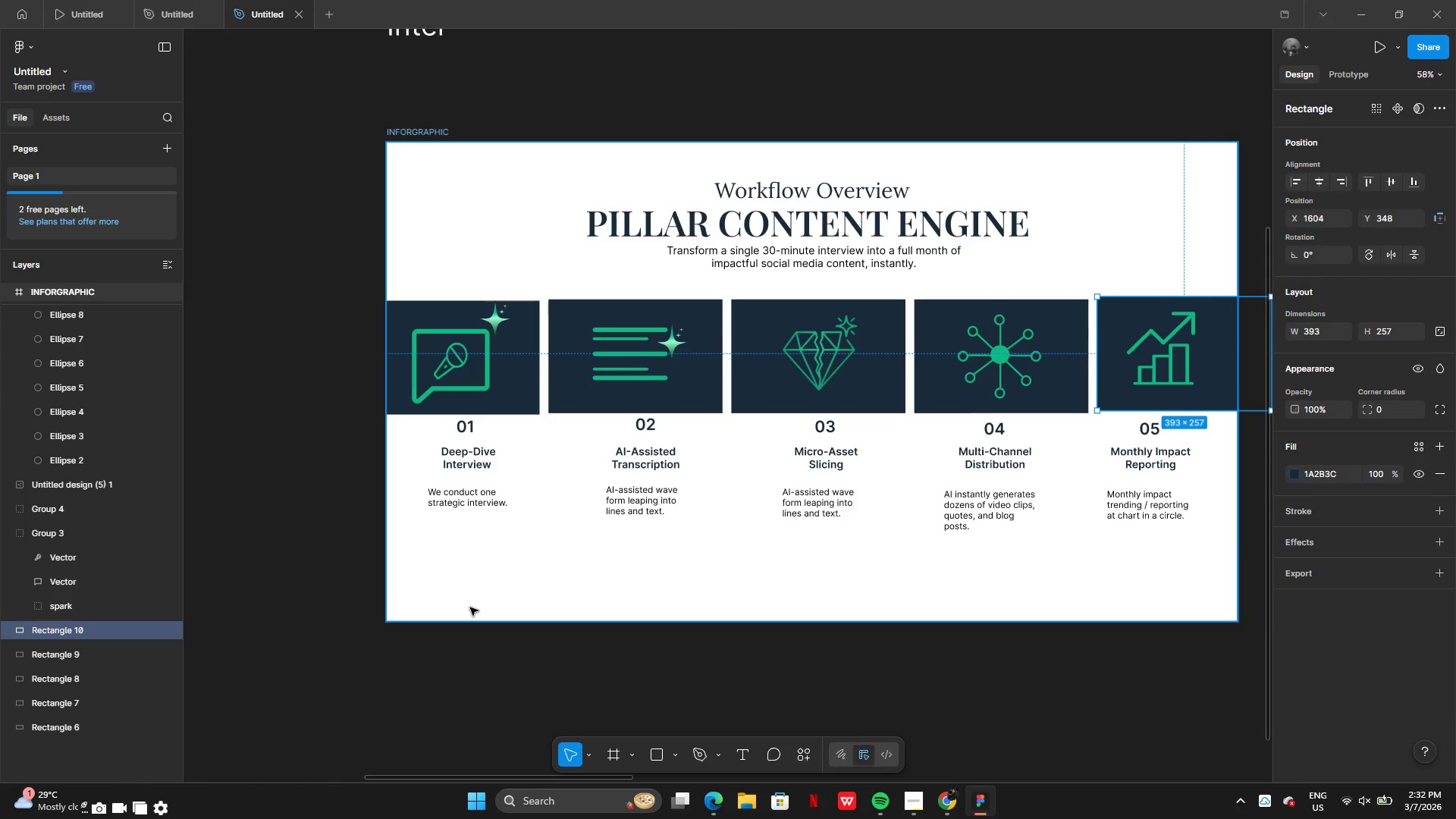 
hold_key(key=Z, duration=1.12)
 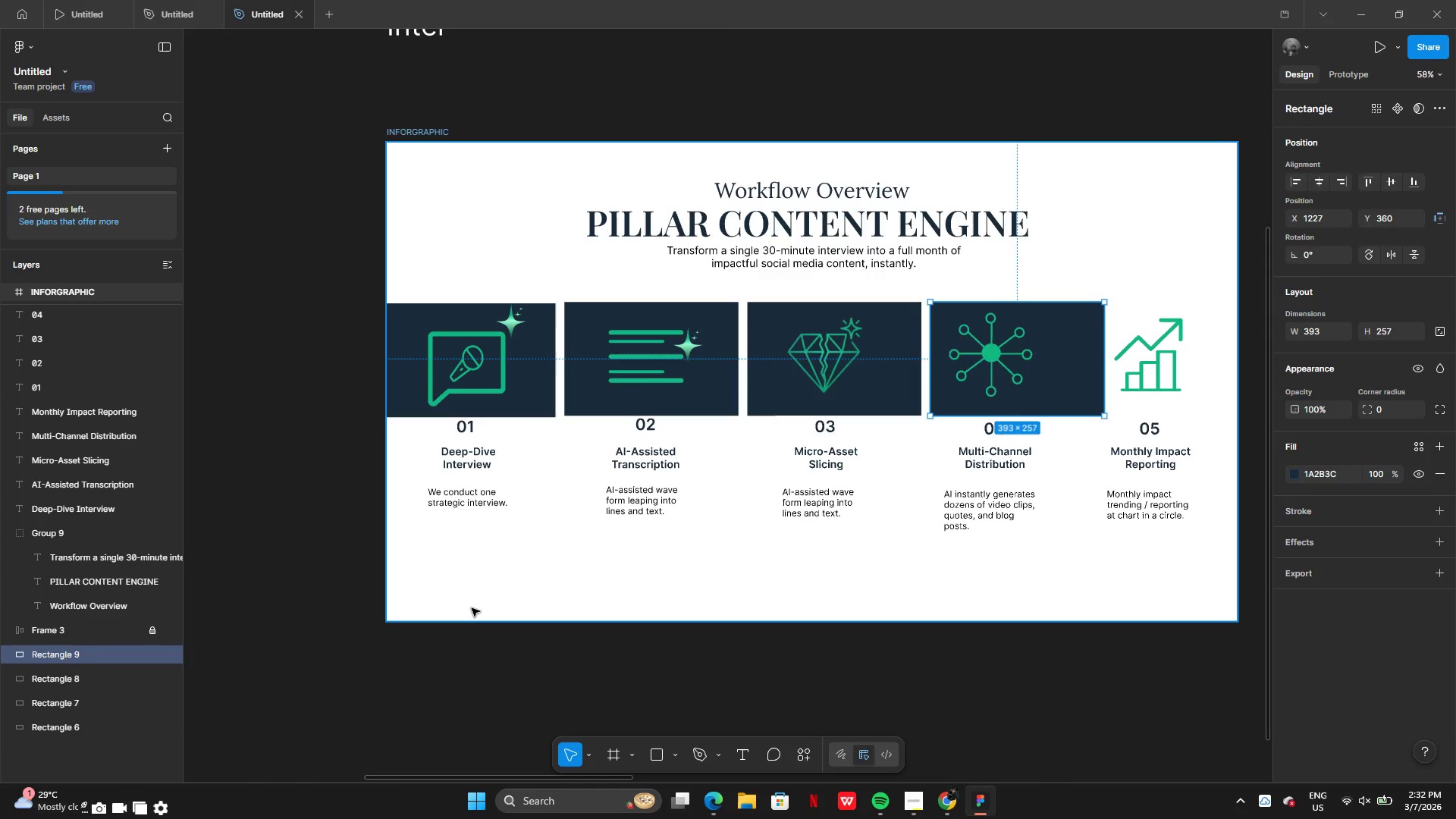 
key(Control+Z)
 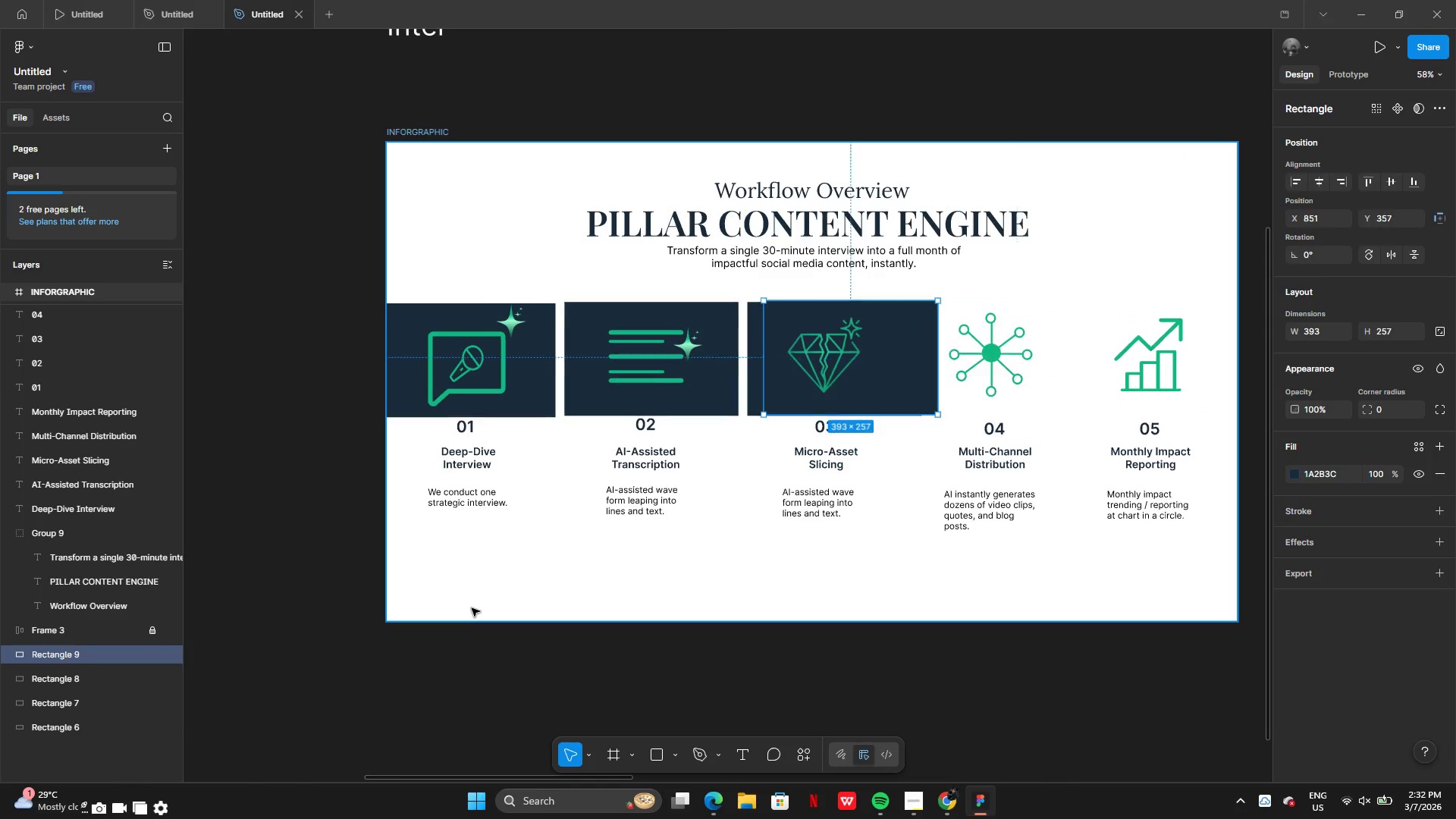 
key(Control+Z)
 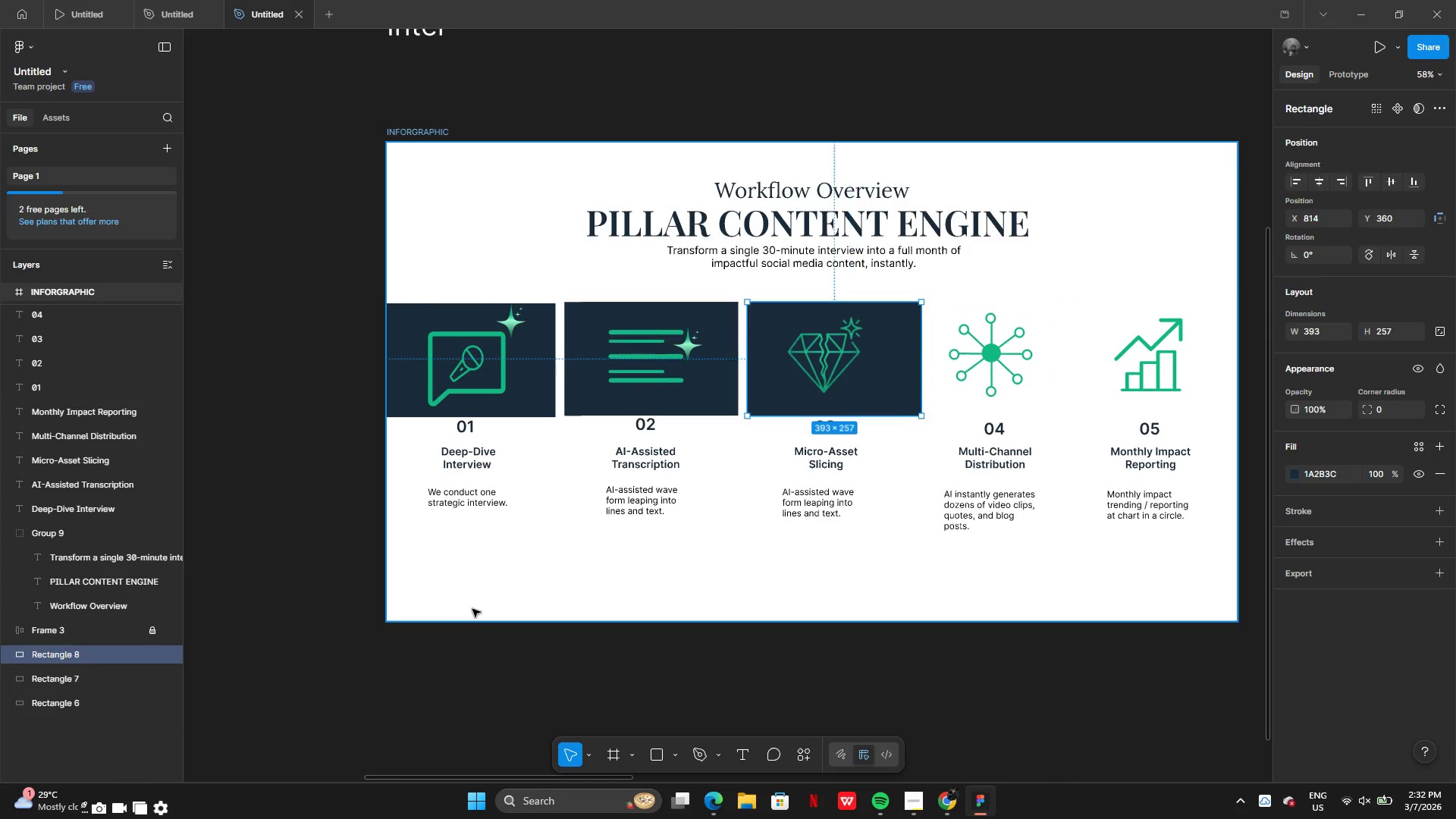 
key(Control+Z)
 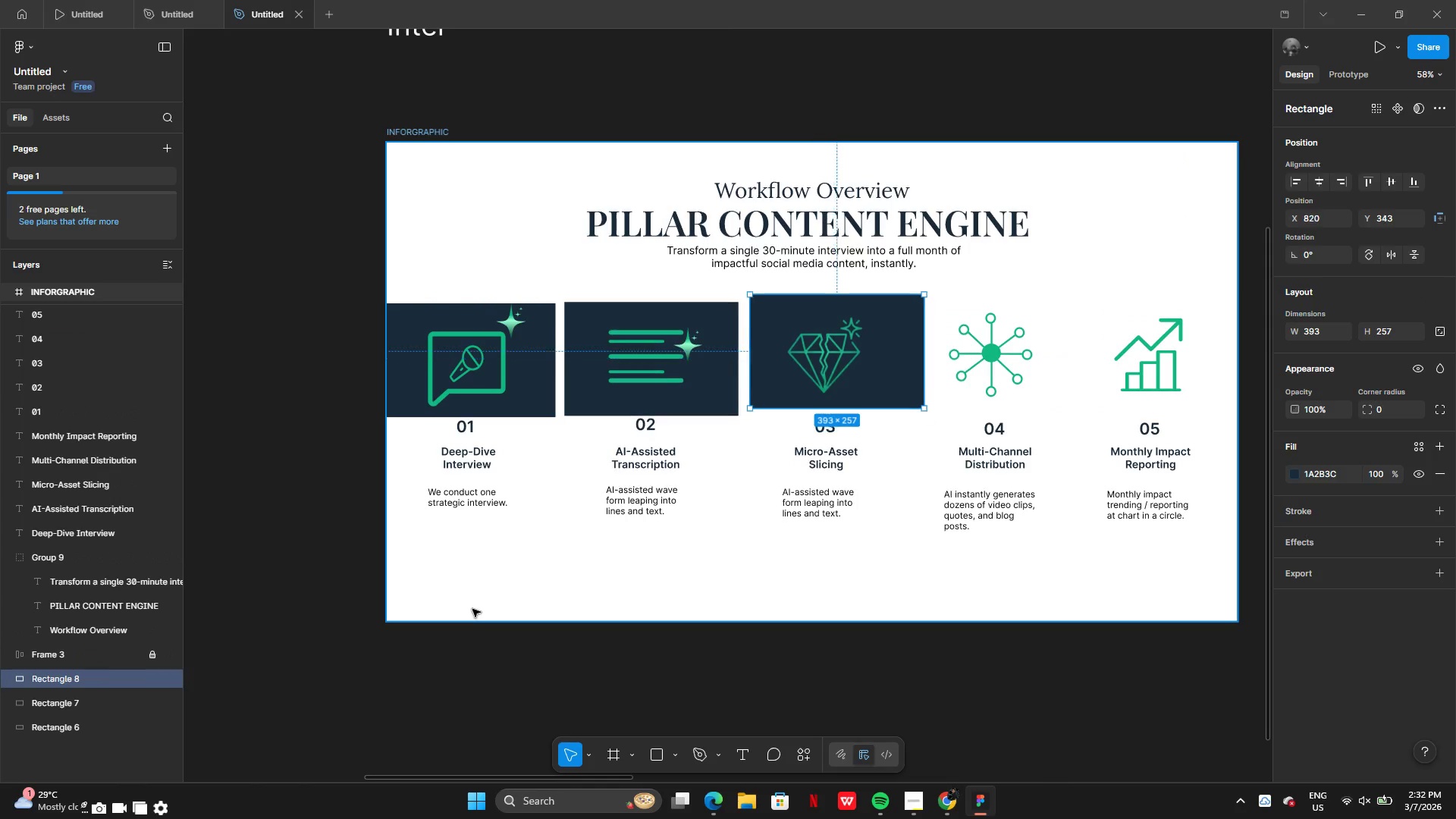 
key(Control+Z)
 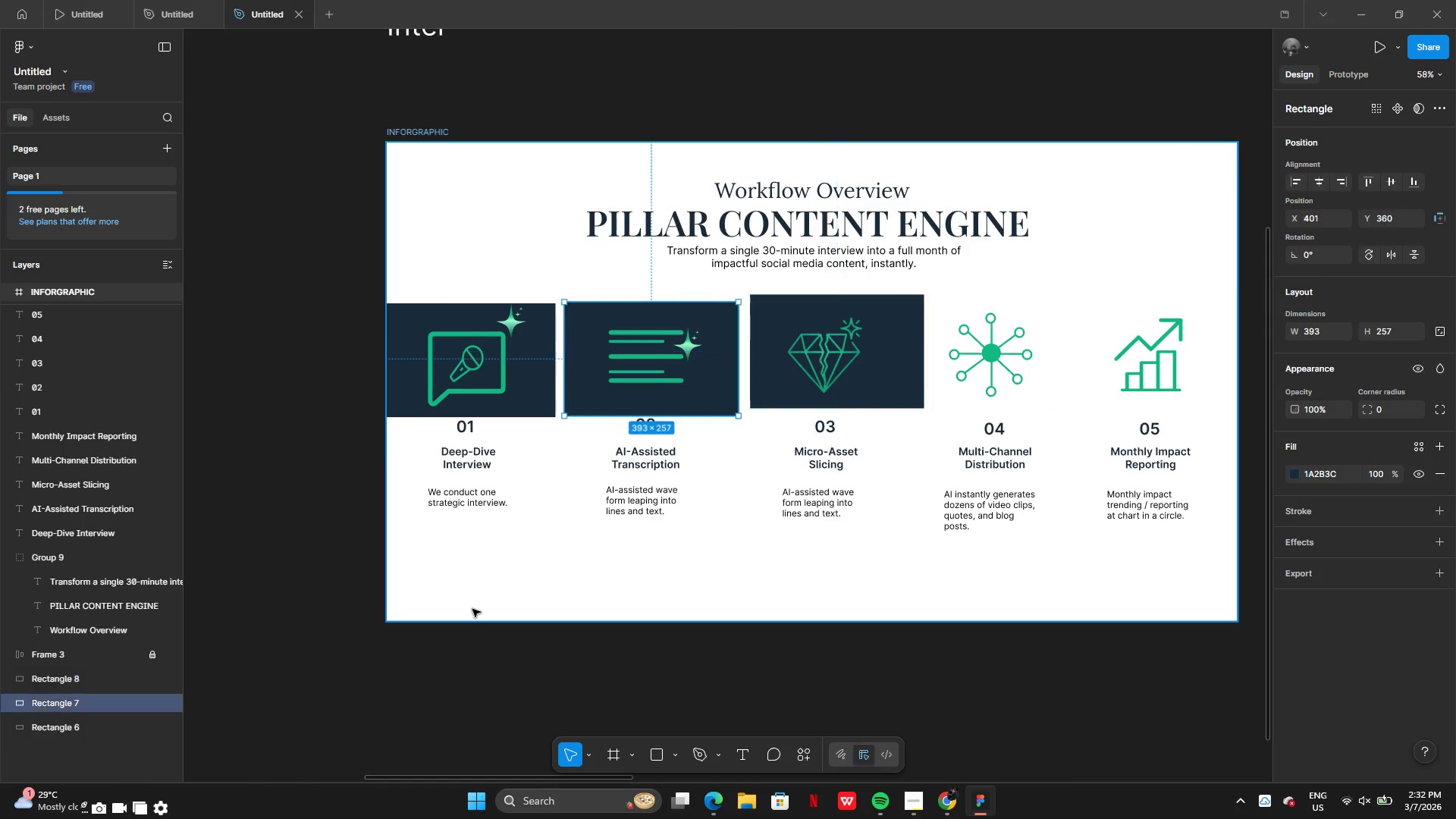 
key(Control+Z)
 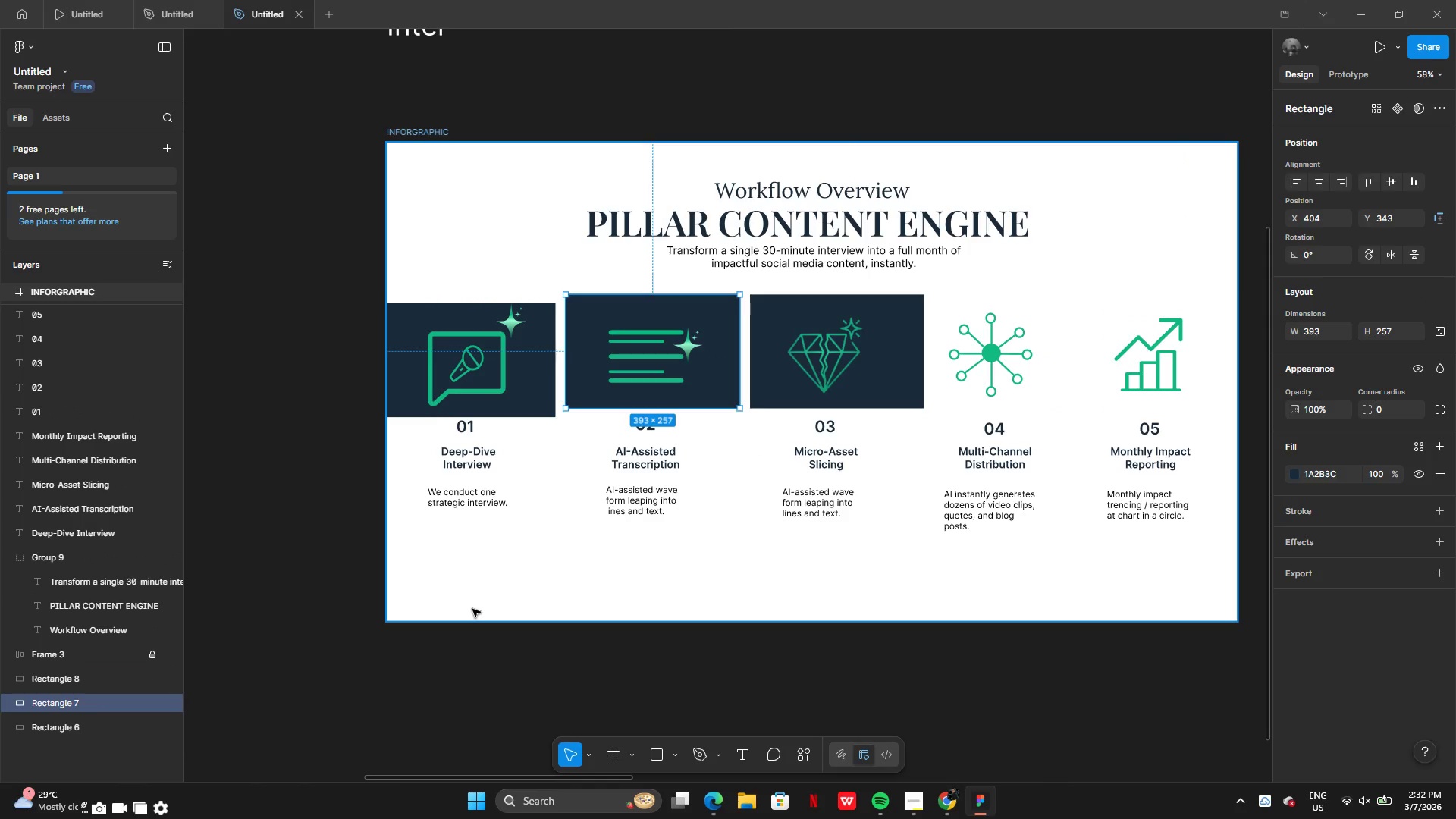 
hold_key(key=Z, duration=0.73)
 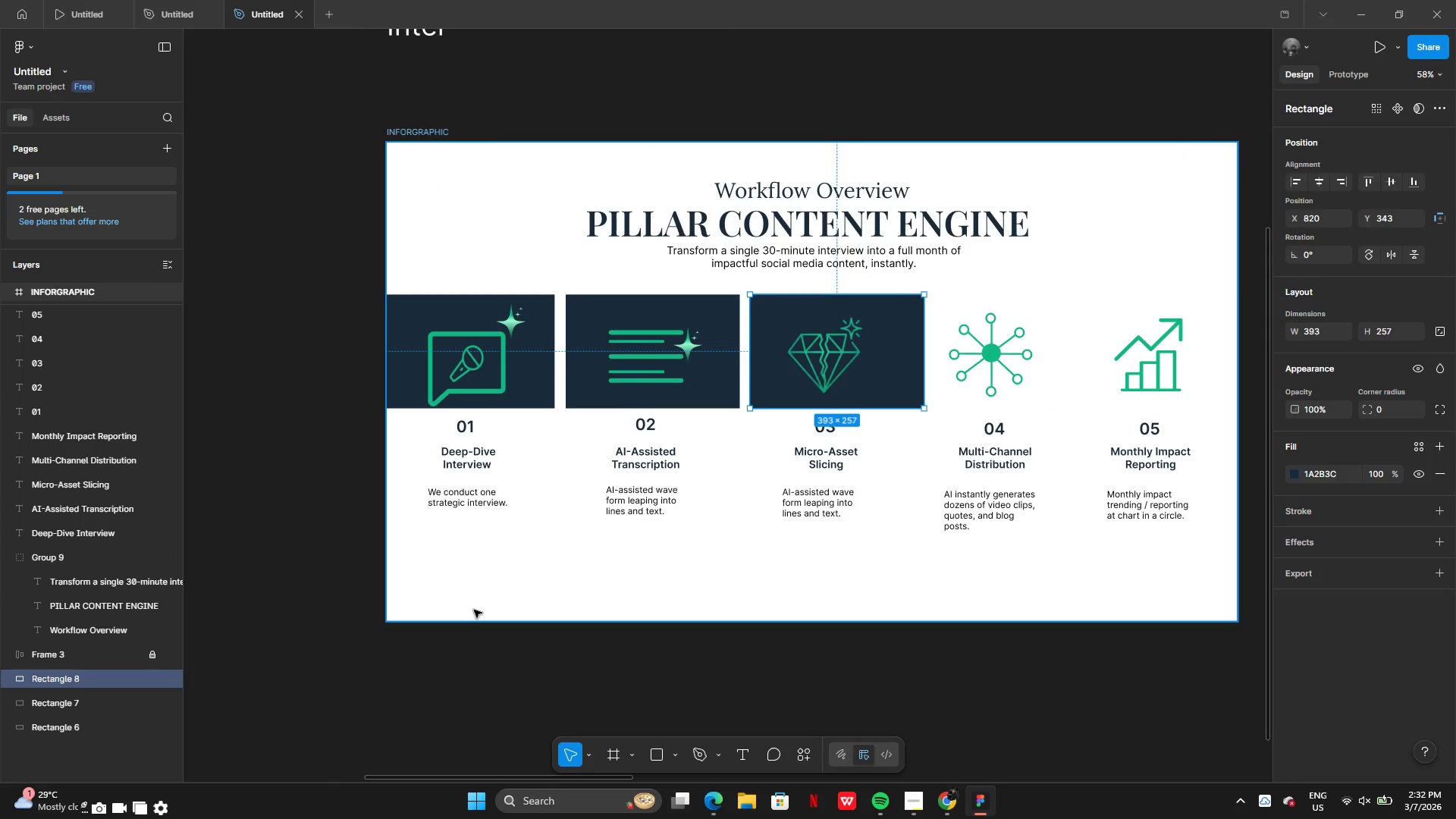 
key(Control+Z)
 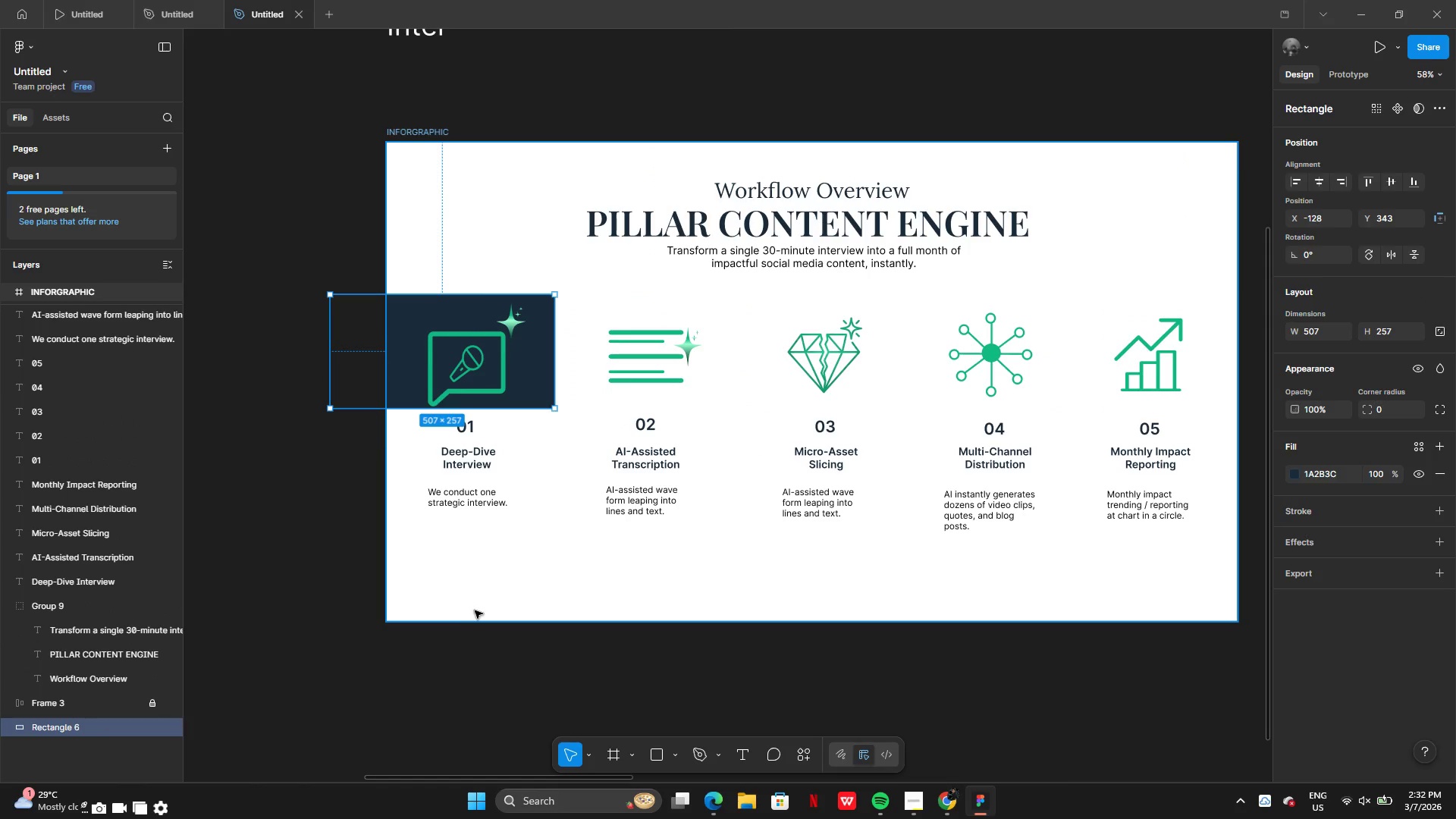 
key(Control+Z)
 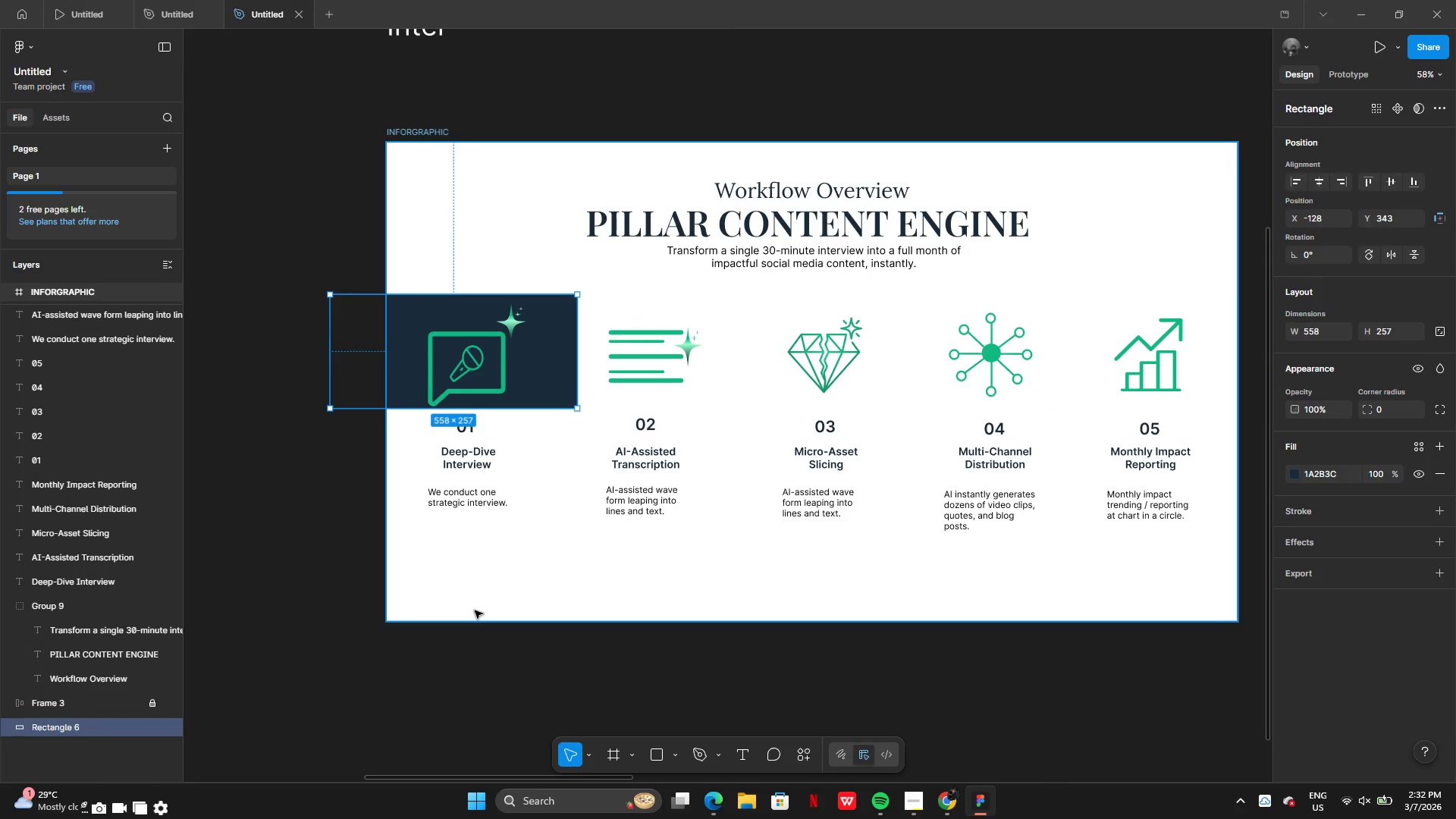 
key(Control+Z)
 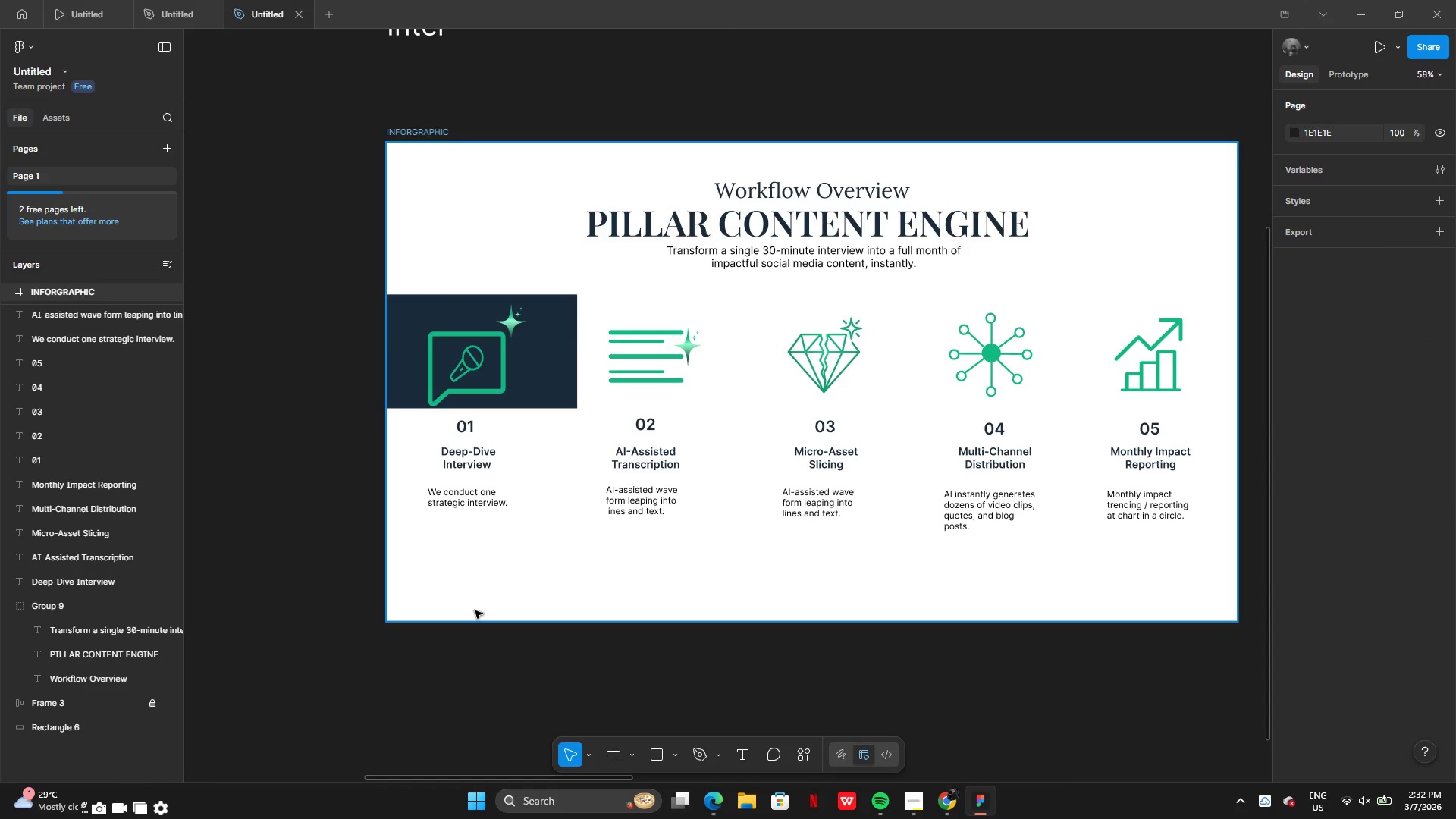 
key(Control+Z)
 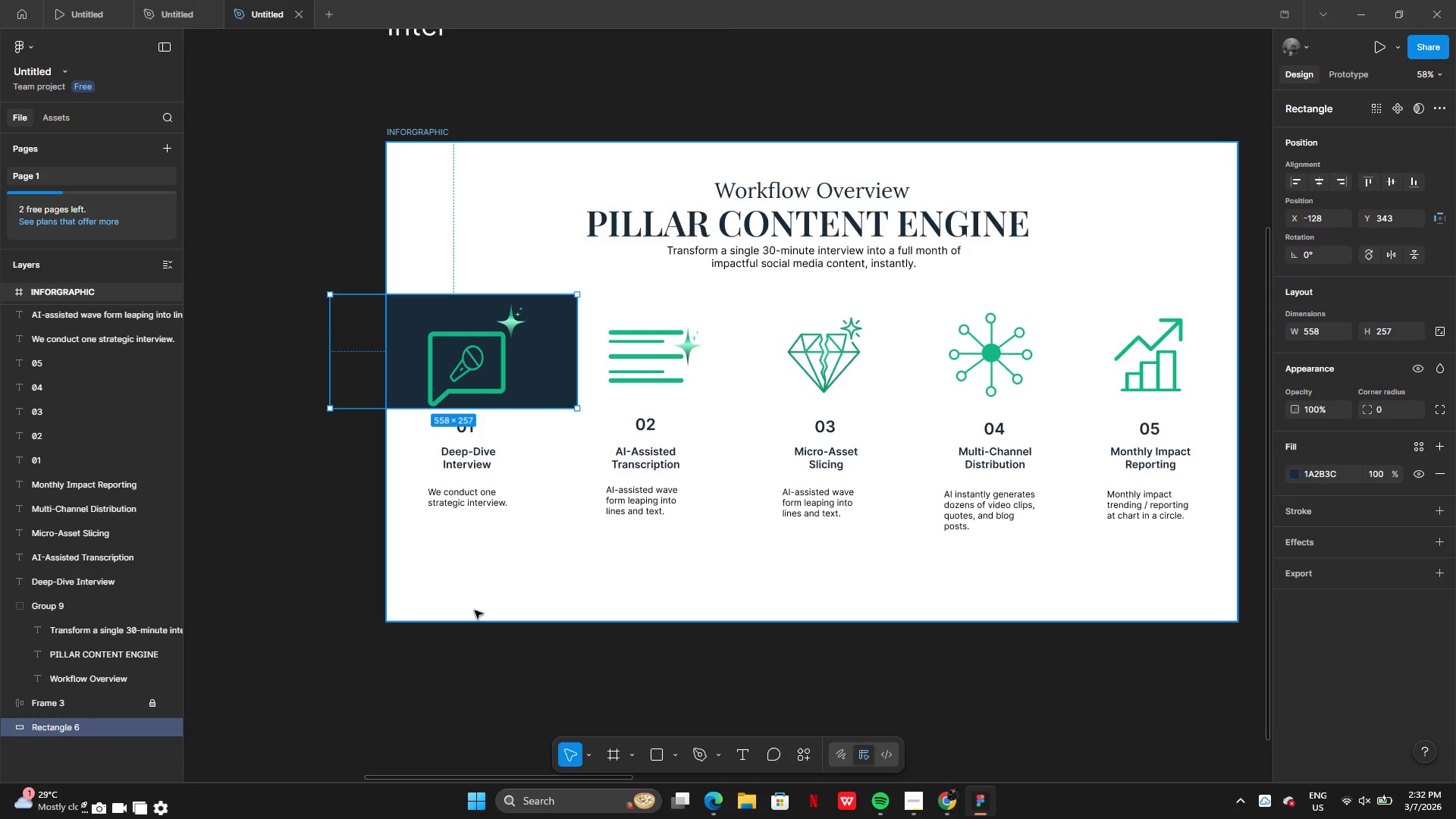 
key(Control+Z)
 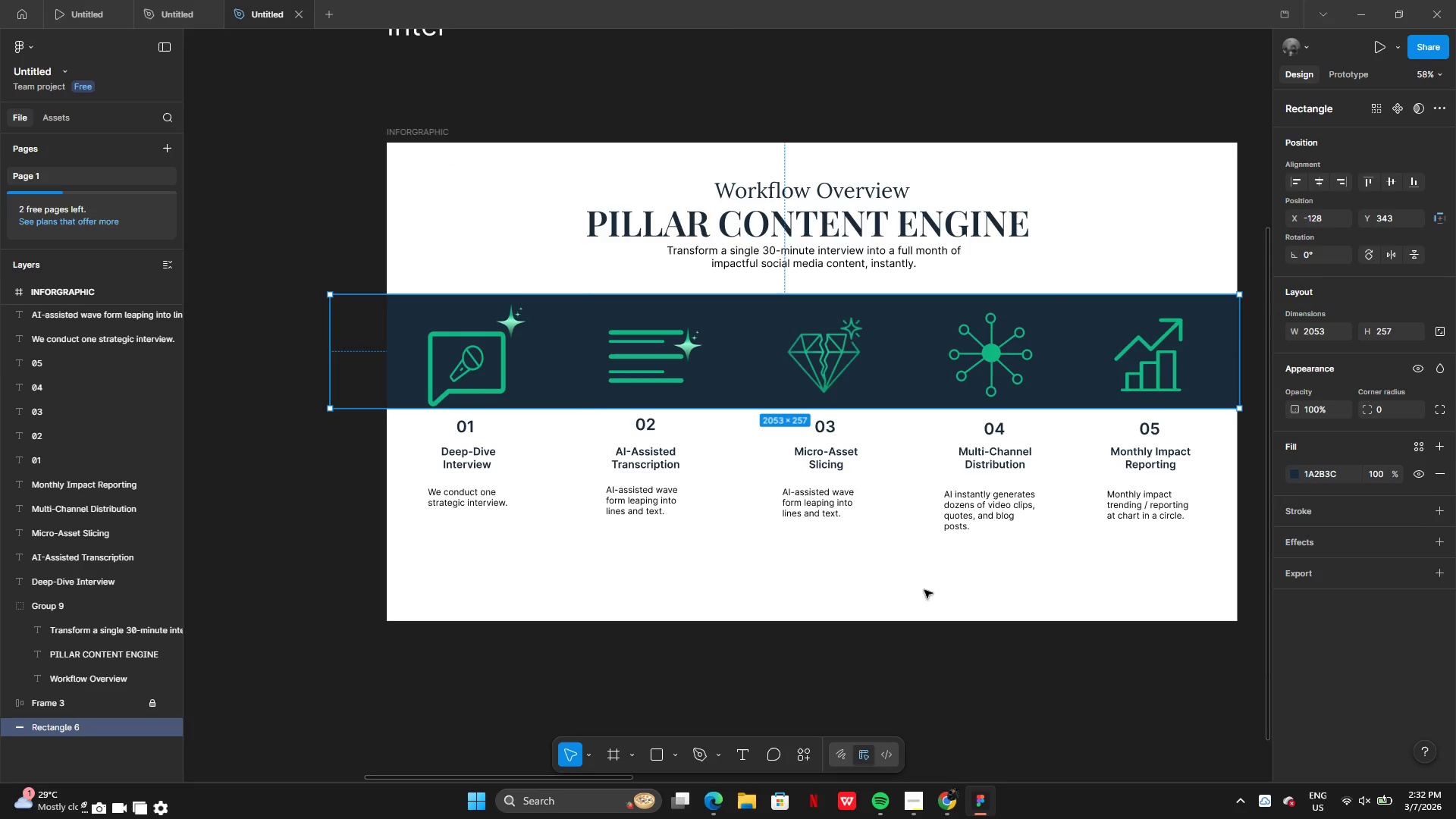 
left_click([821, 588])
 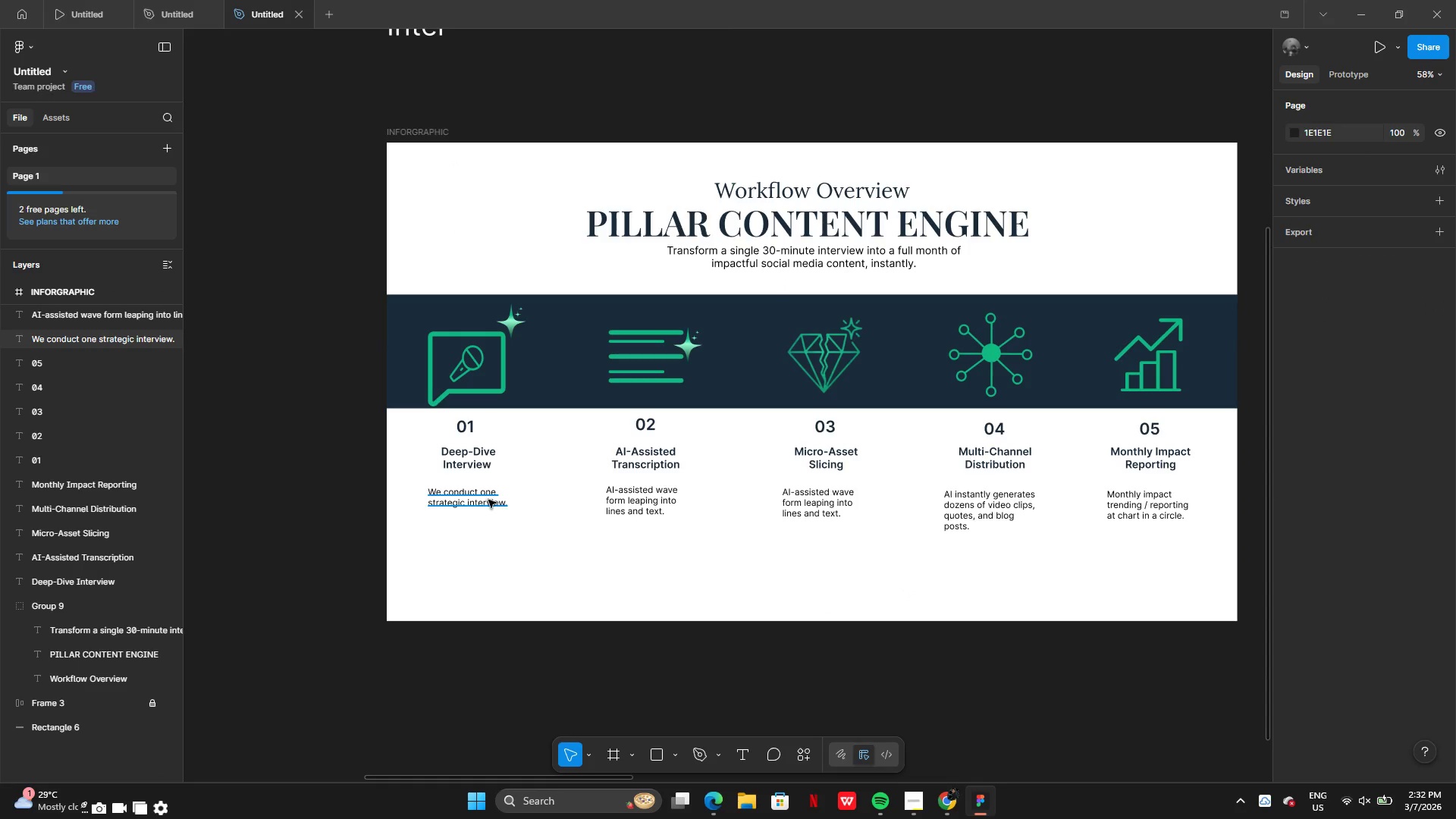 
left_click([637, 503])
 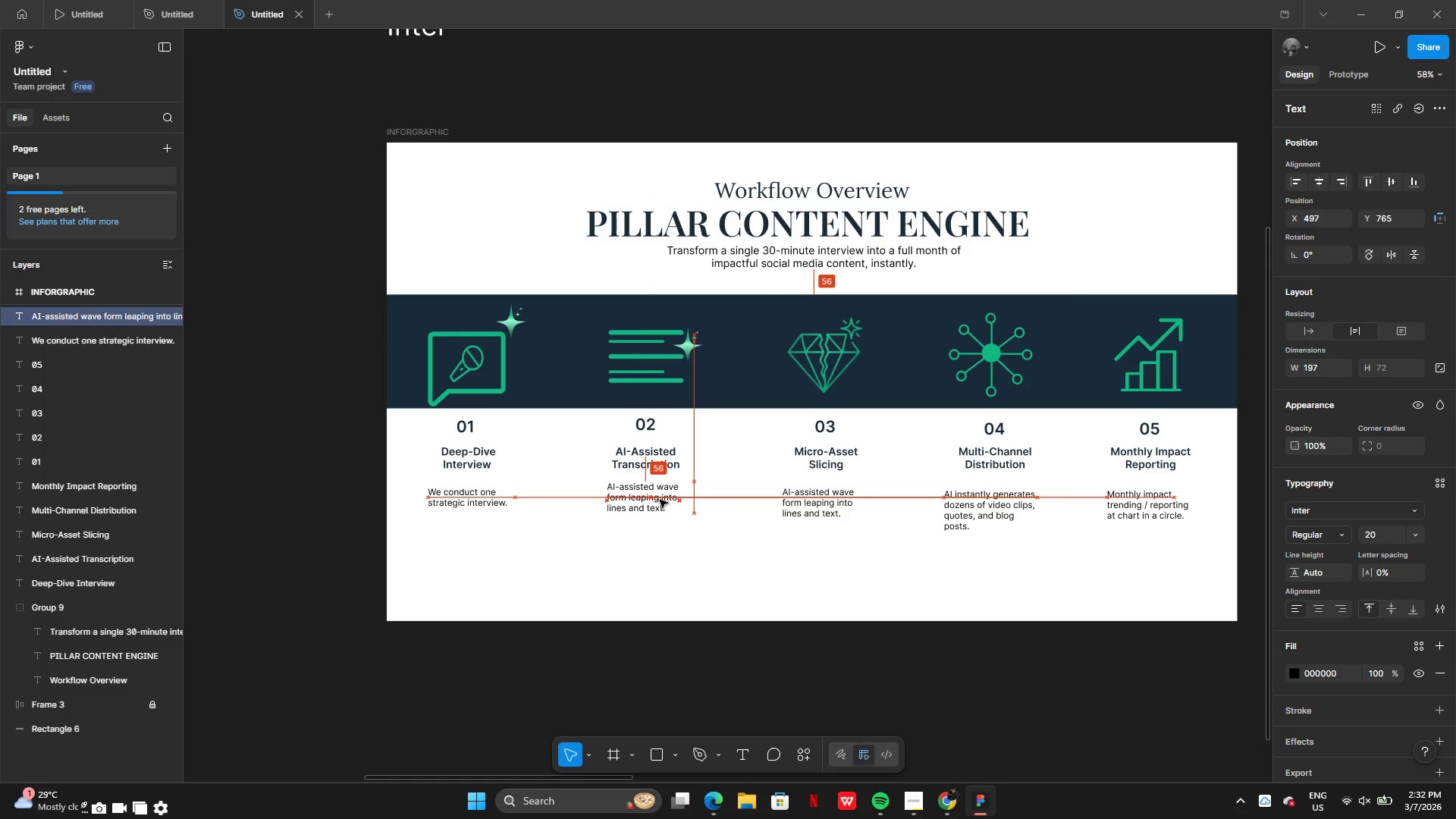 
wait(5.36)
 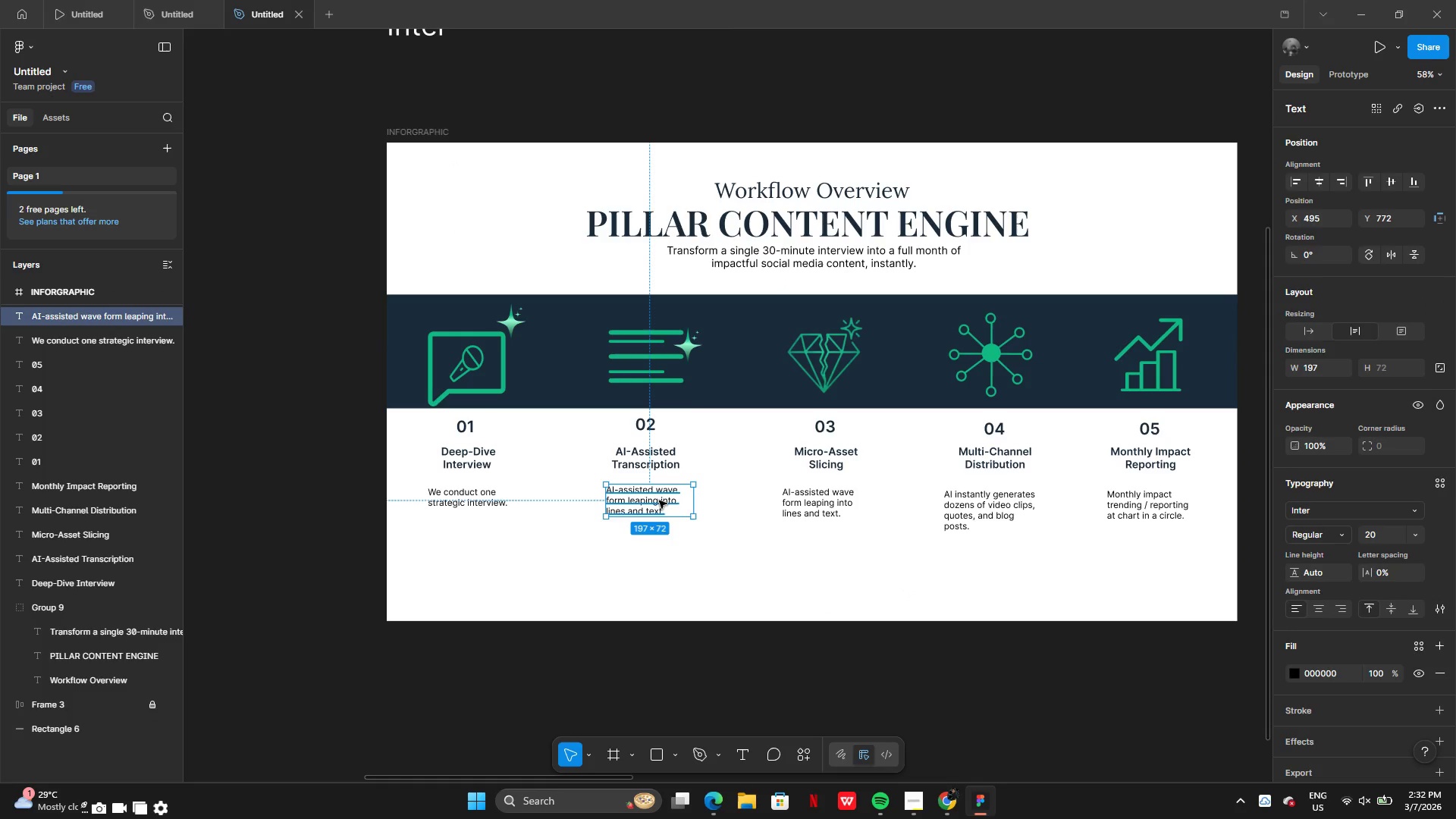 
left_click([682, 559])
 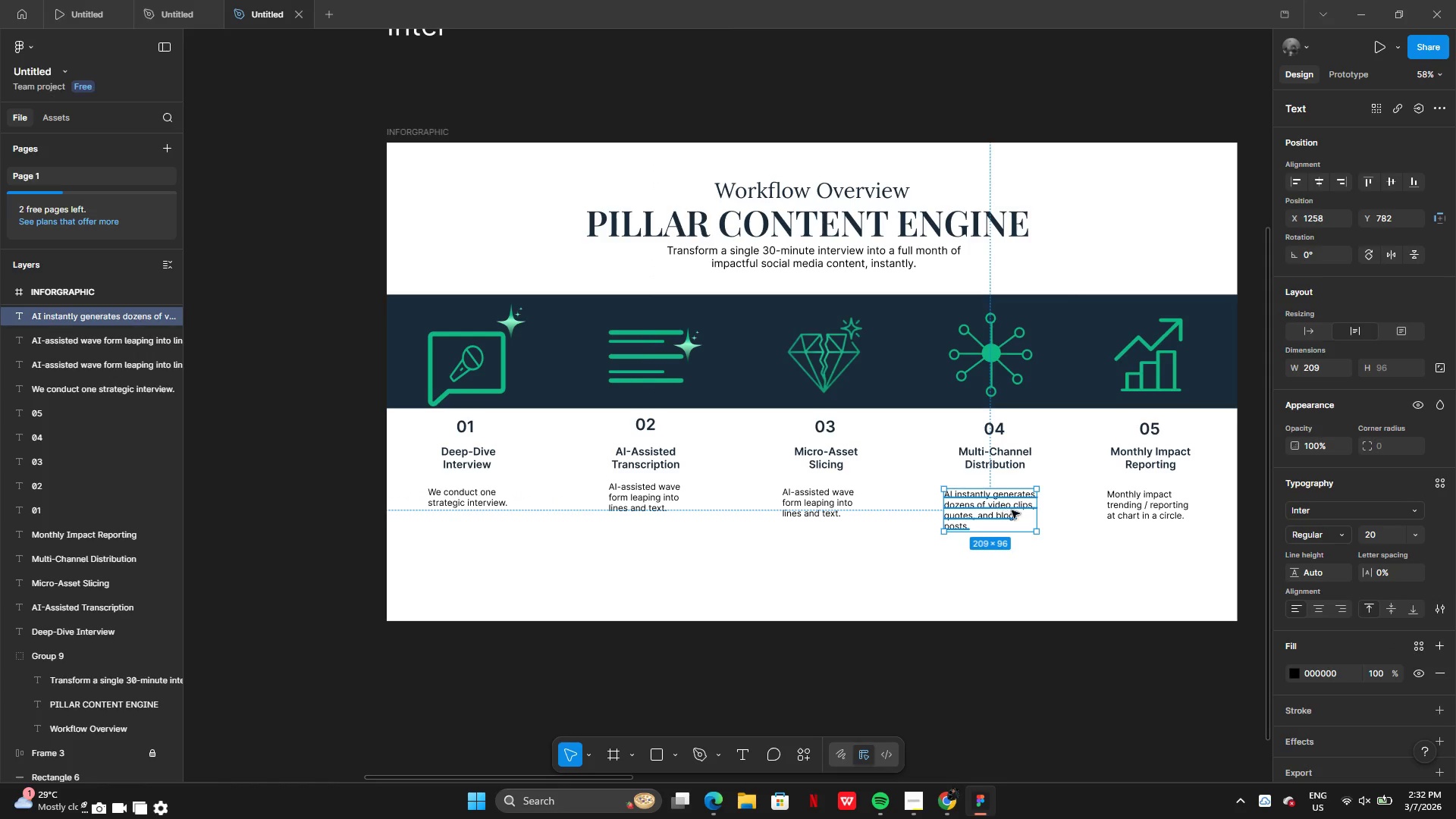 
left_click_drag(start_coordinate=[1038, 513], to_coordinate=[1047, 512])
 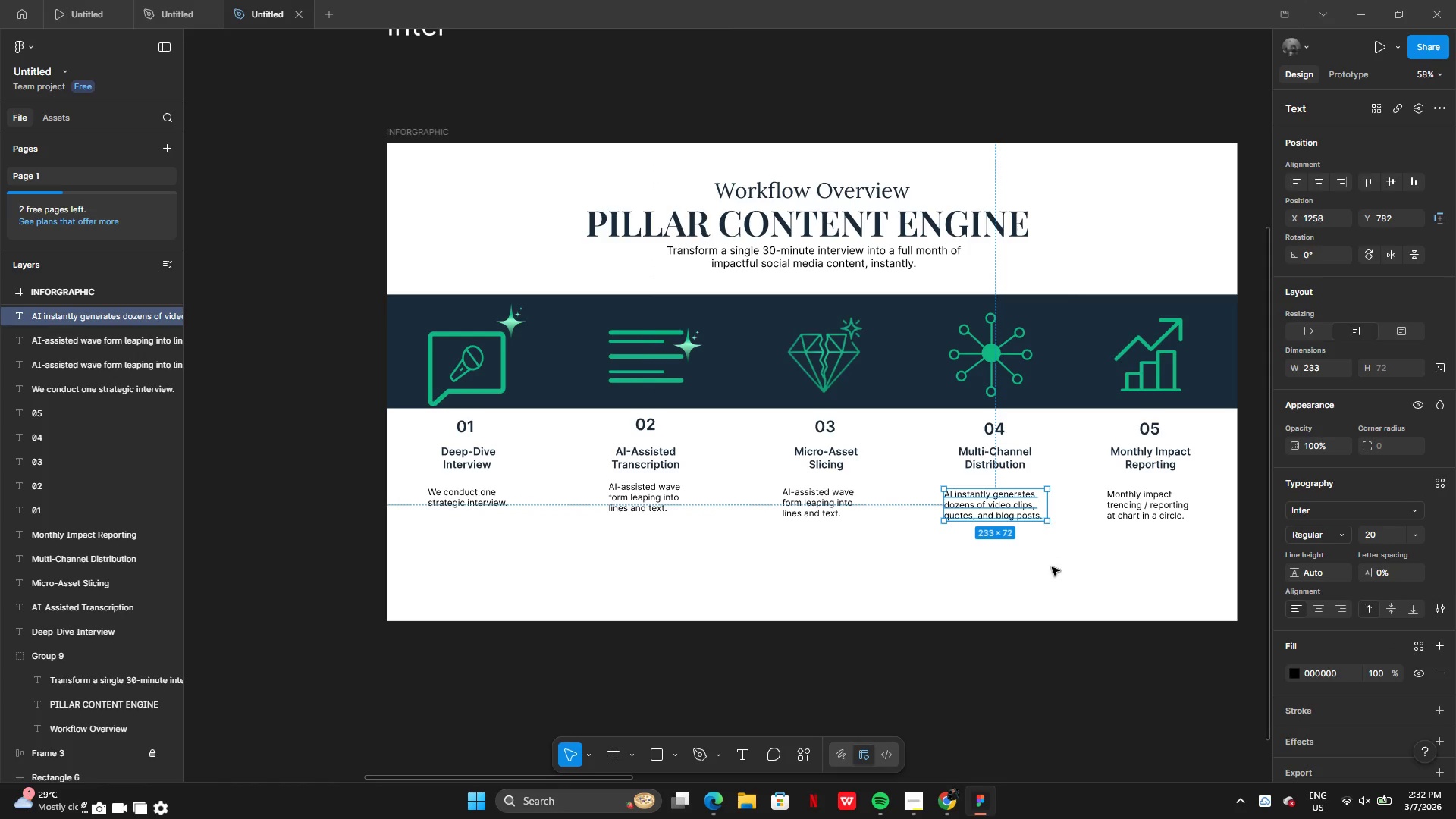 
left_click([1052, 567])
 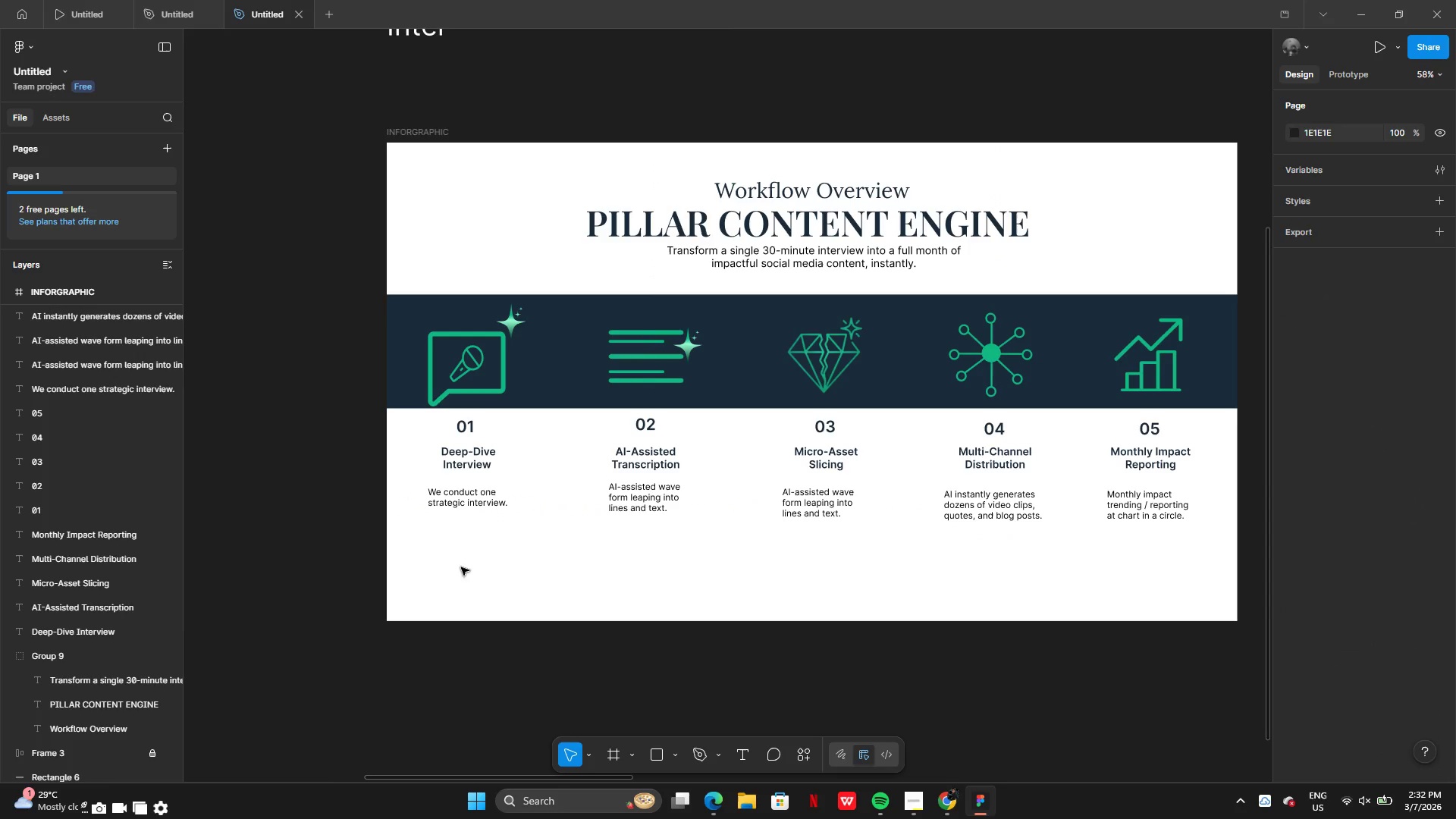 
left_click_drag(start_coordinate=[341, 413], to_coordinate=[1183, 555])
 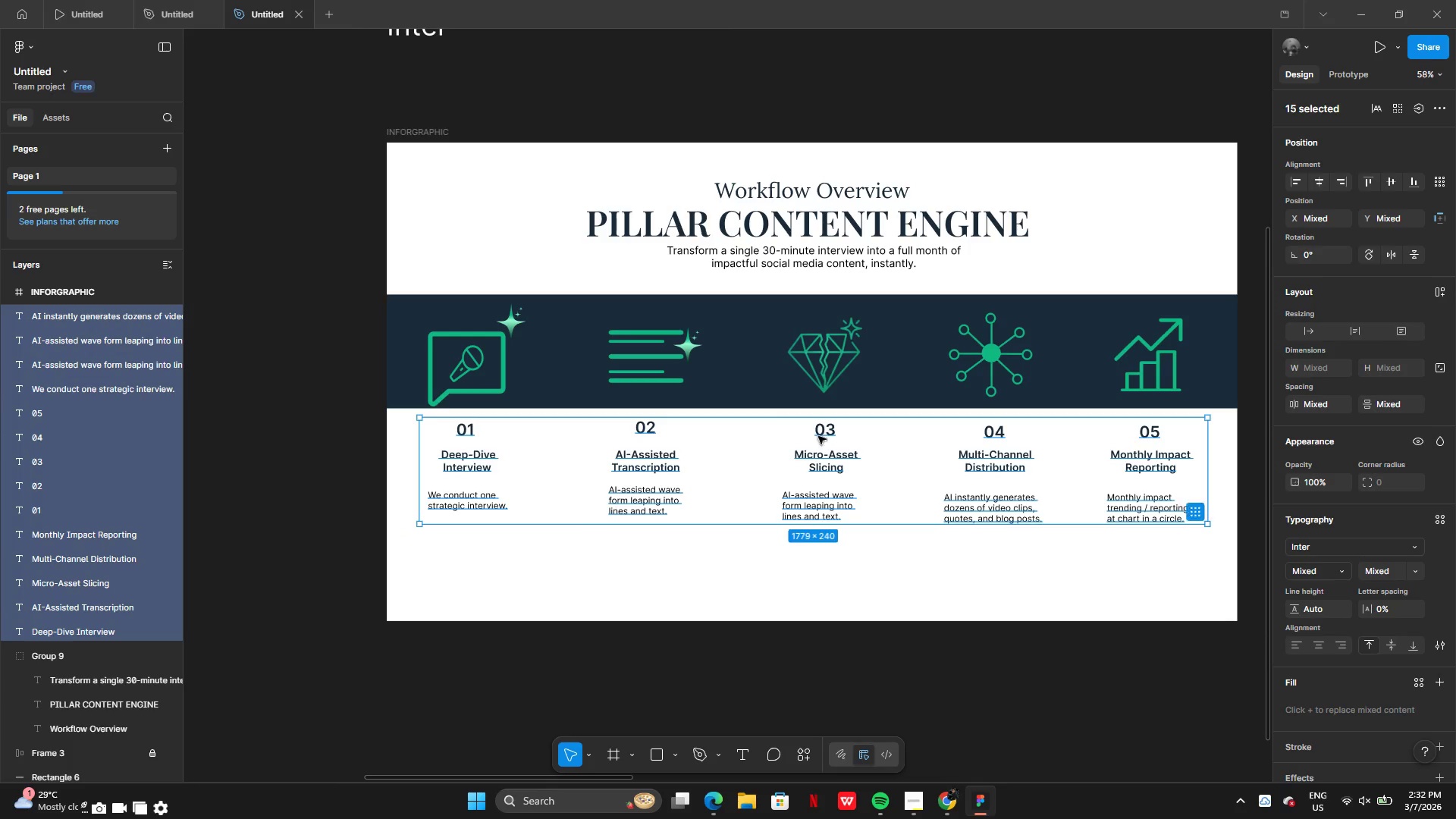 
left_click_drag(start_coordinate=[745, 316], to_coordinate=[746, 324])
 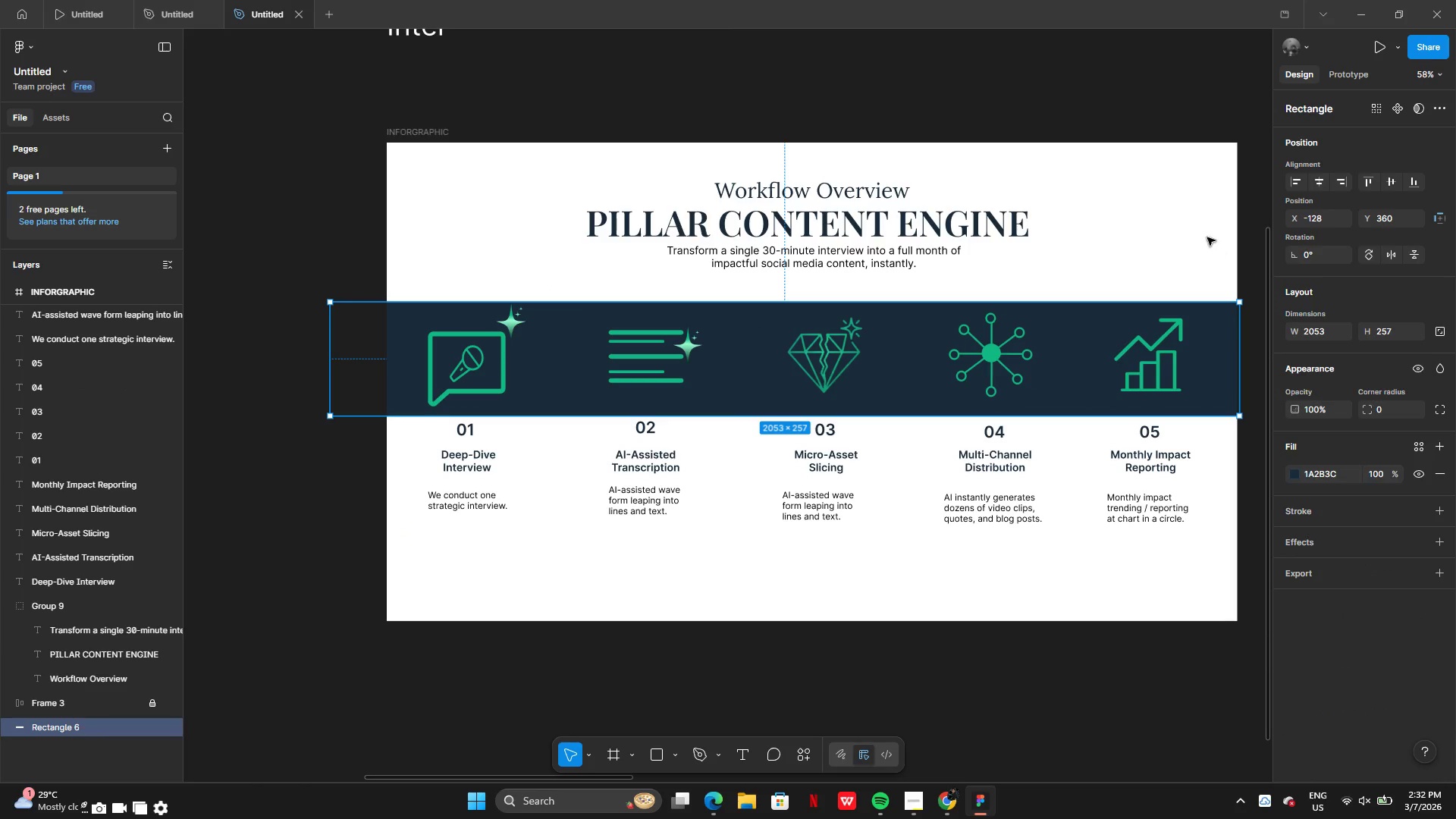 
left_click([1203, 234])
 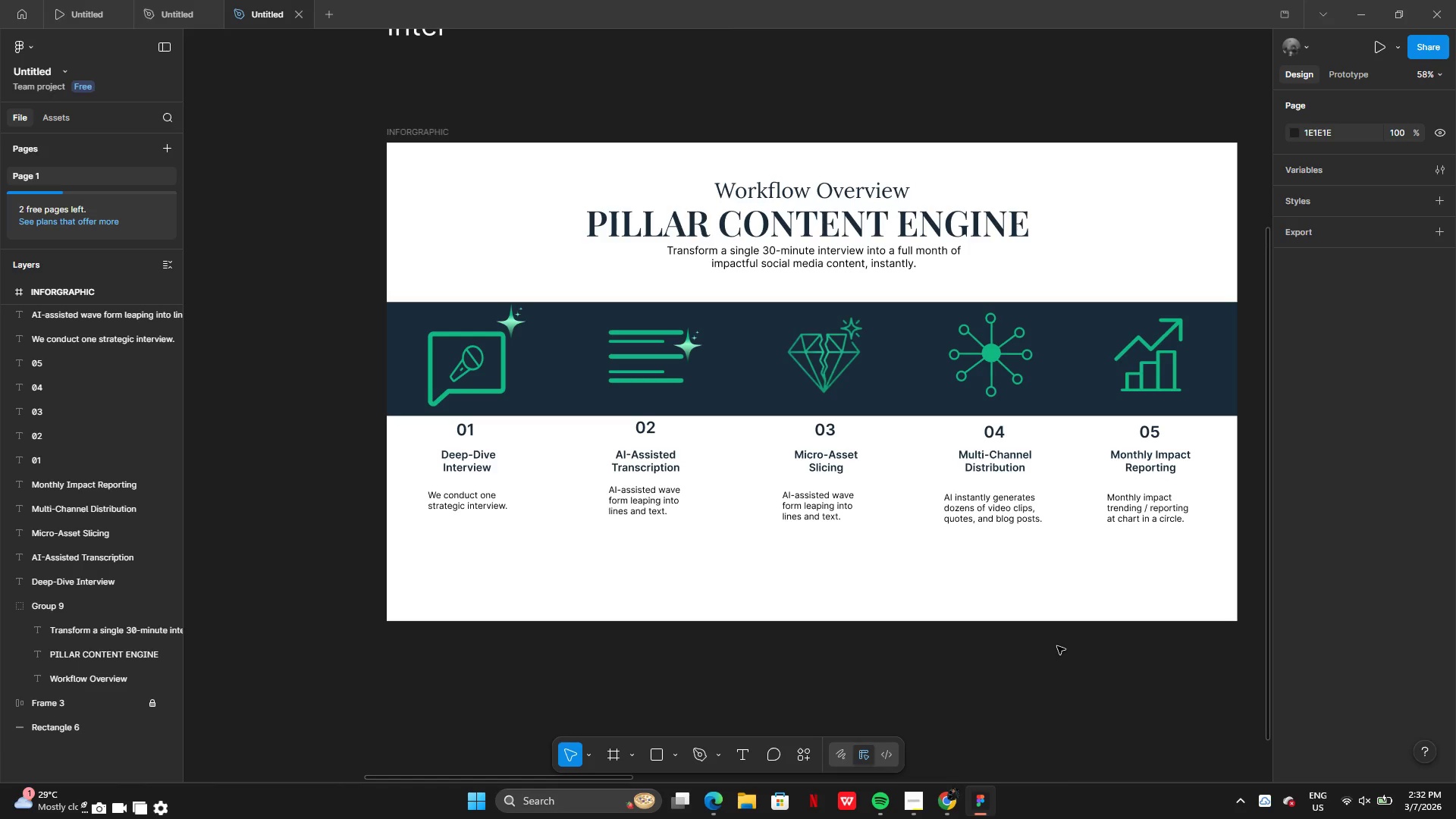 
wait(9.27)
 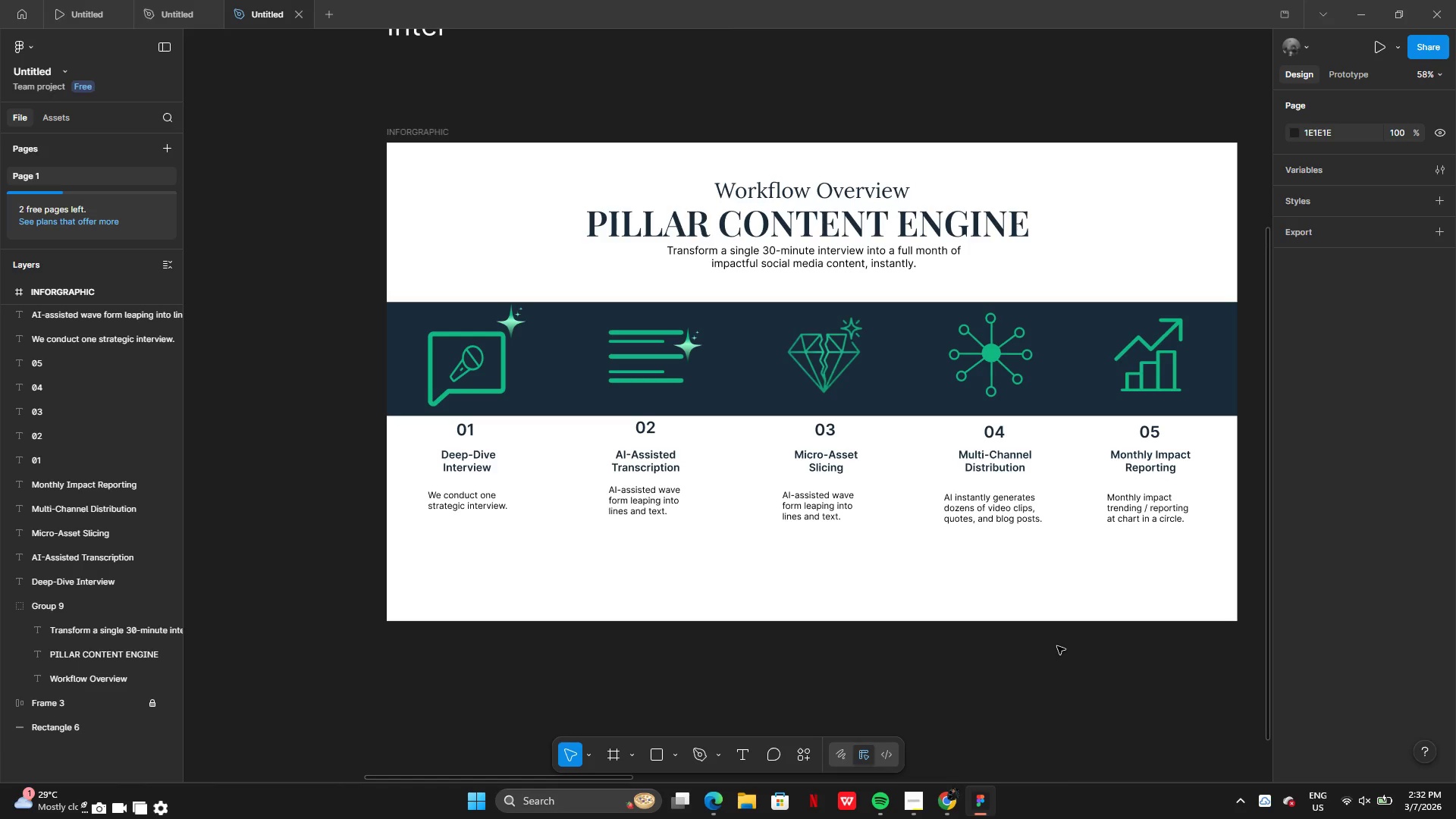 
left_click([846, 158])
 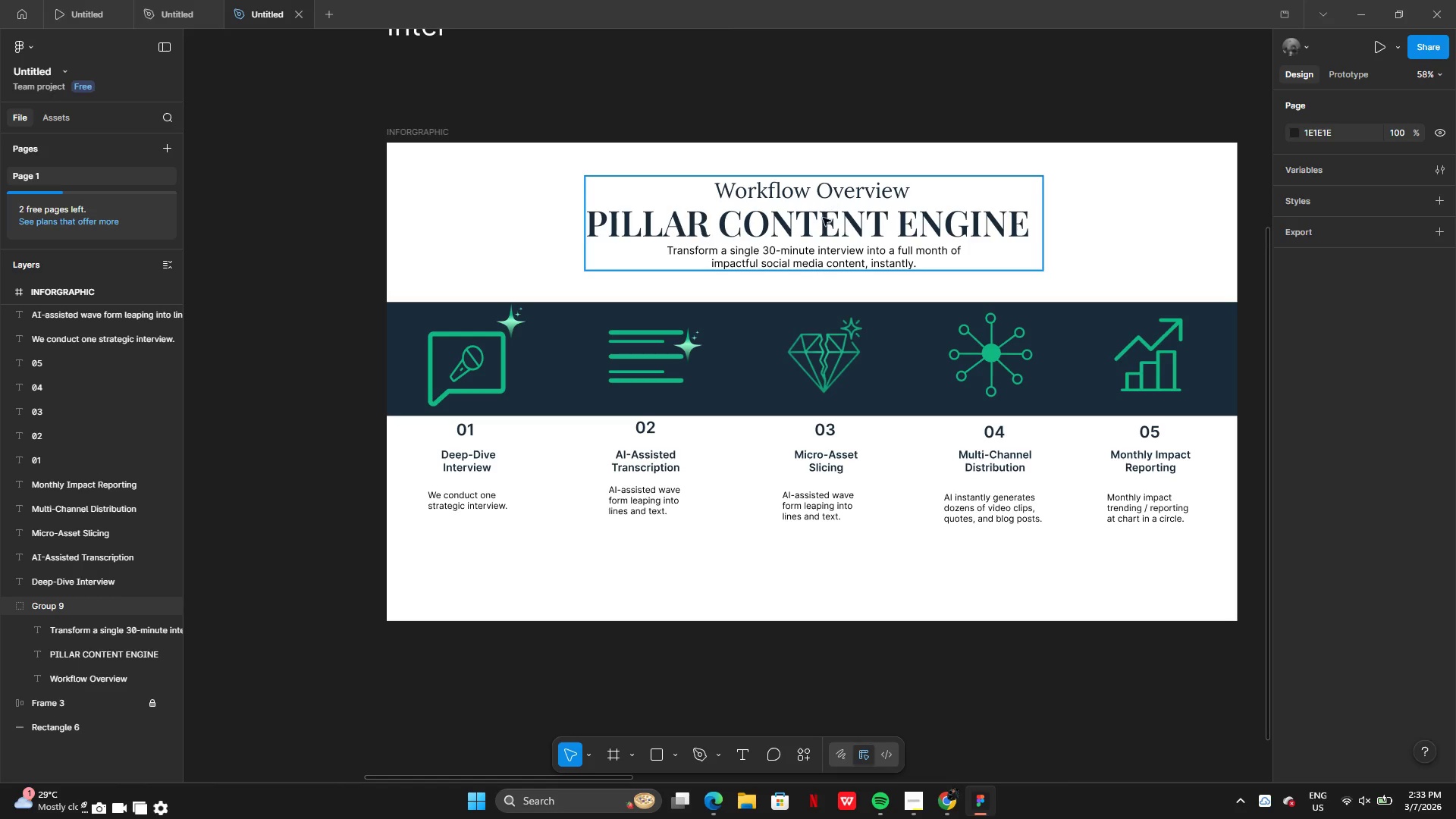 
left_click([823, 224])
 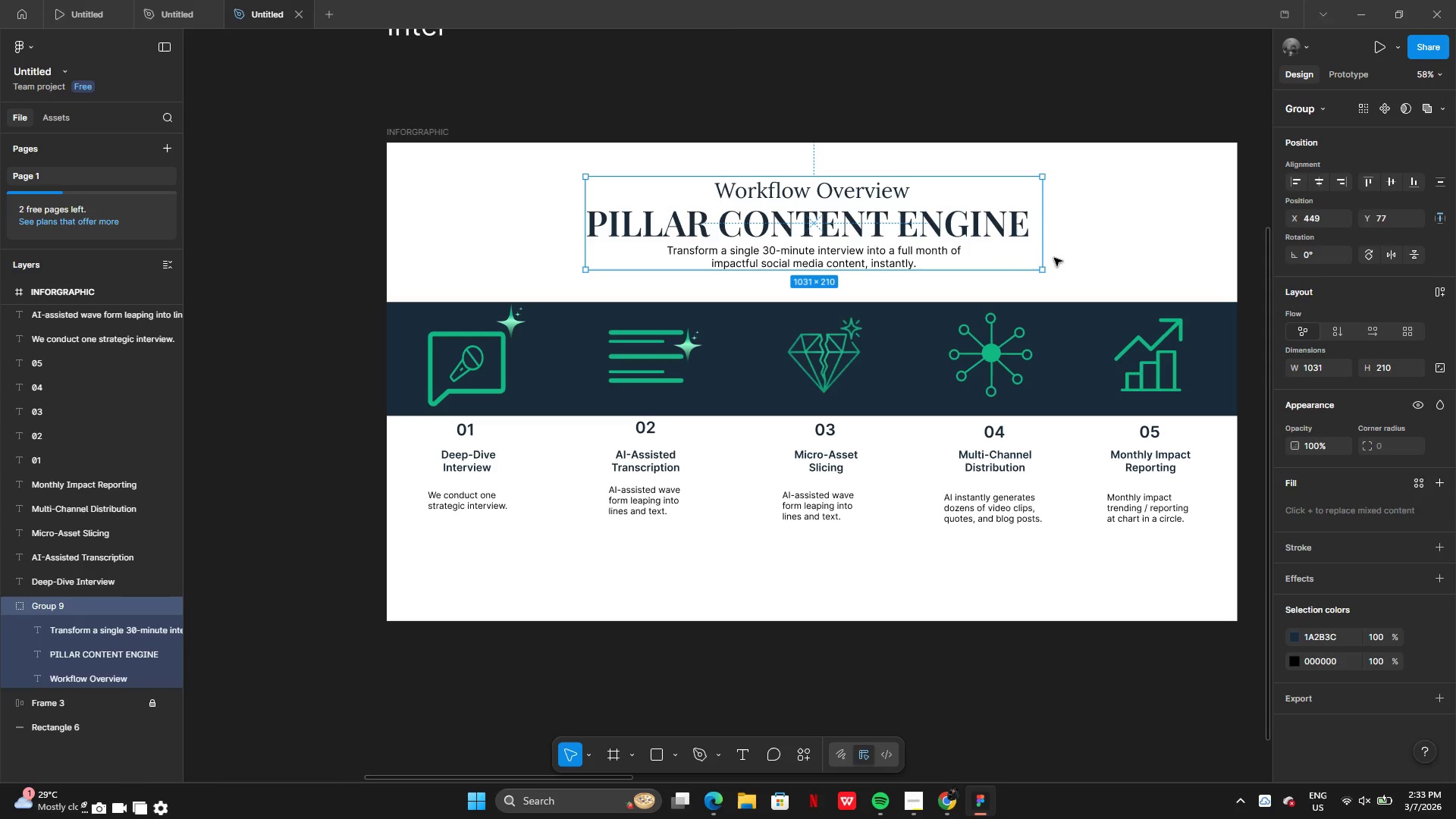 
left_click([1056, 259])
 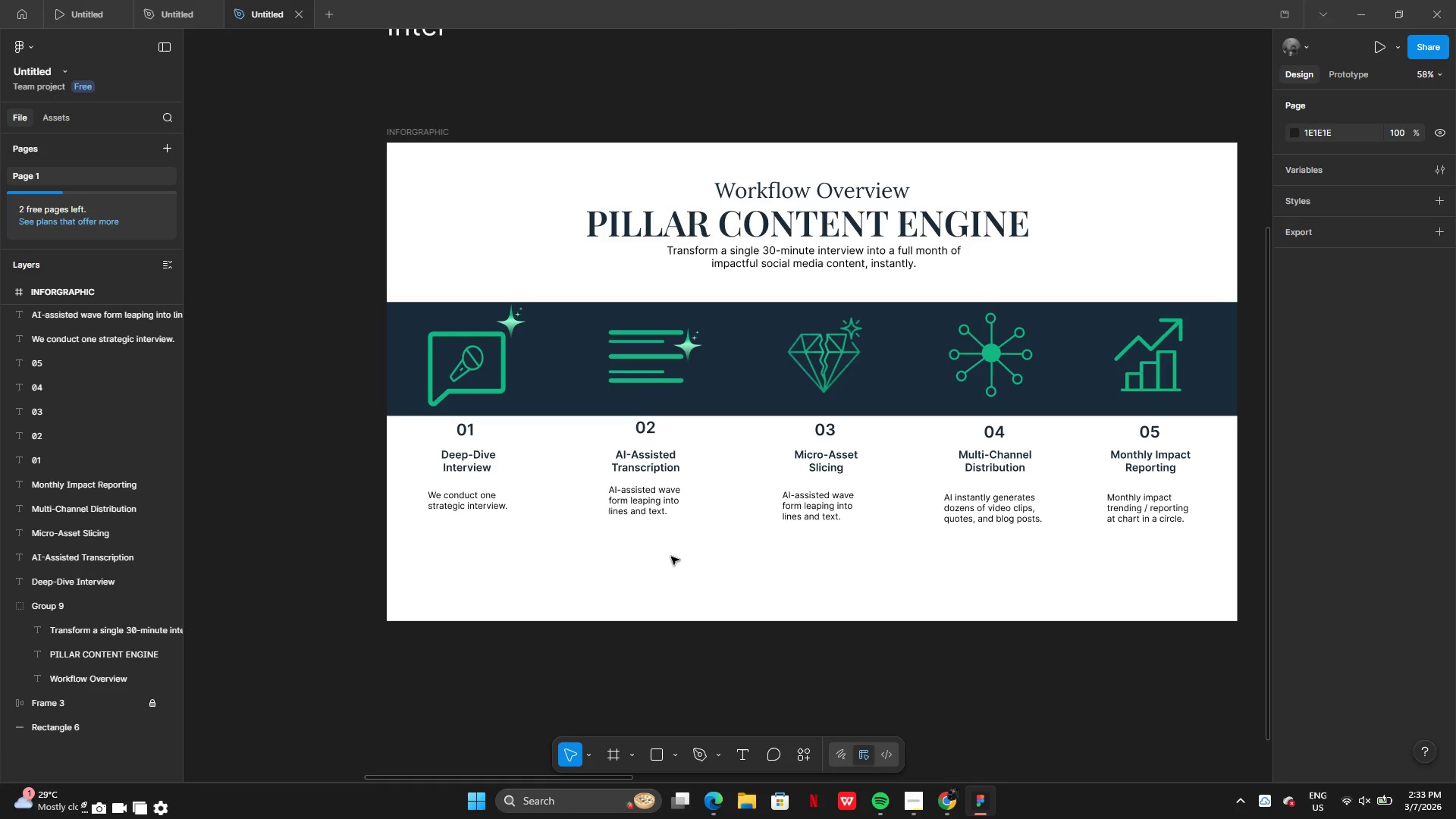 
wait(7.14)
 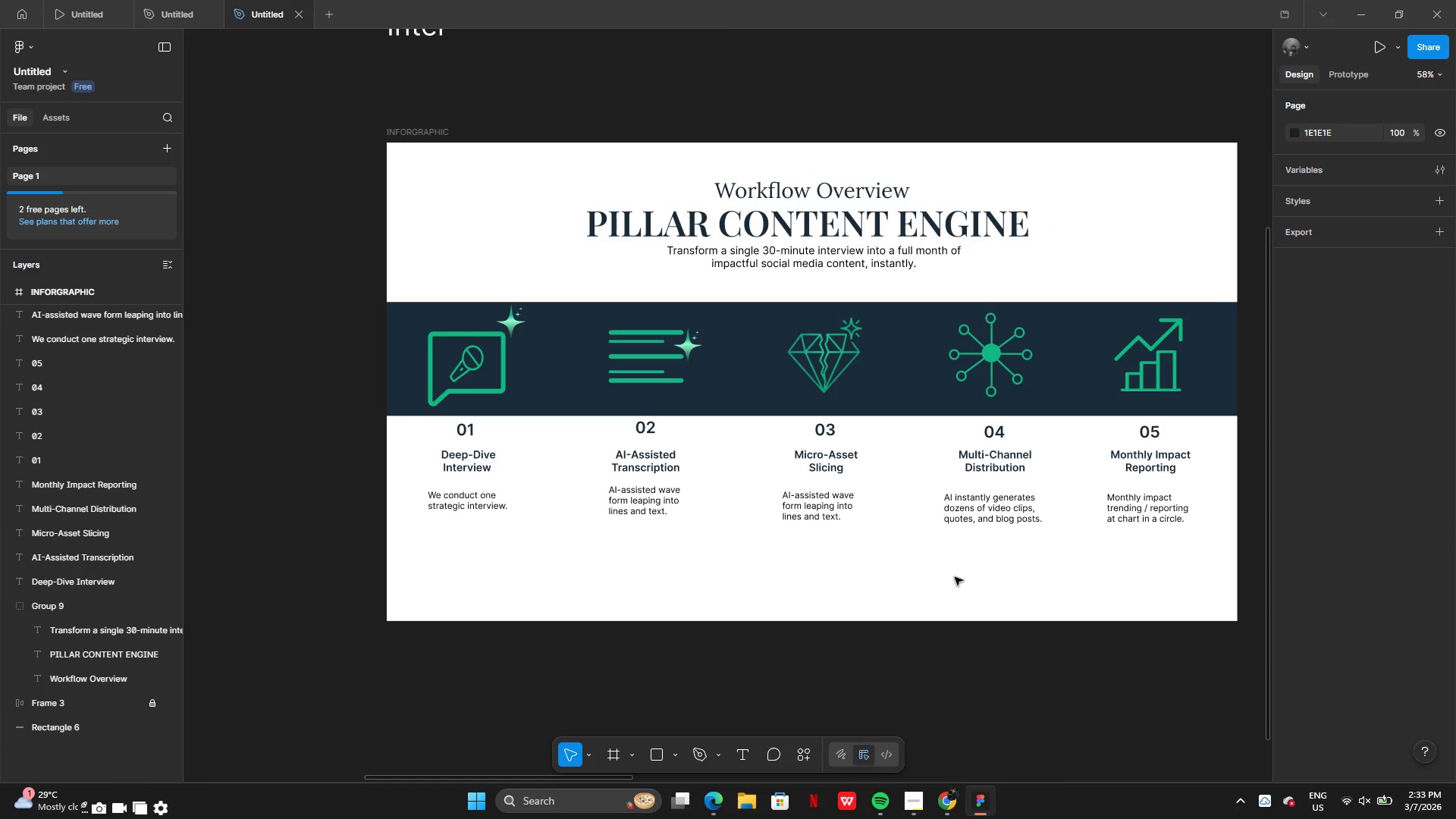 
left_click([1054, 209])
 